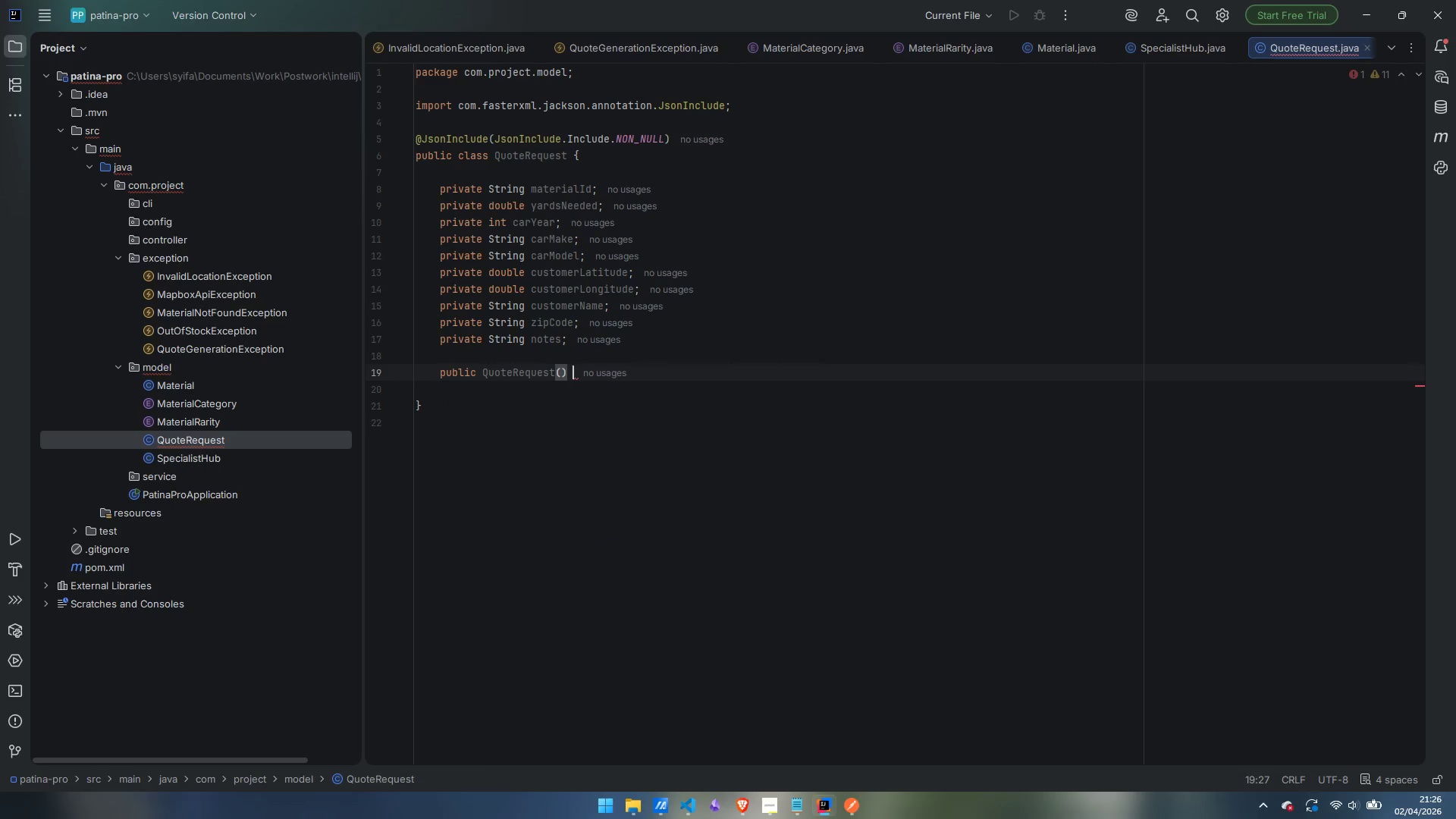 
key(Shift+BracketLeft)
 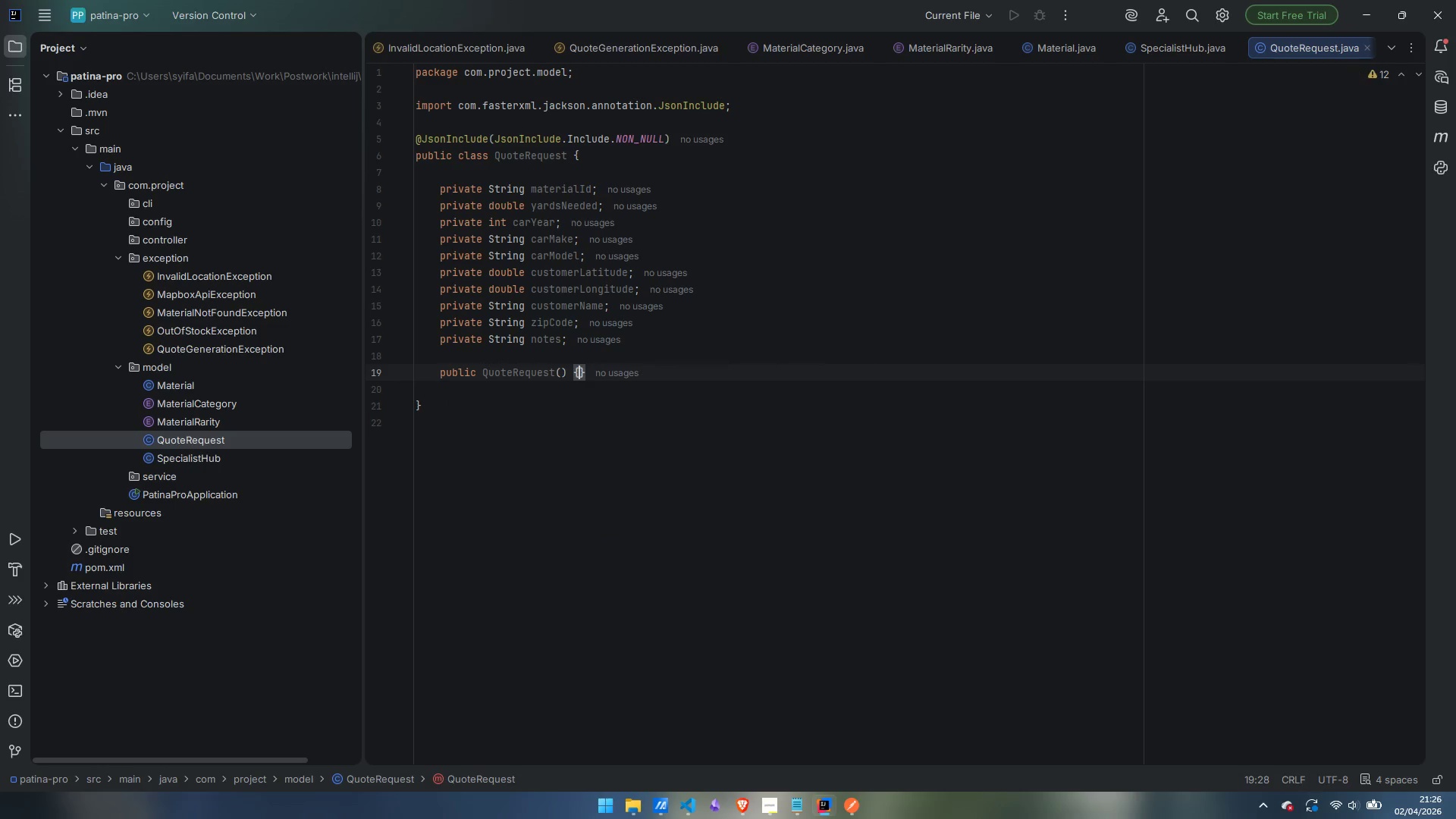 
key(ArrowRight)
 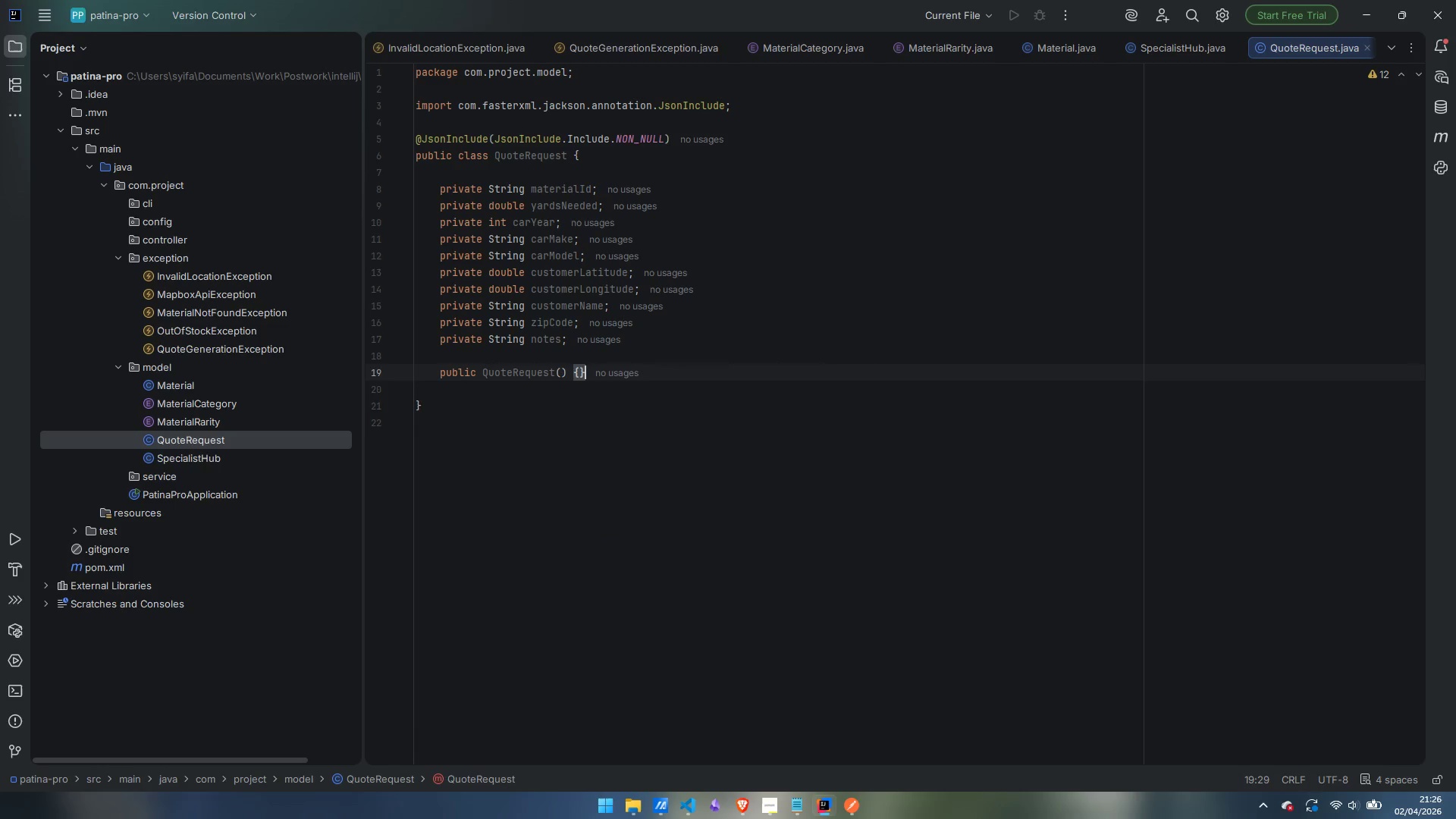 
key(Enter)
 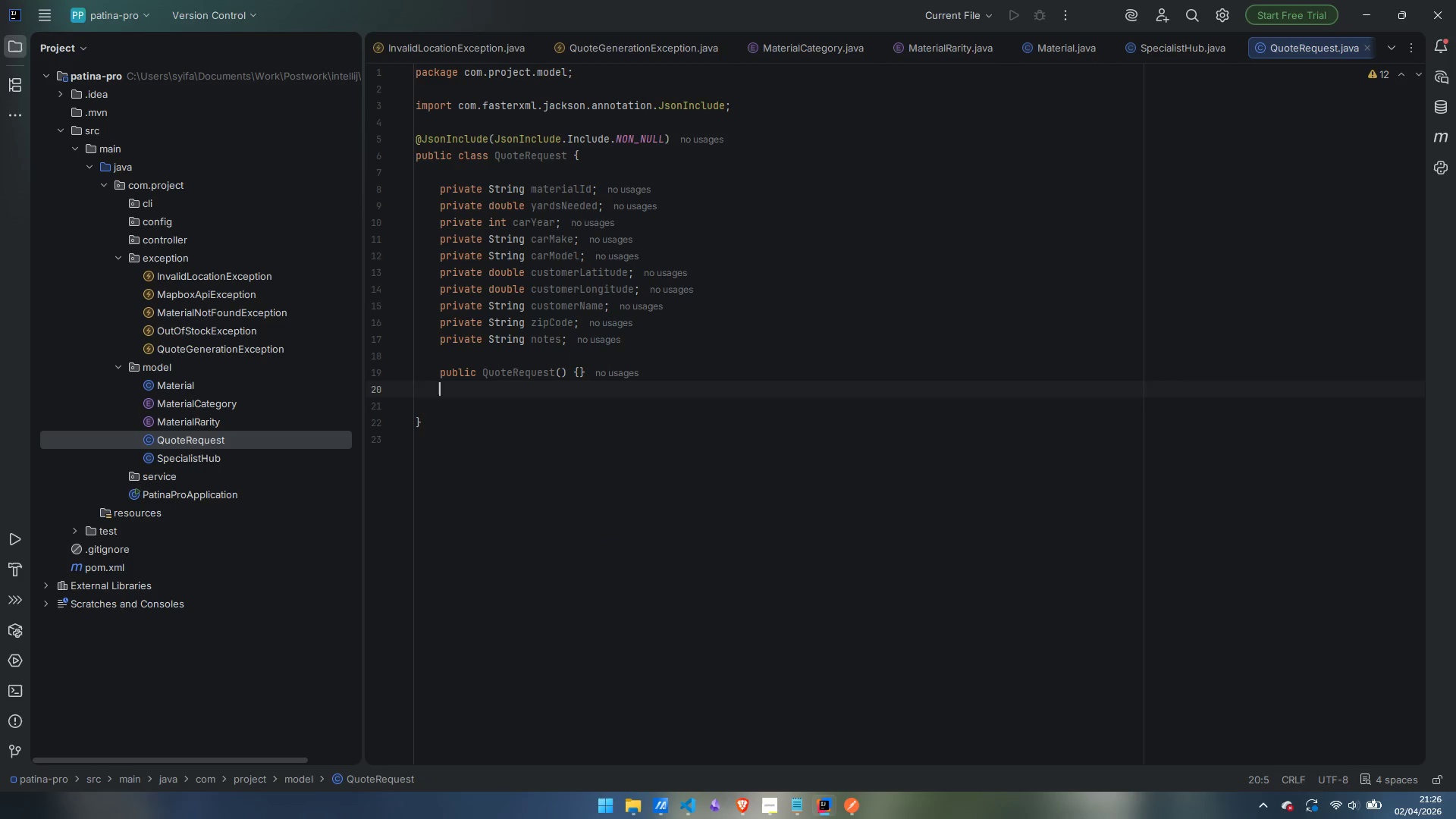 
key(Enter)
 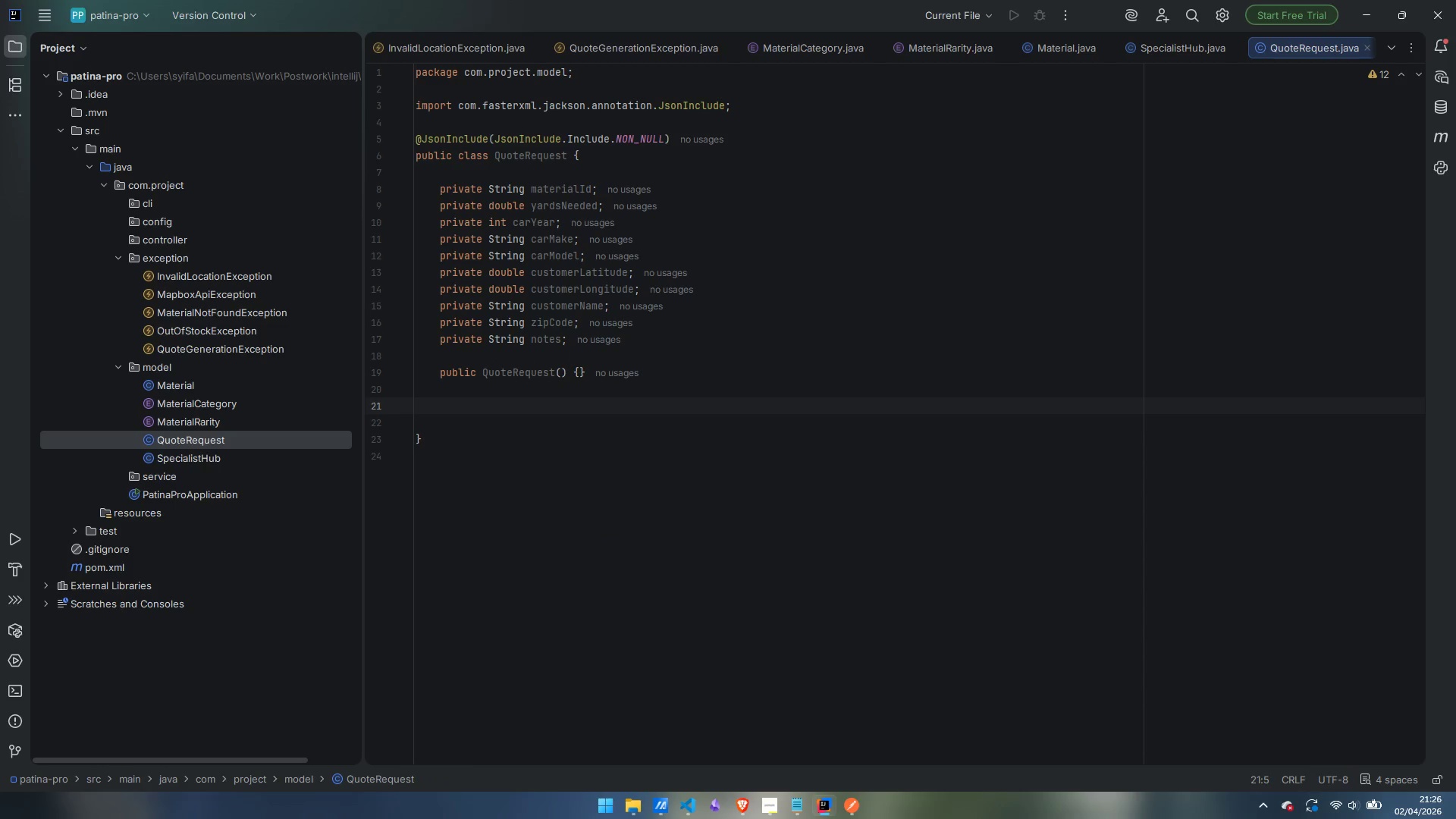 
type(public QuoteREquest)
 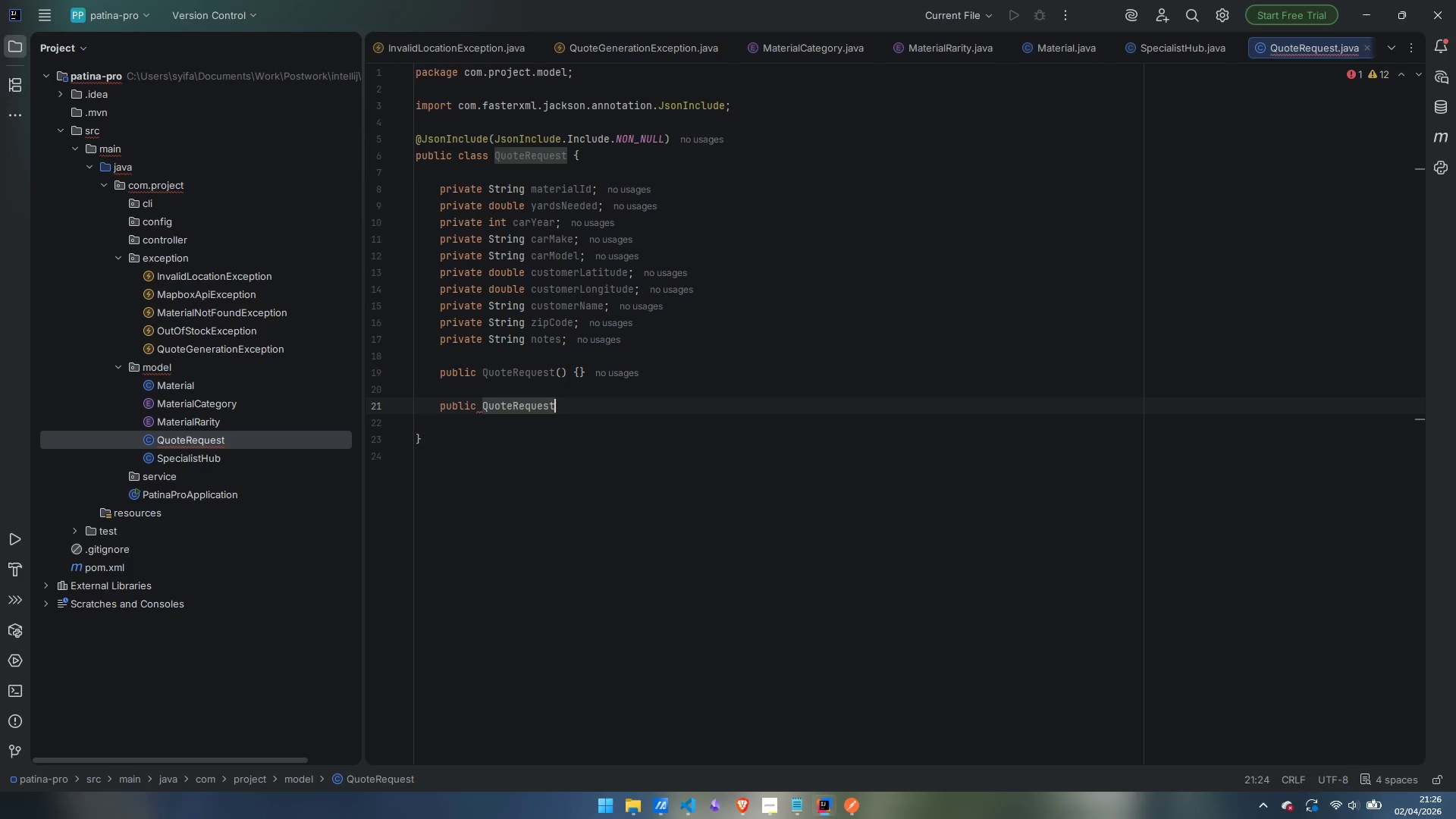 
 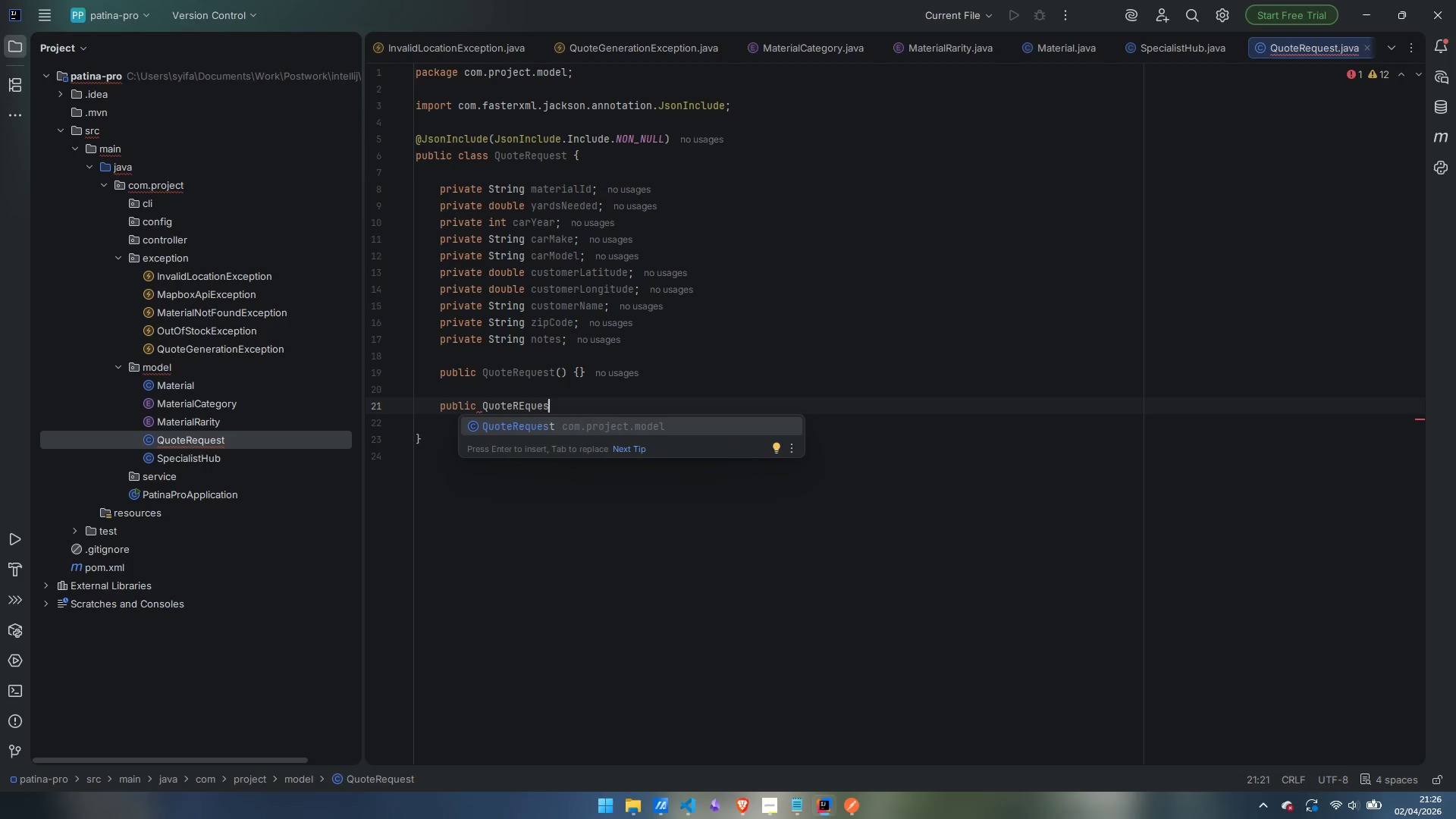 
key(Enter)
 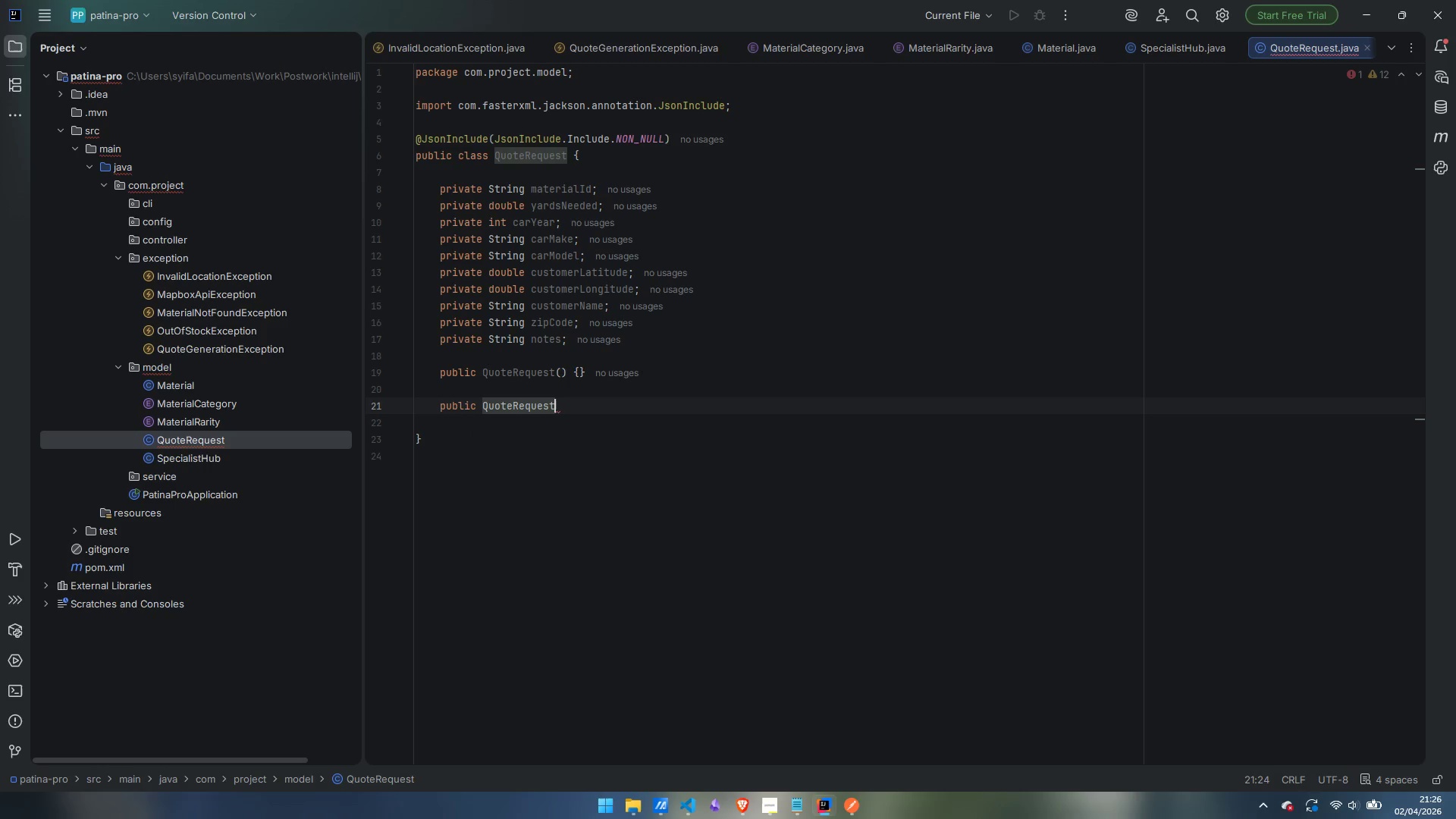 
key(Shift+9)
 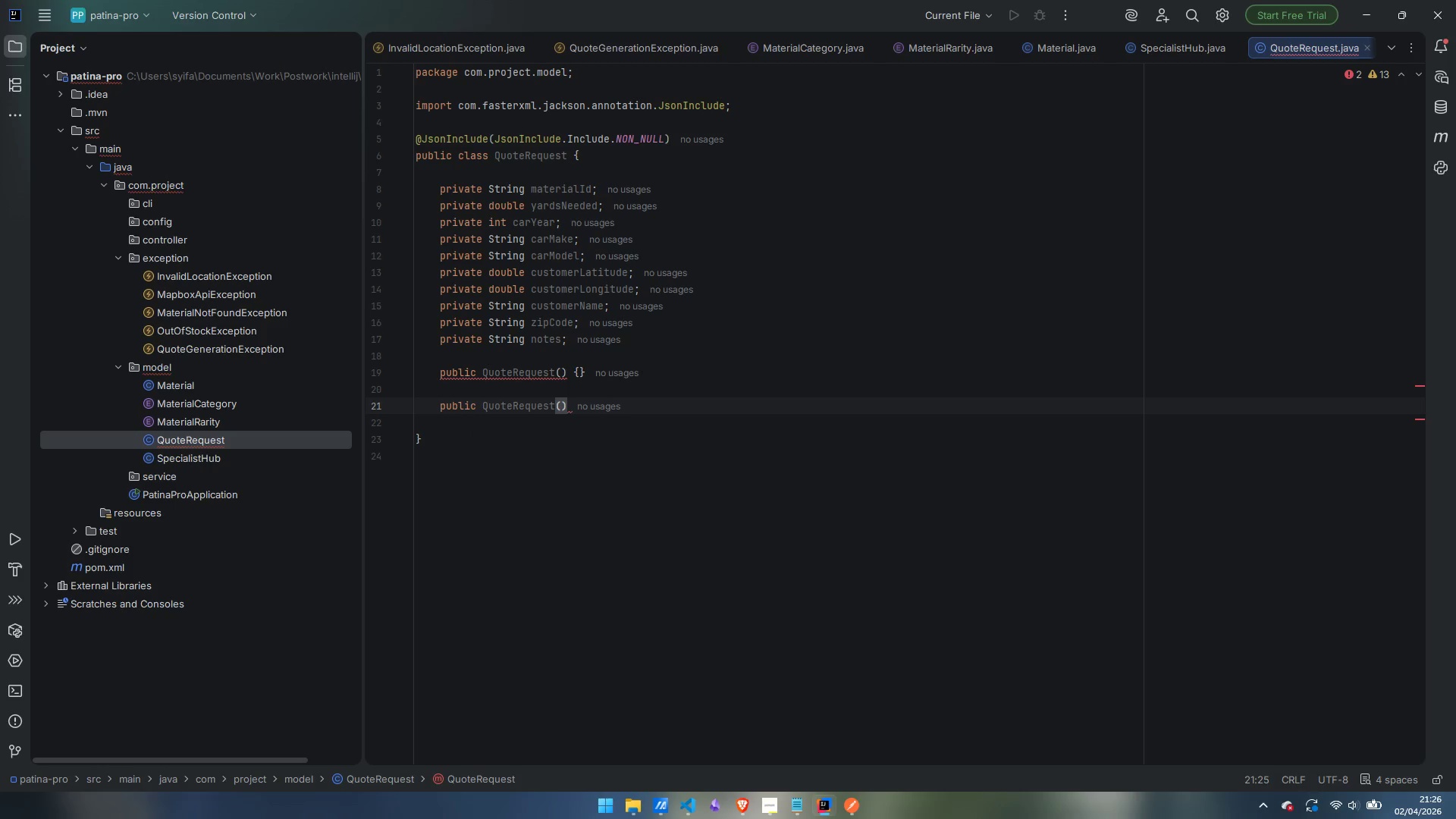 
wait(9.7)
 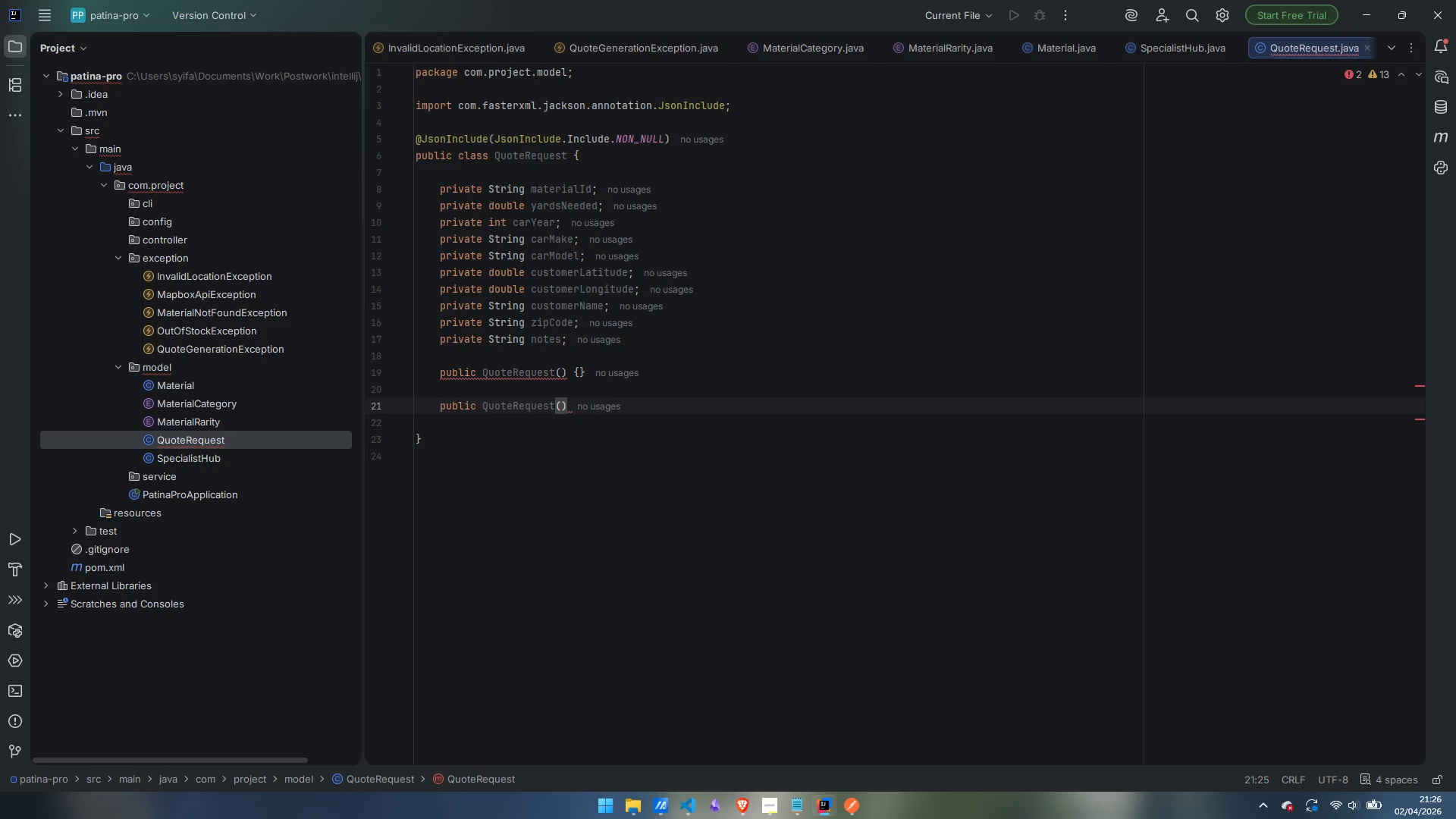 
type(String materialId, double yardsNeeded)
 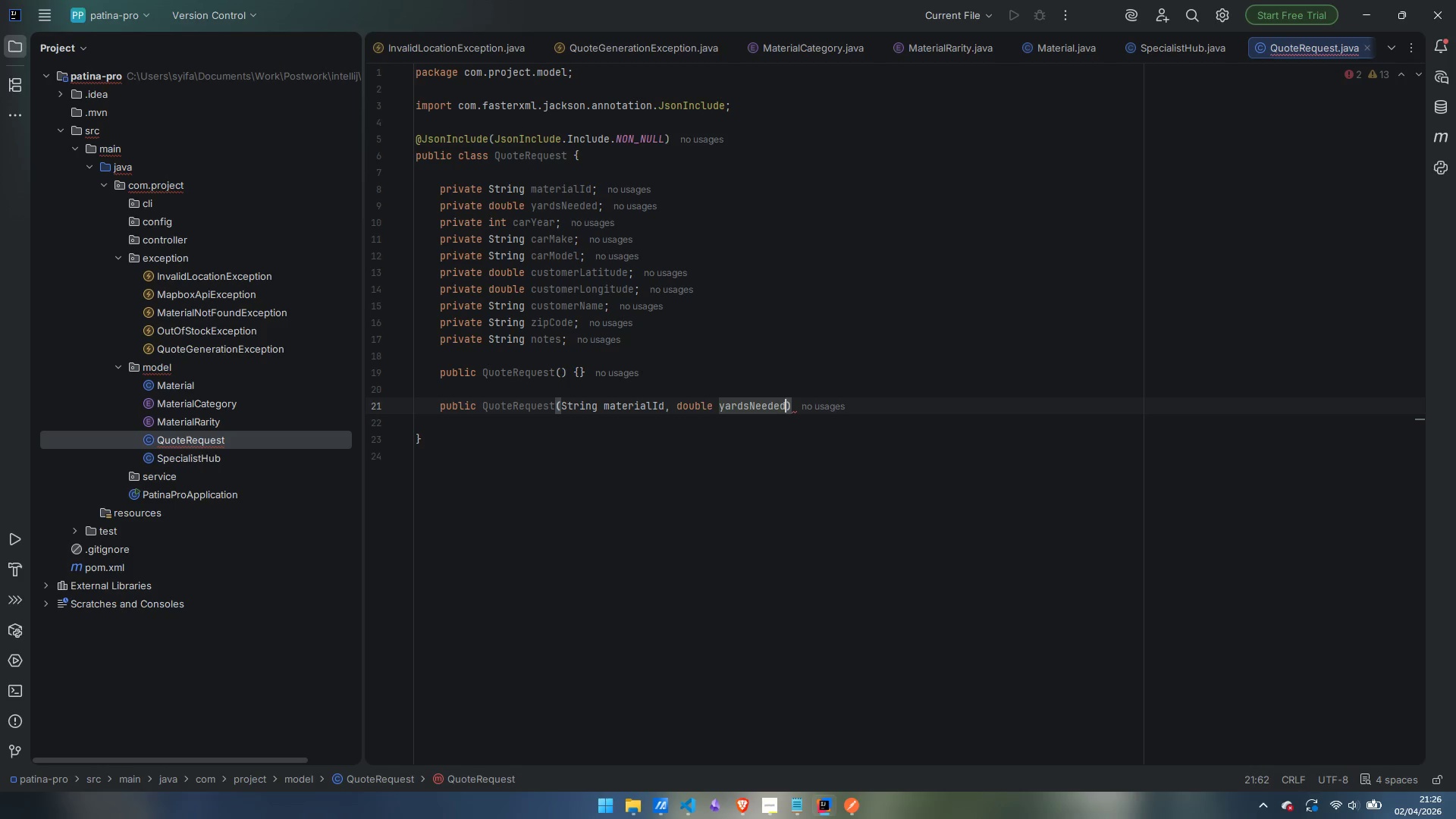 
wait(5.08)
 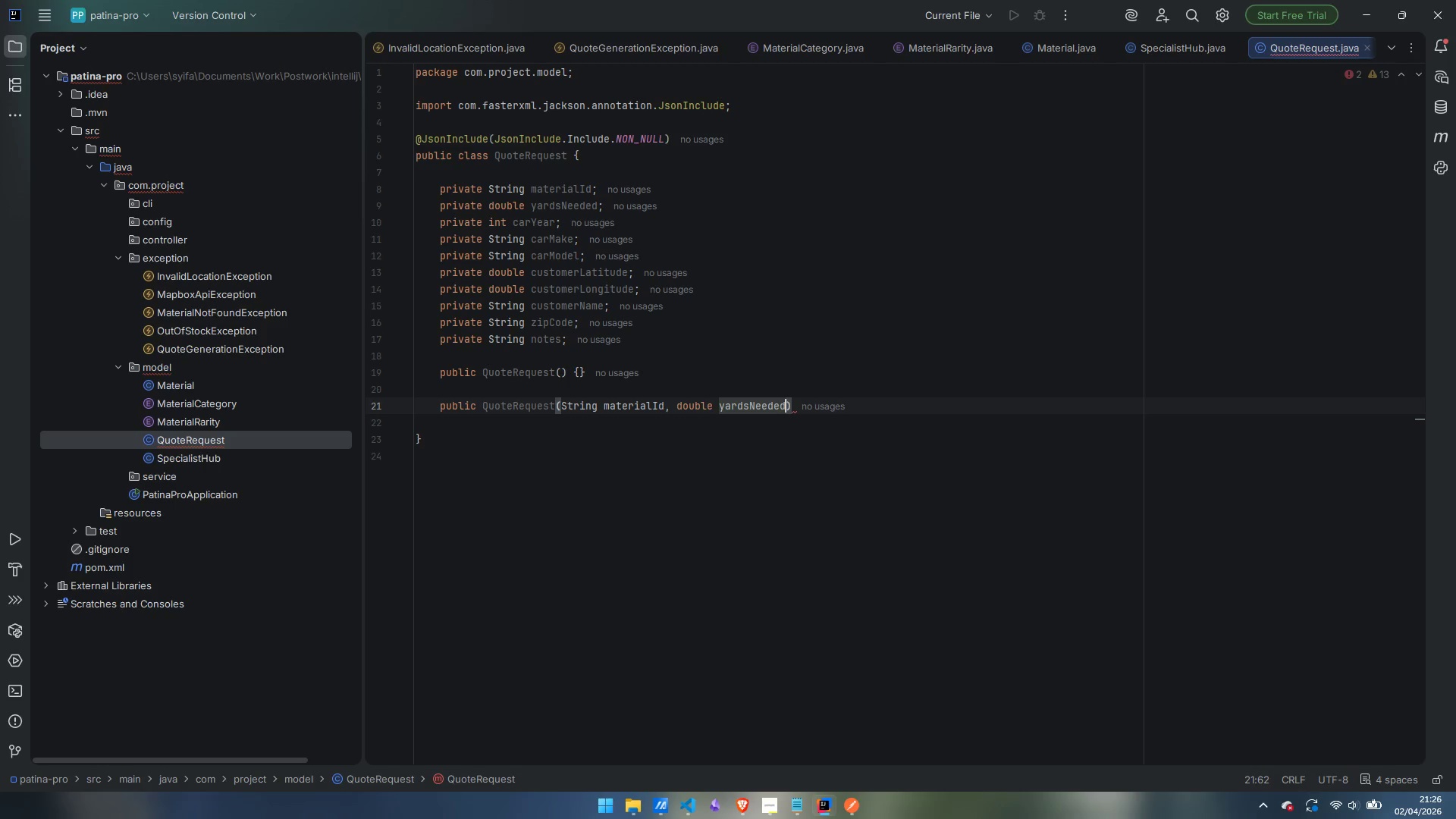 
key(ArrowRight)
 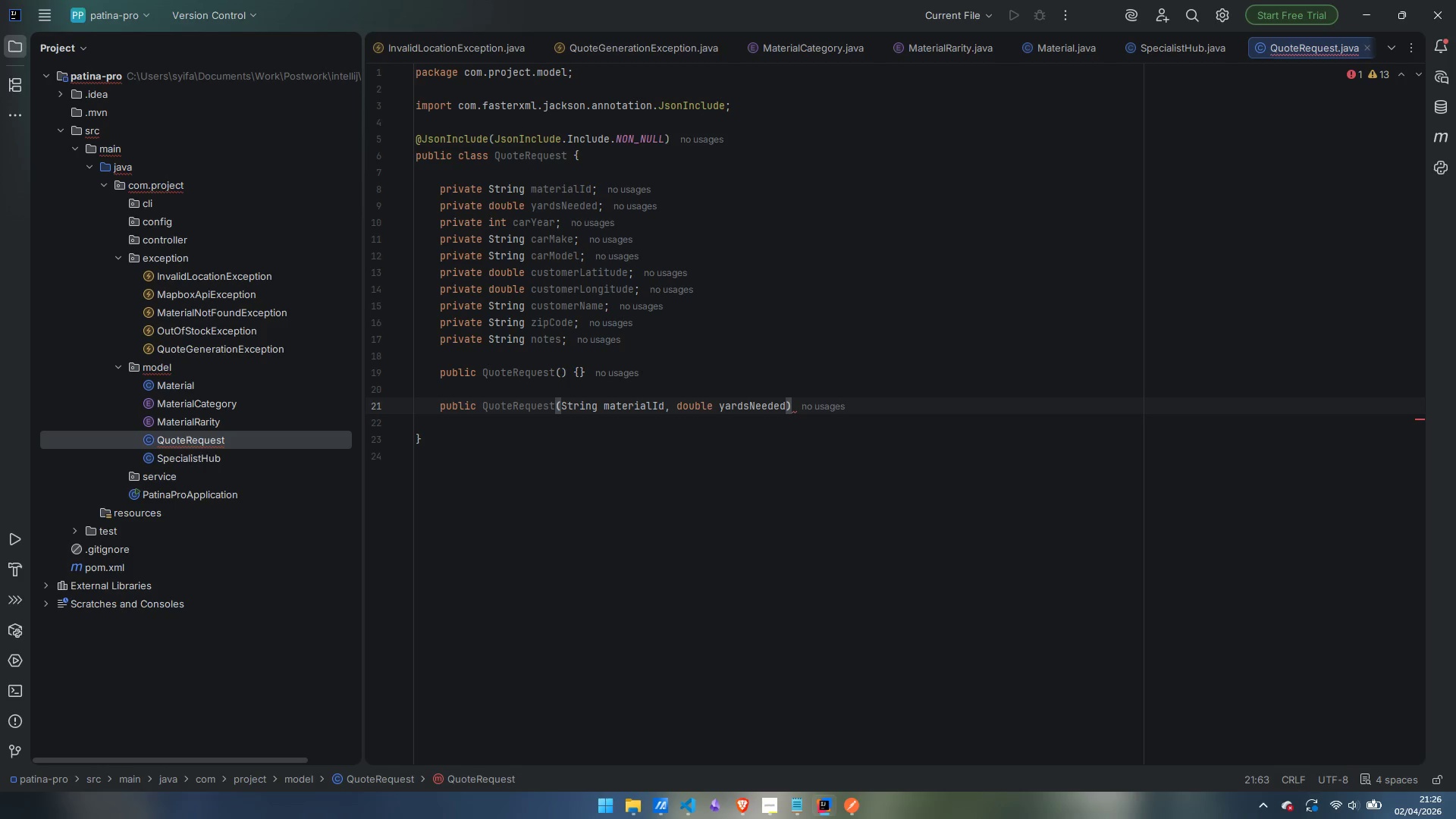 
key(ArrowLeft)
 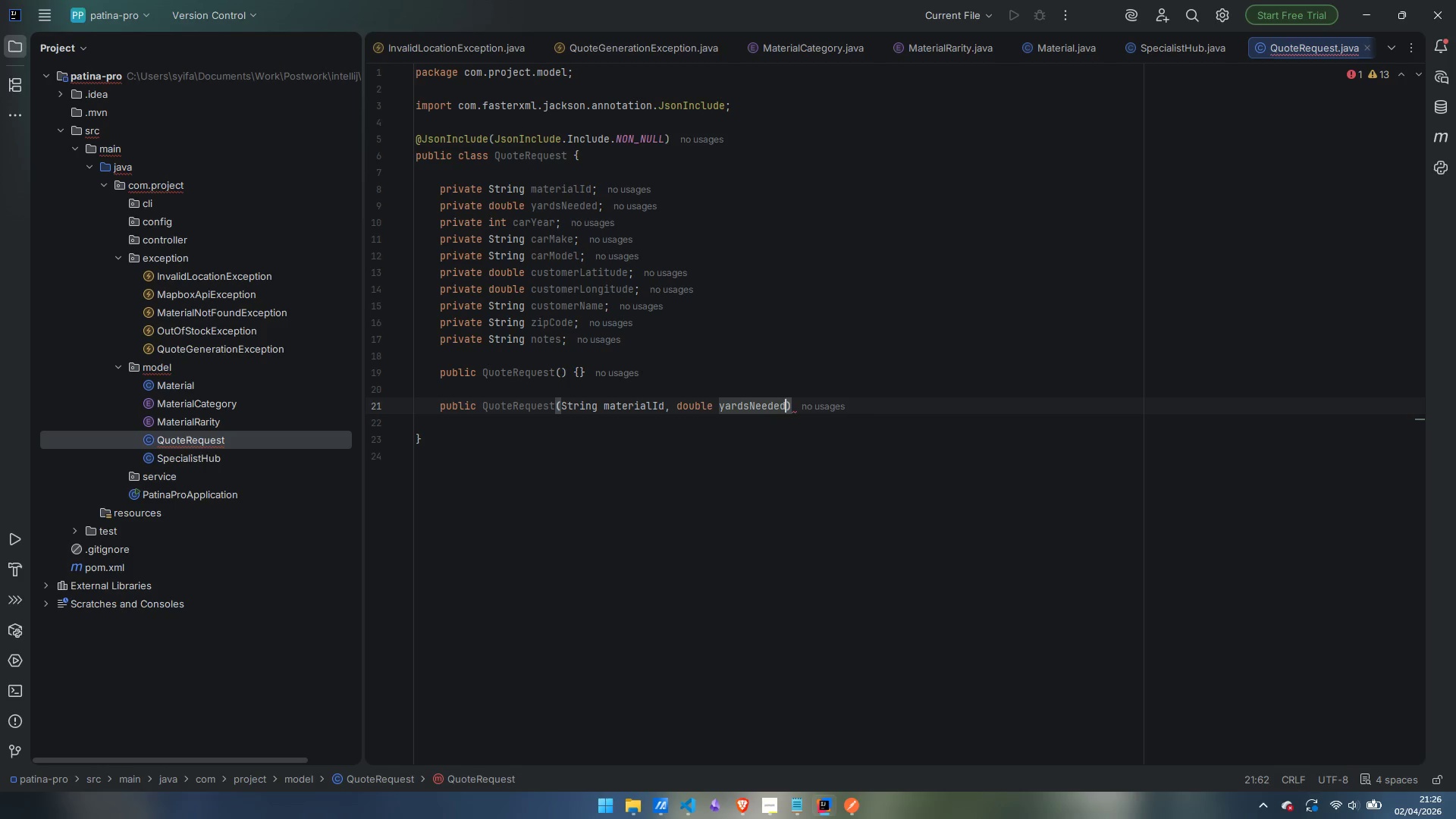 
key(Comma)
 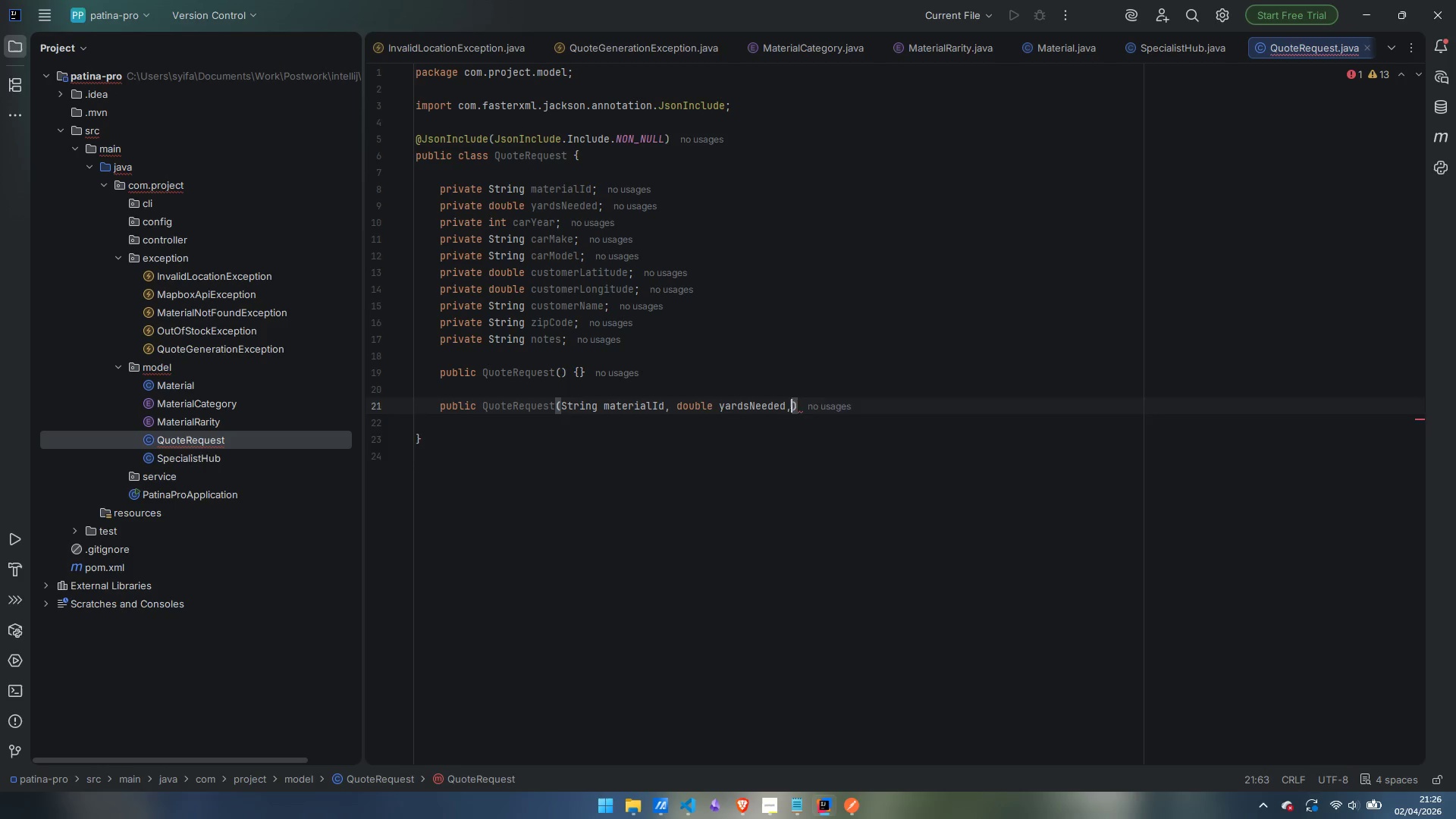 
key(Enter)
 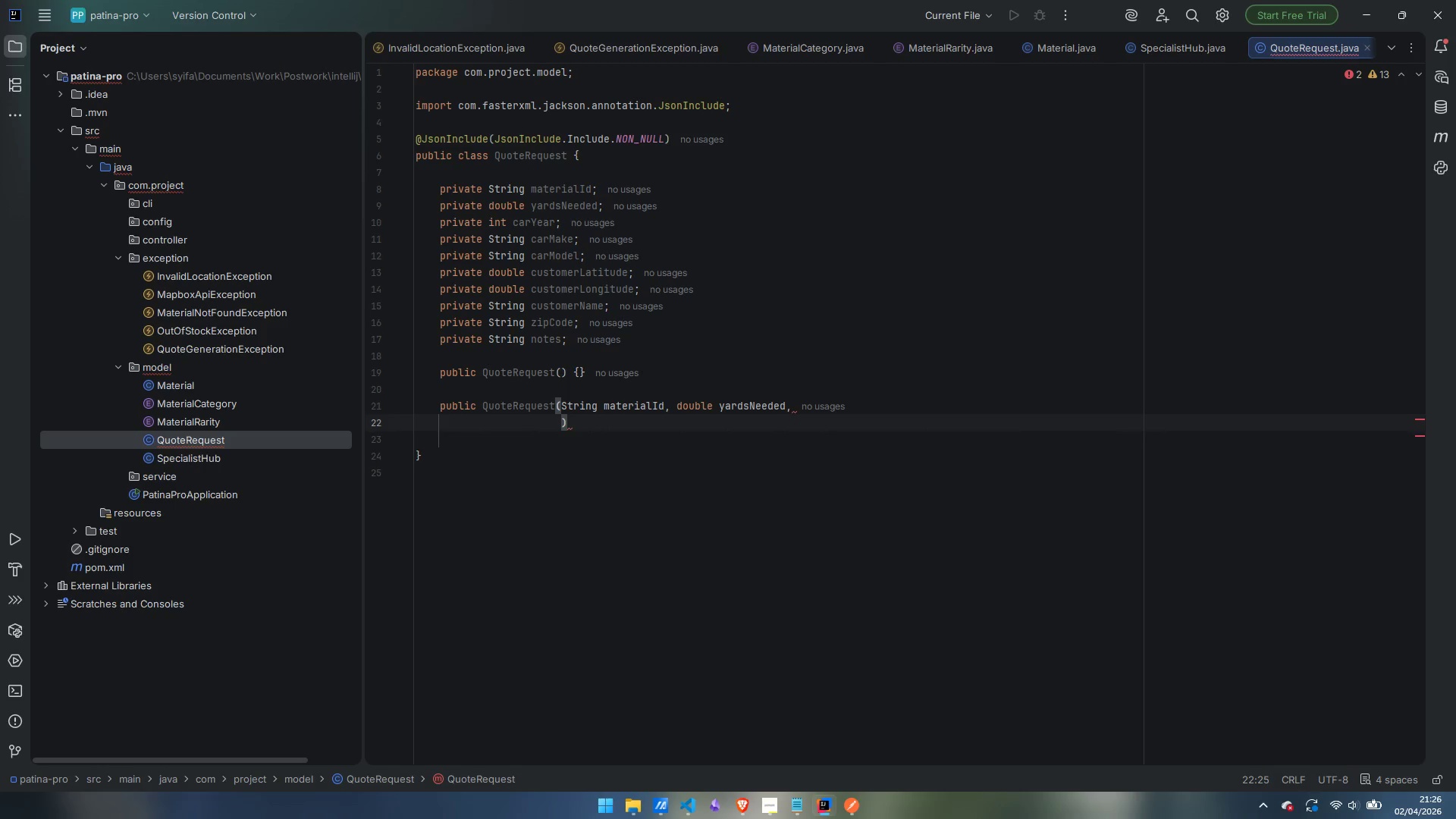 
wait(10.61)
 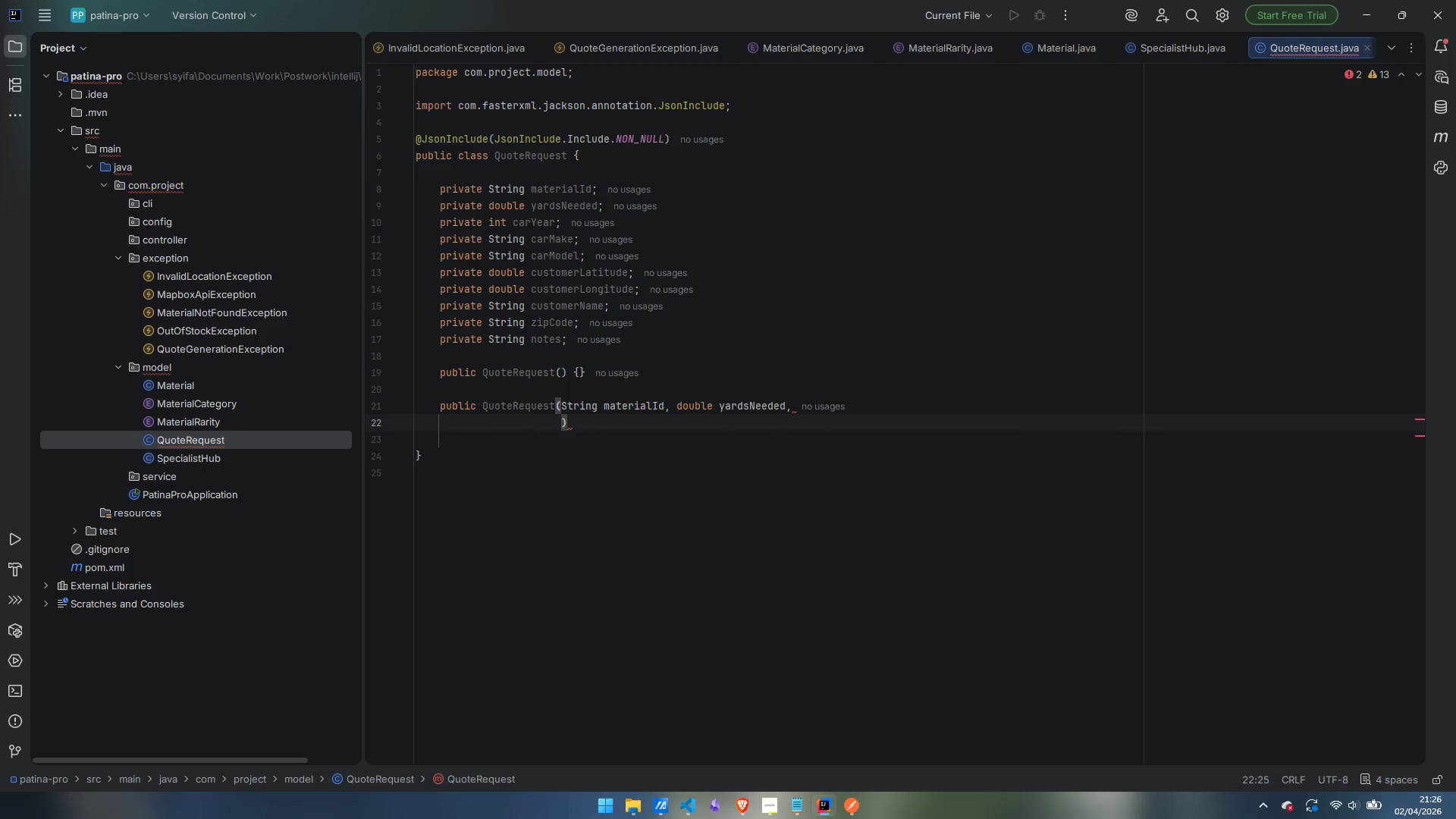 
type(int carYear, String carMake, String carModel,)
 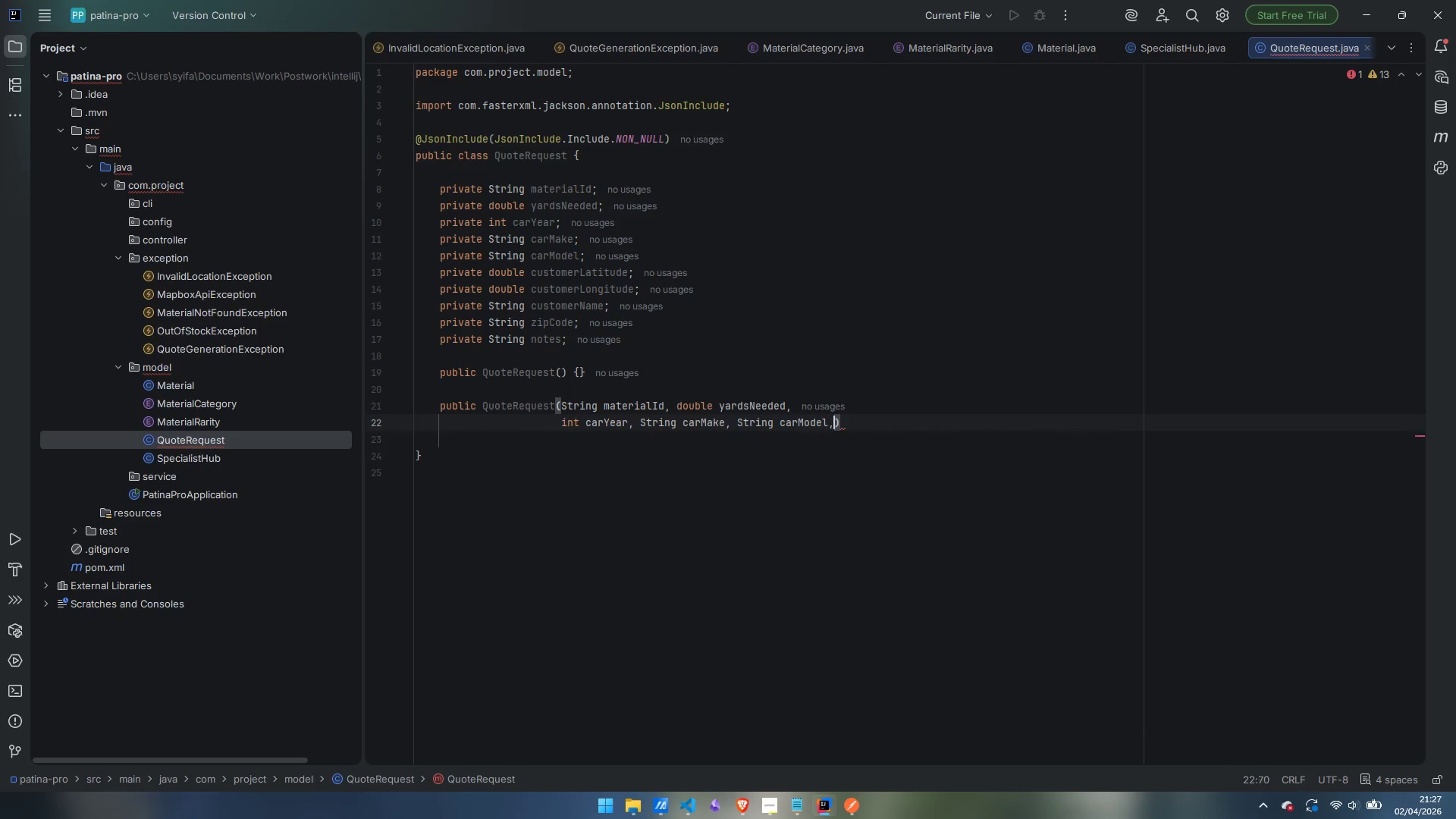 
key(Enter)
 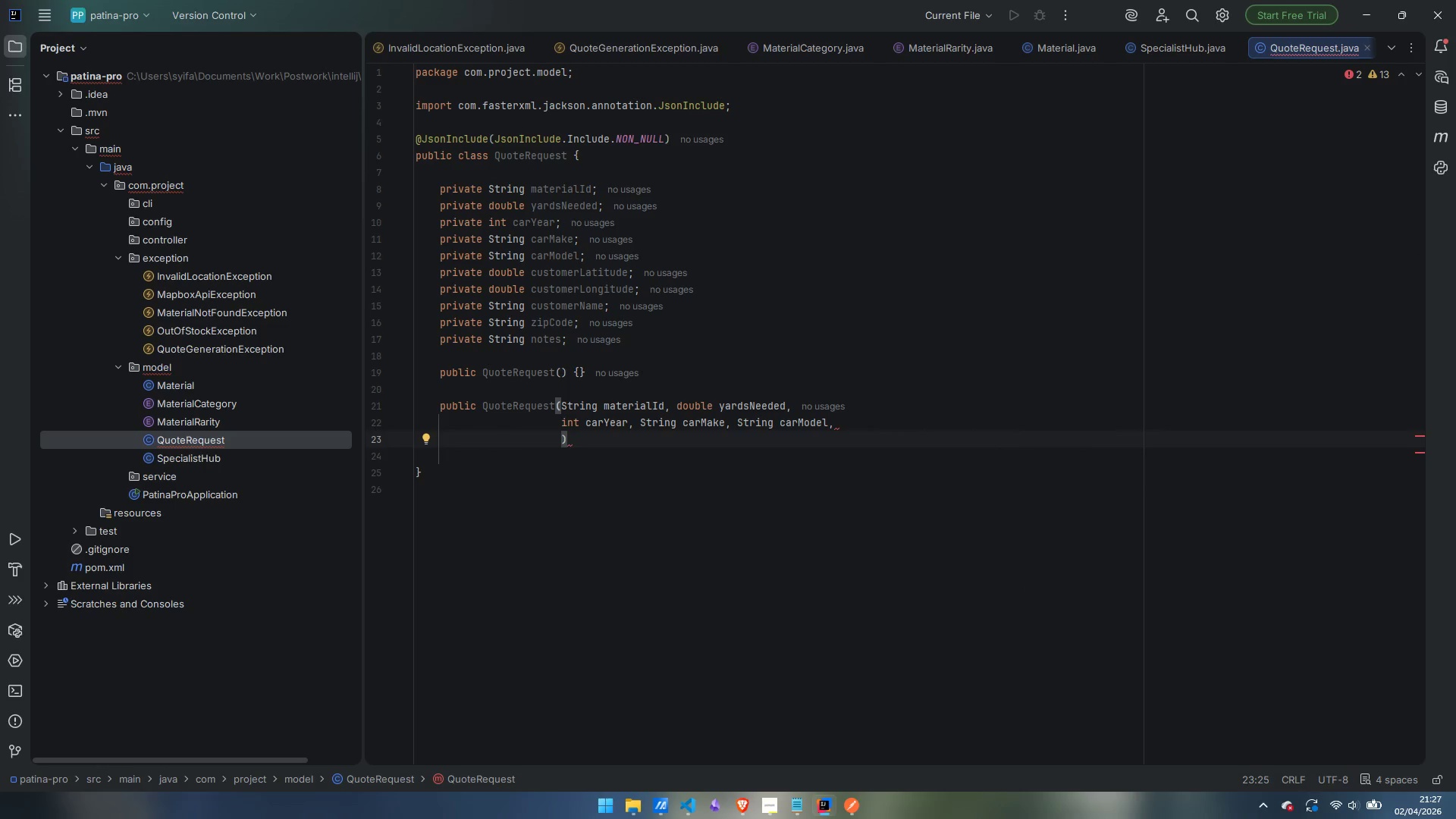 
type(double customerLatitude, )
 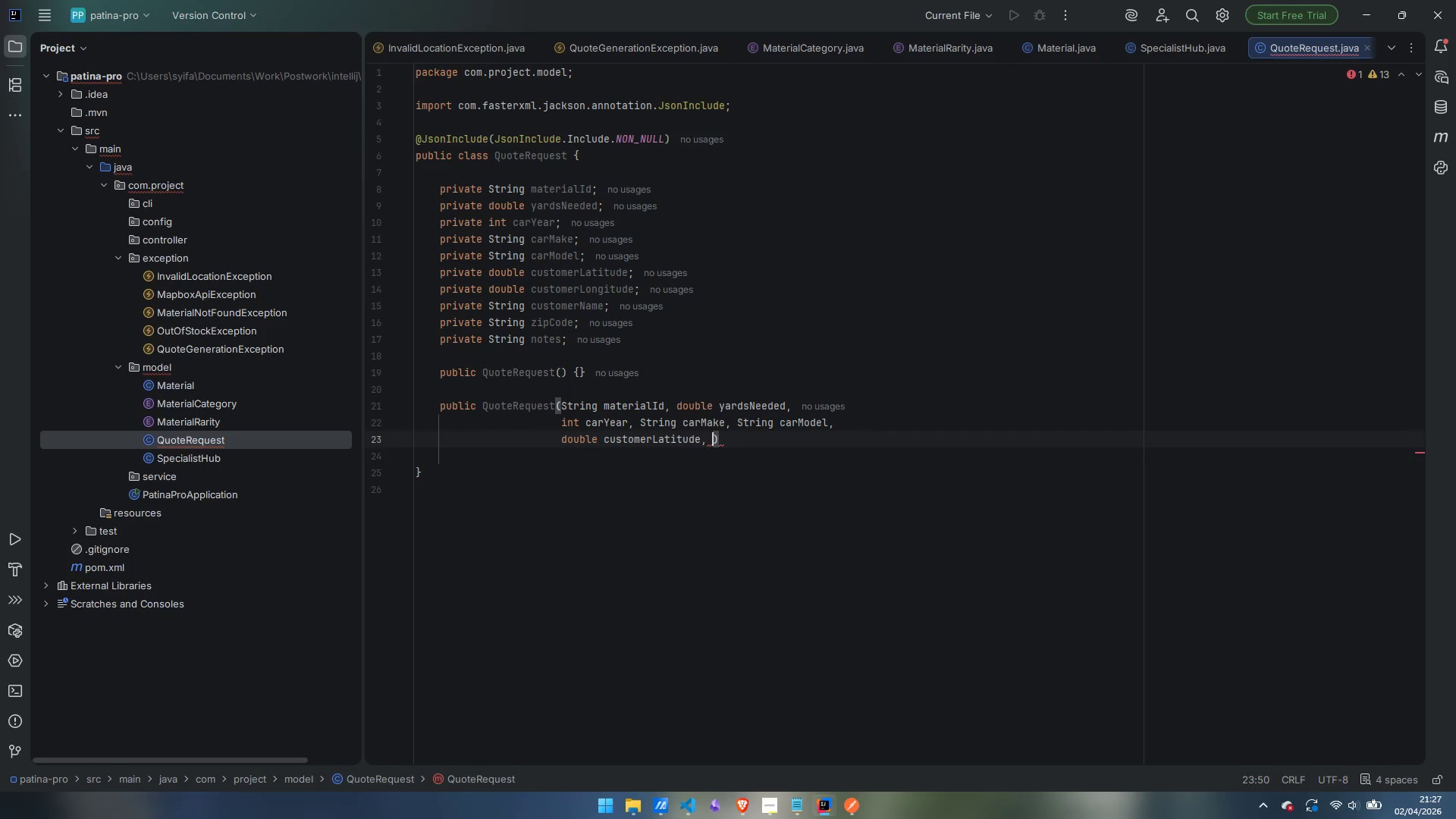 
type(double customerLongitude)
 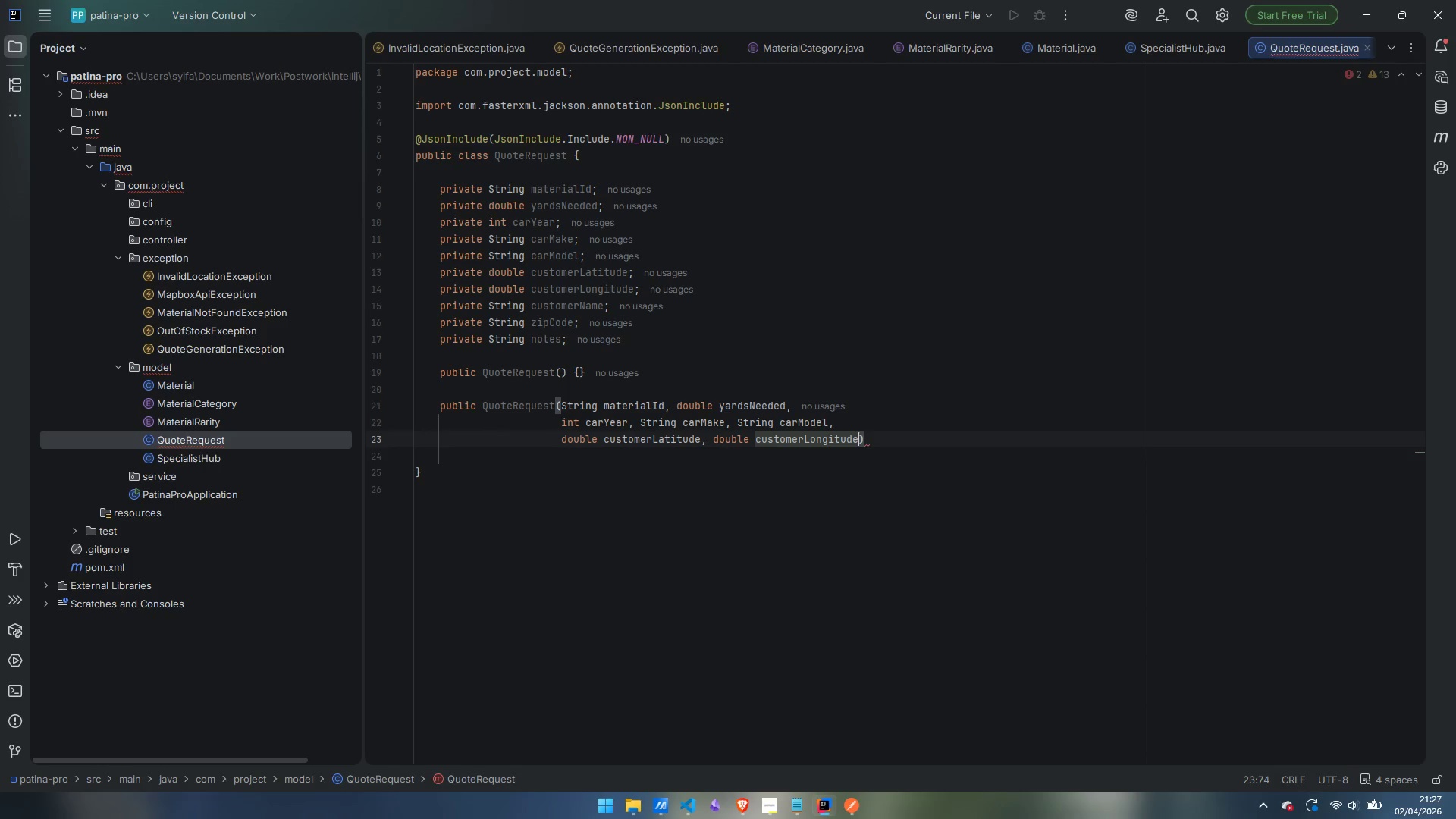 
wait(16.17)
 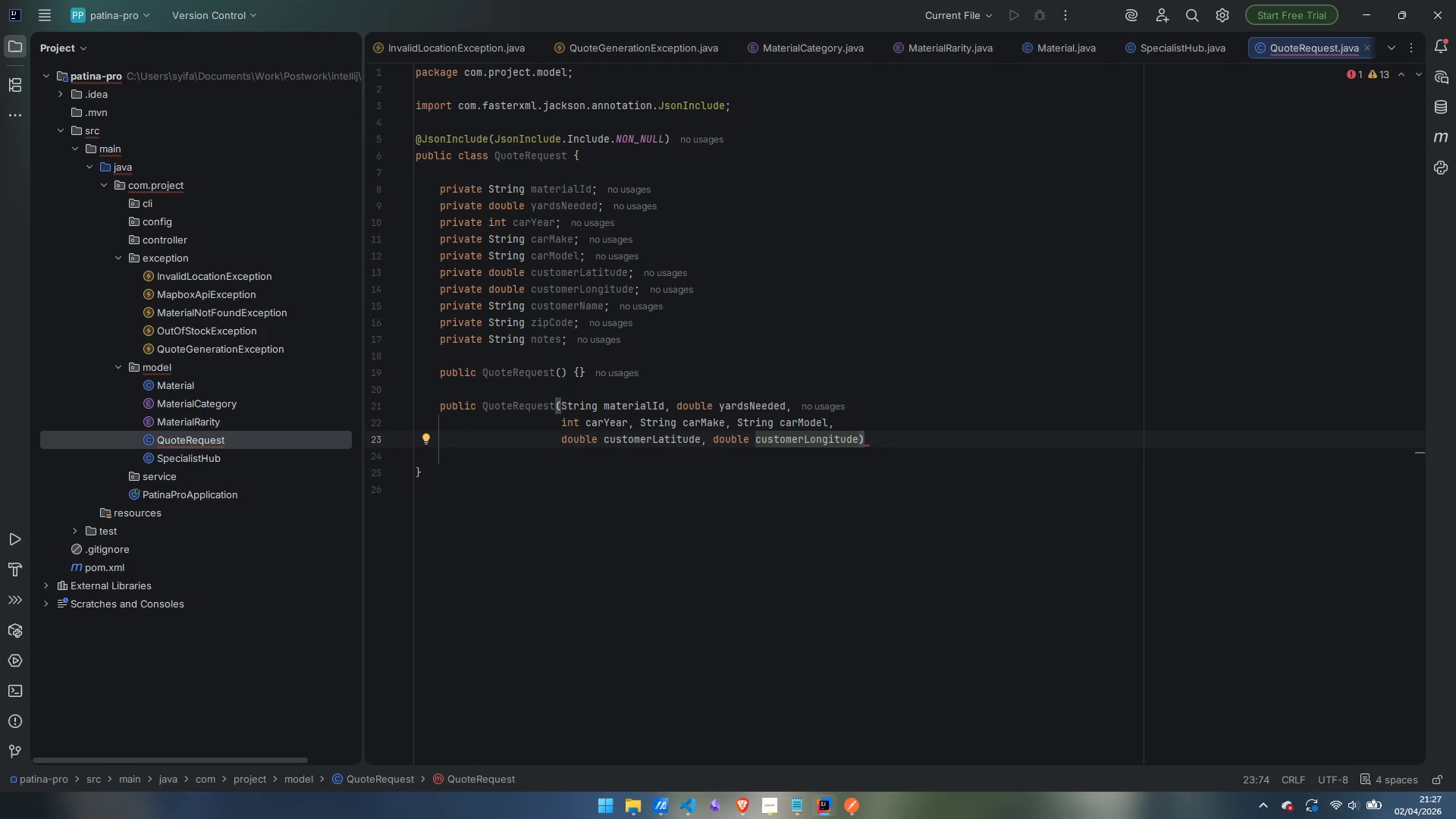 
key(ArrowRight)
 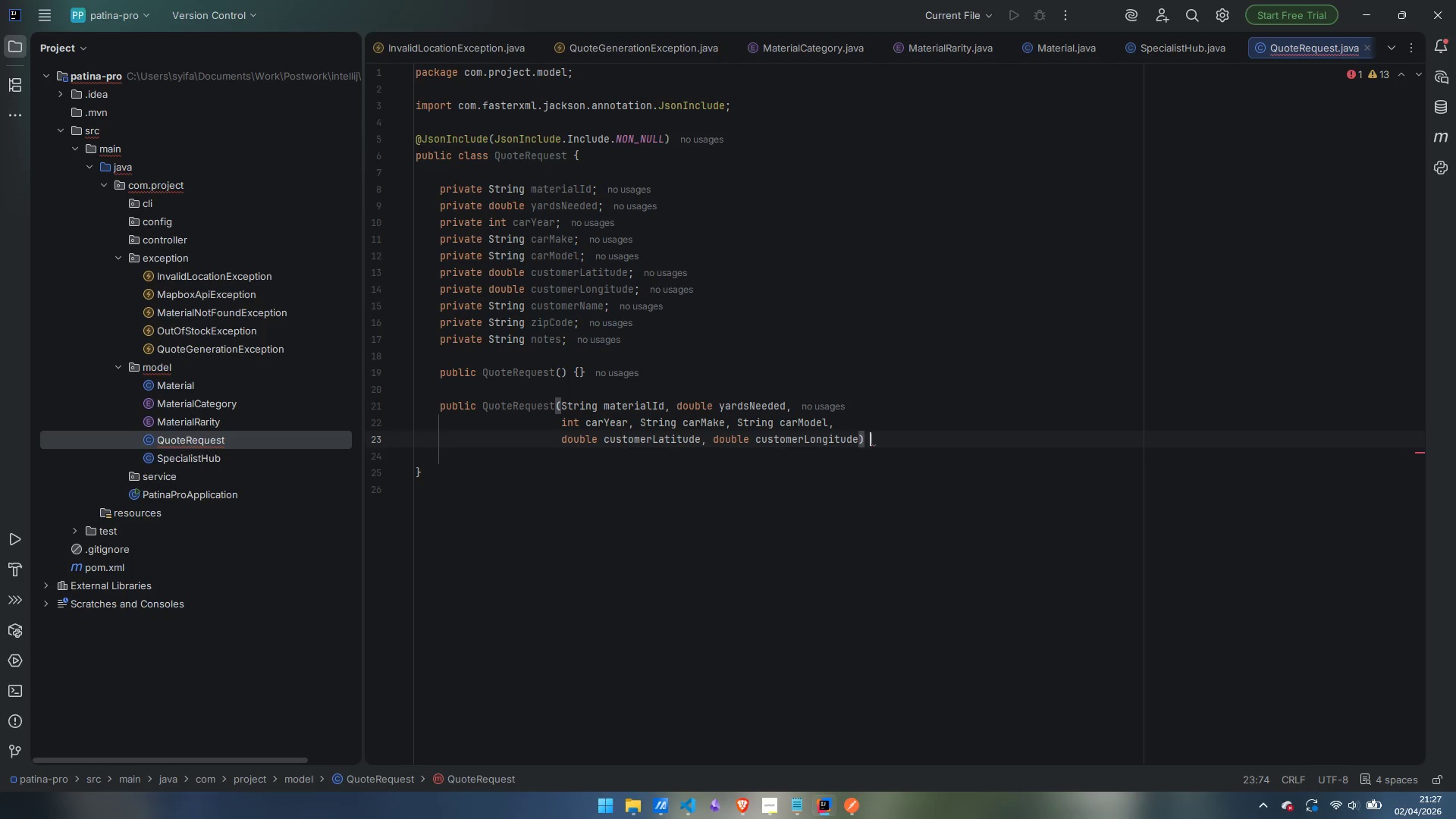 
key(Space)
 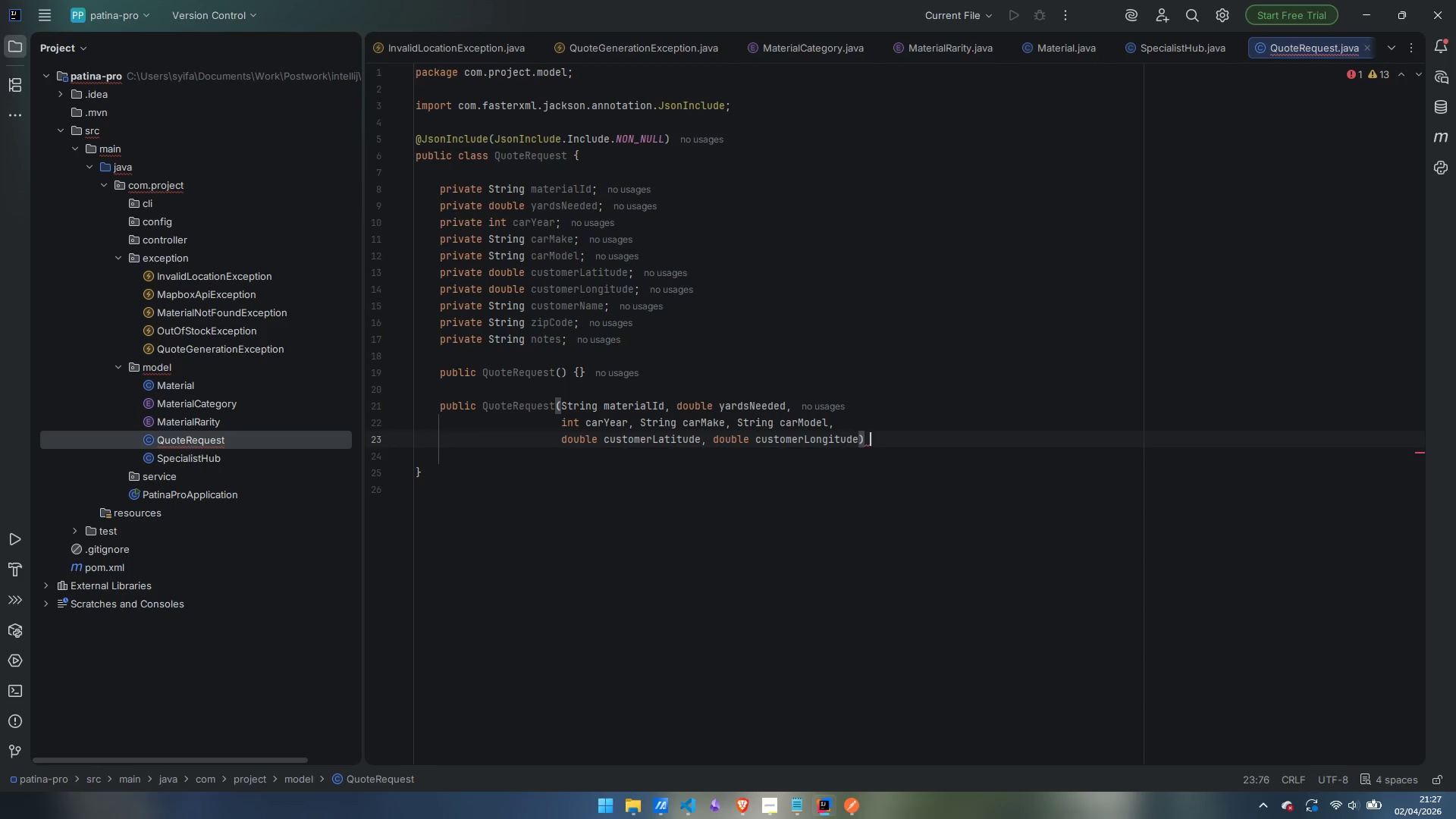 
key(Shift+ShiftLeft)
 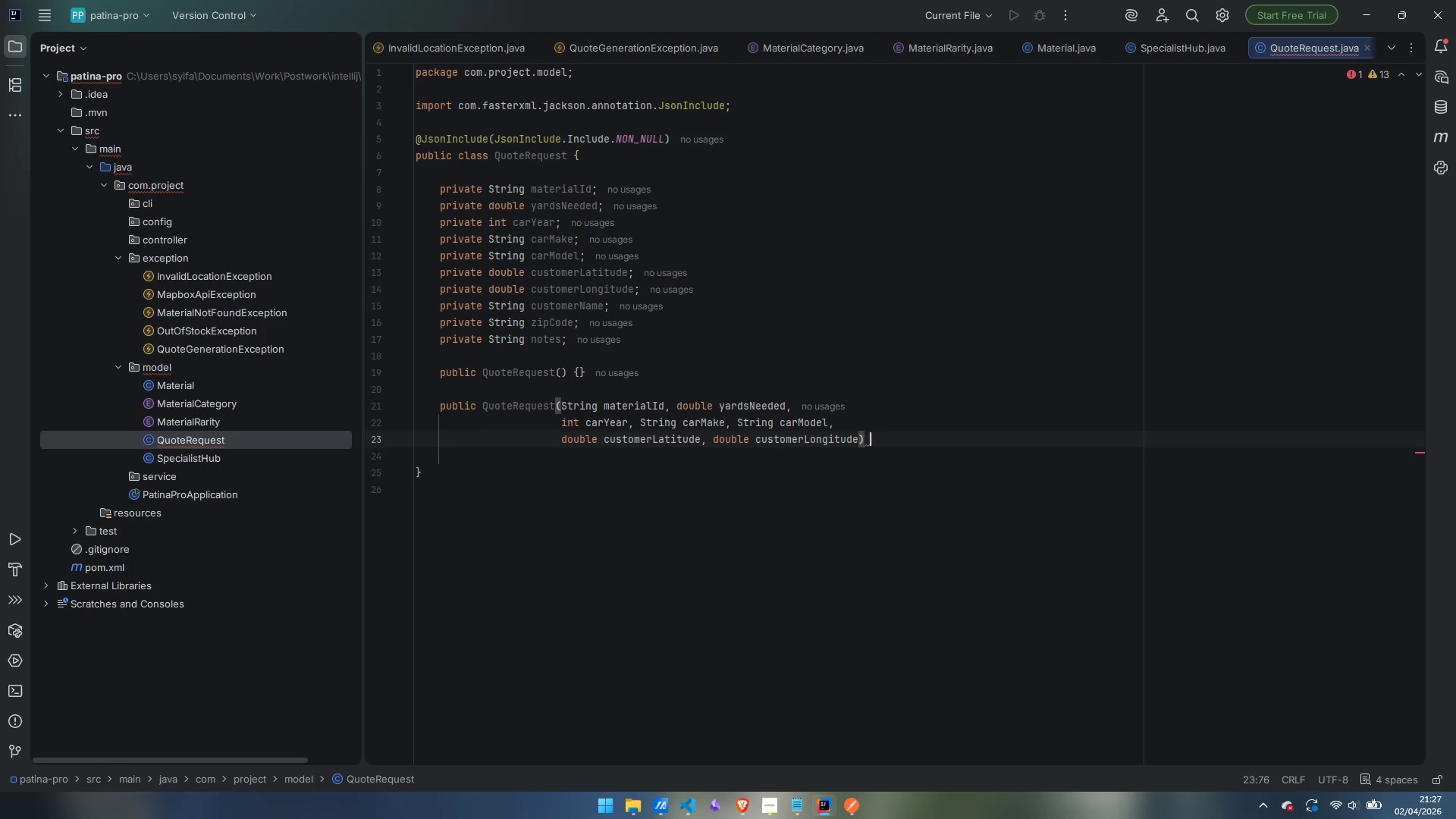 
key(Shift+BracketLeft)
 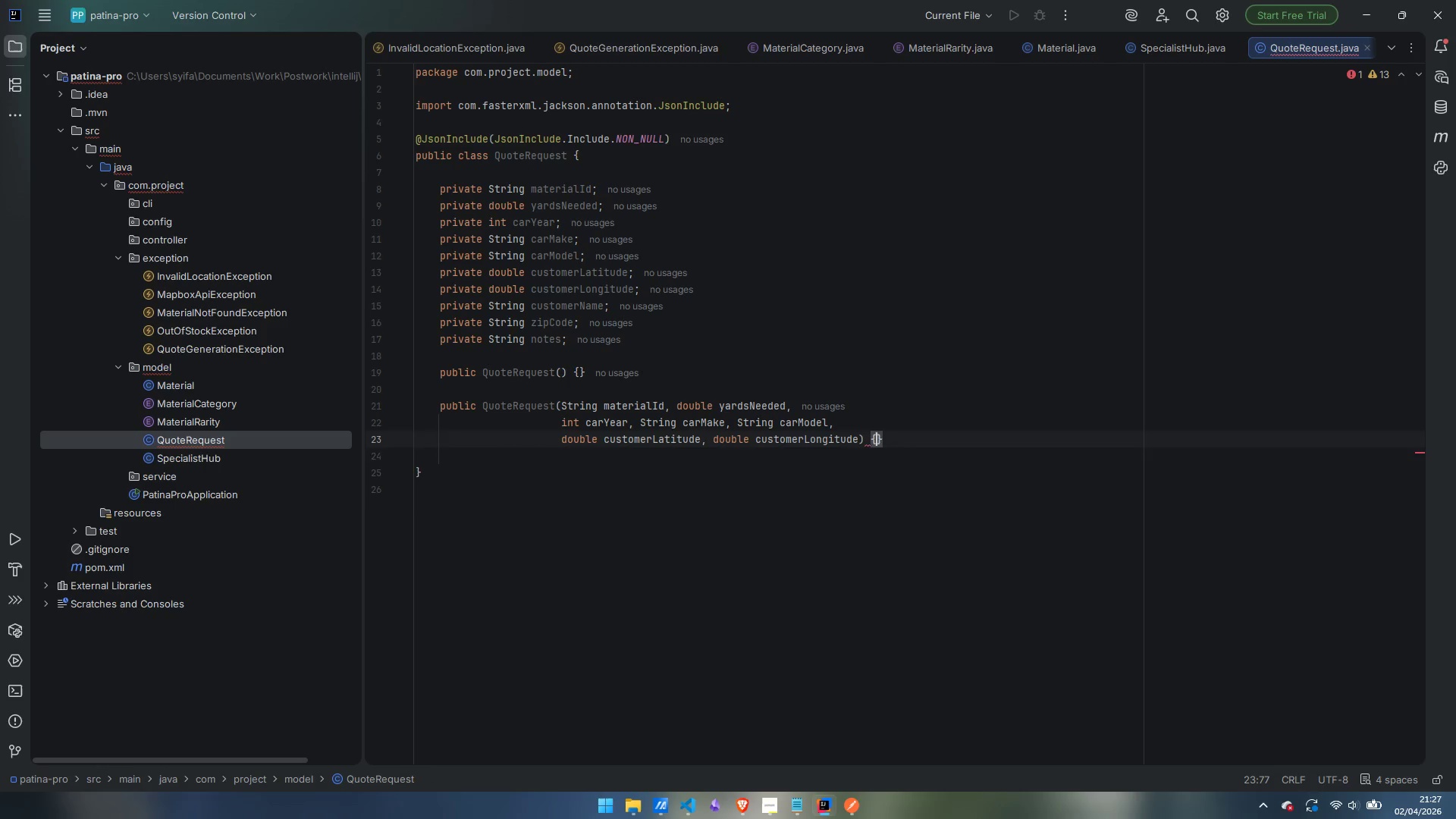 
key(Enter)
 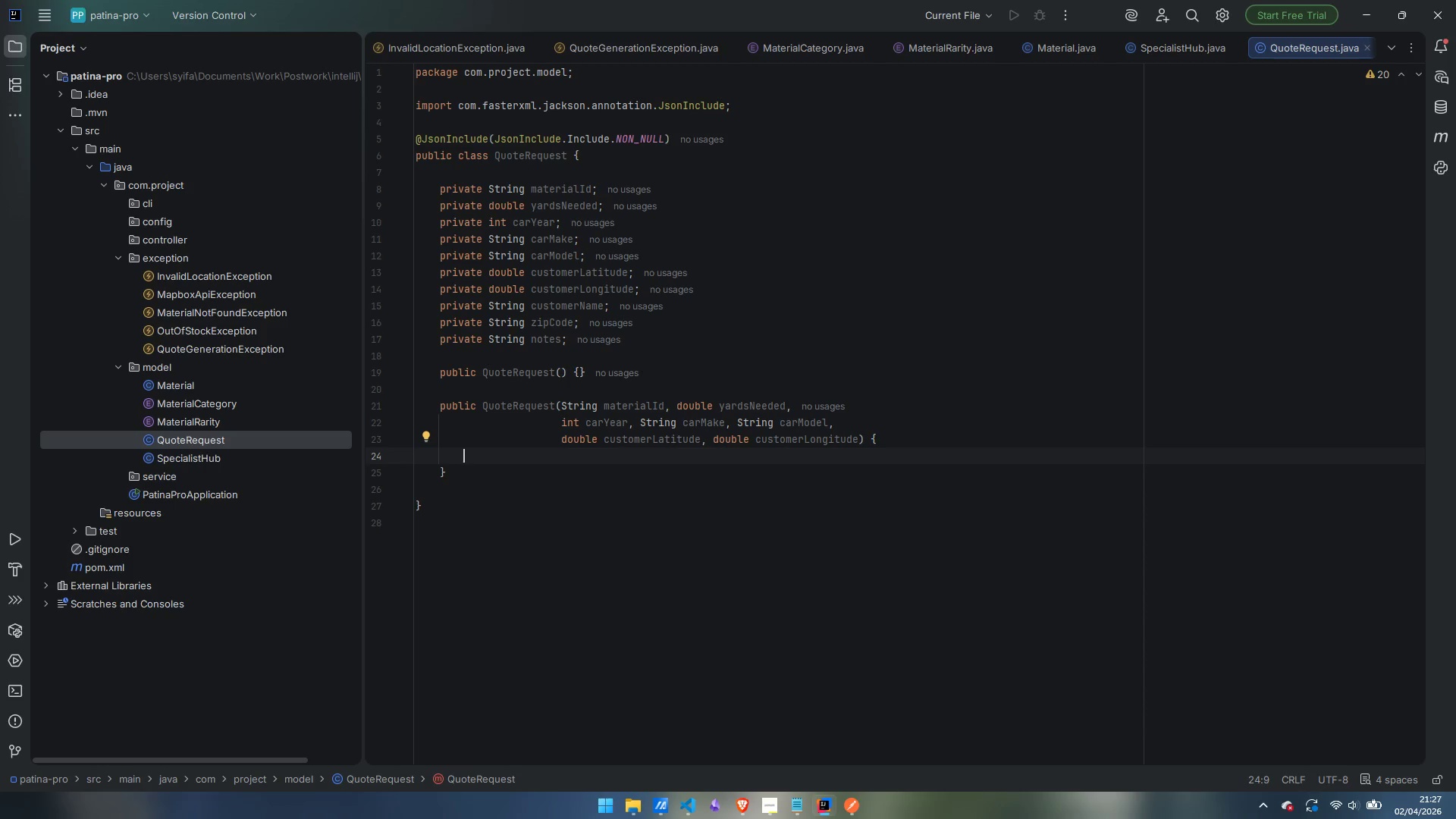 
wait(8.66)
 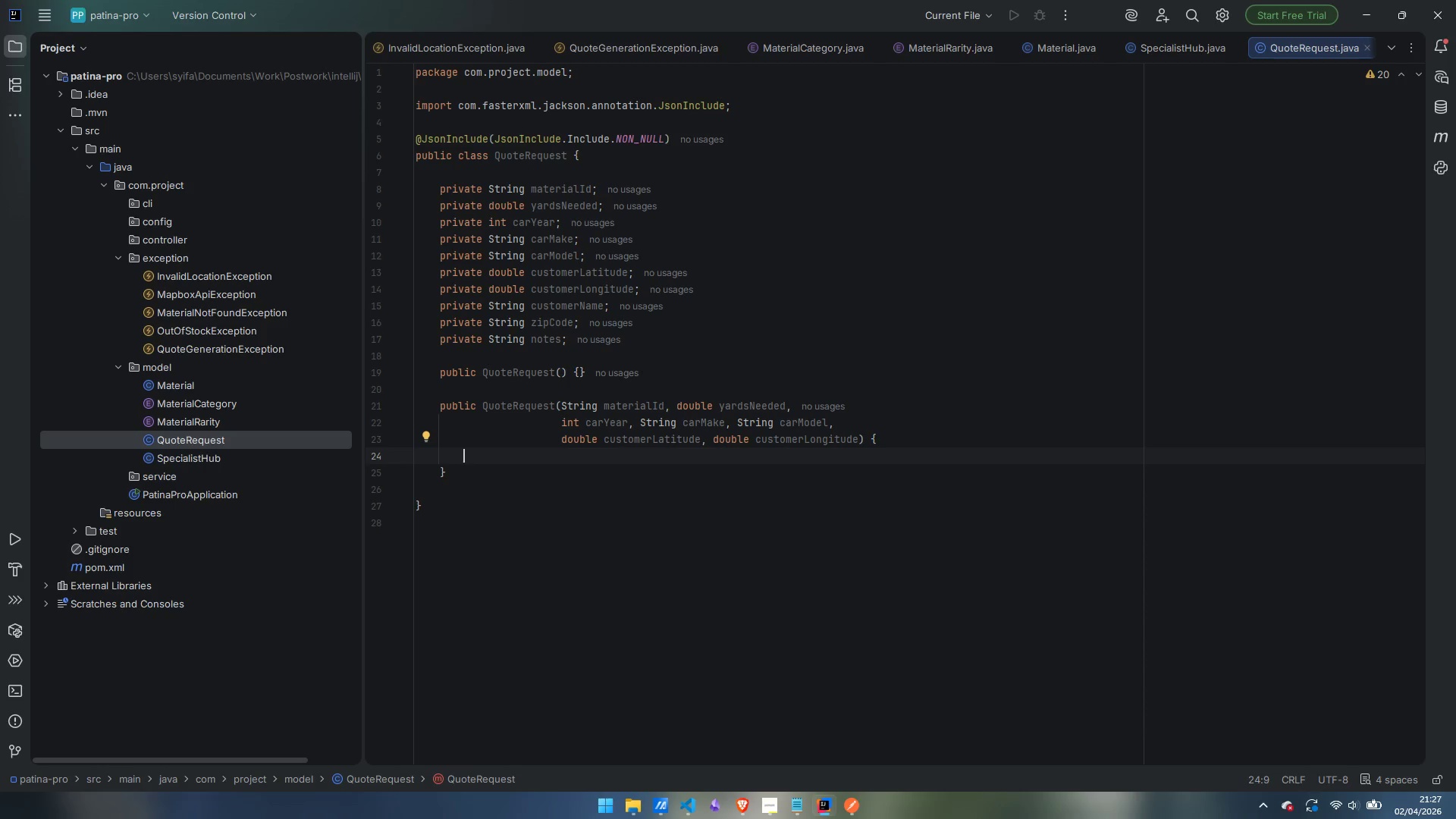 
type(this.materialid =)
key(Backspace)
key(Backspace)
key(Backspace)
key(Backspace)
type(Id = materialId')
key(Backspace)
type(;)
 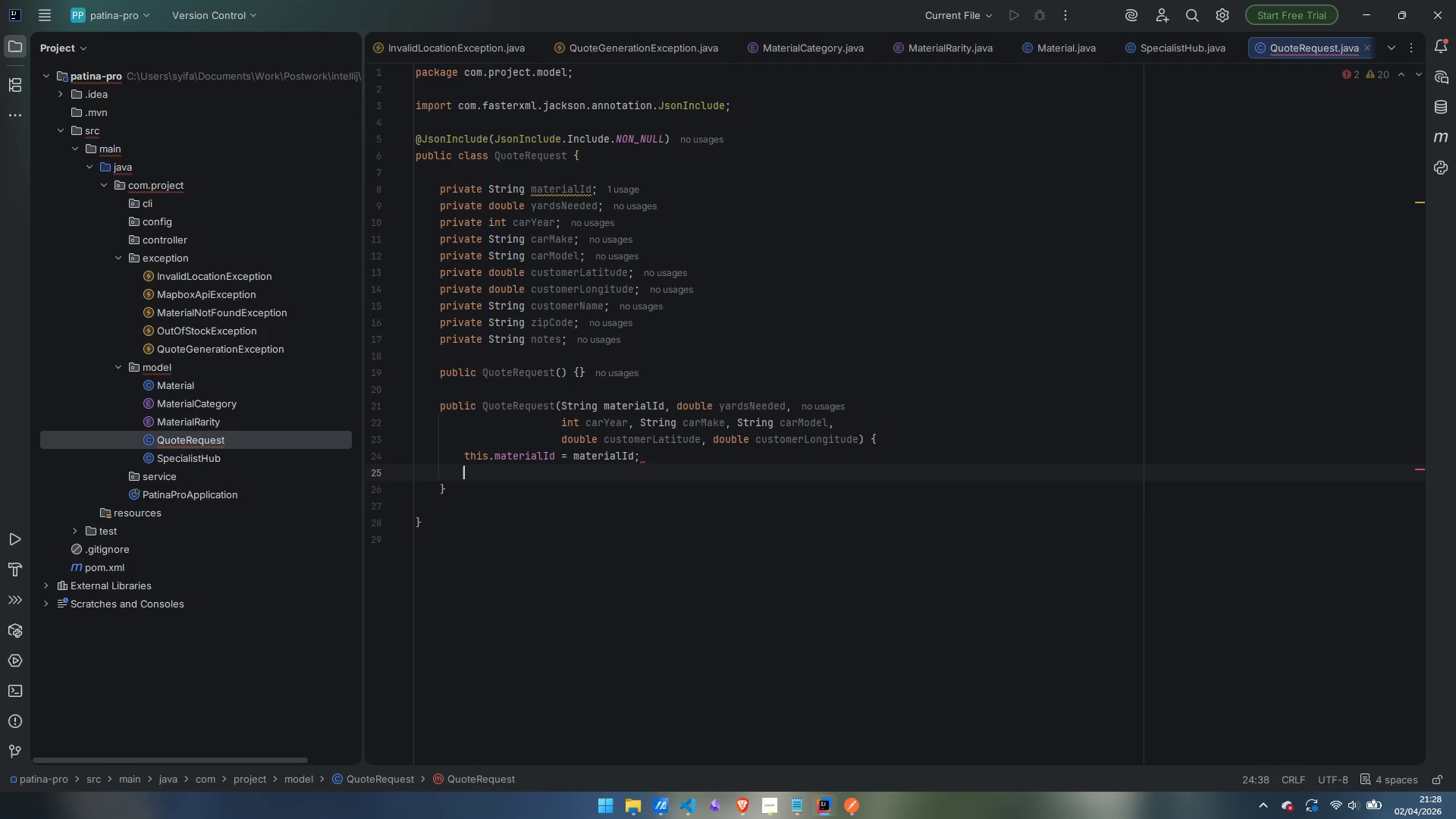 
key(Enter)
 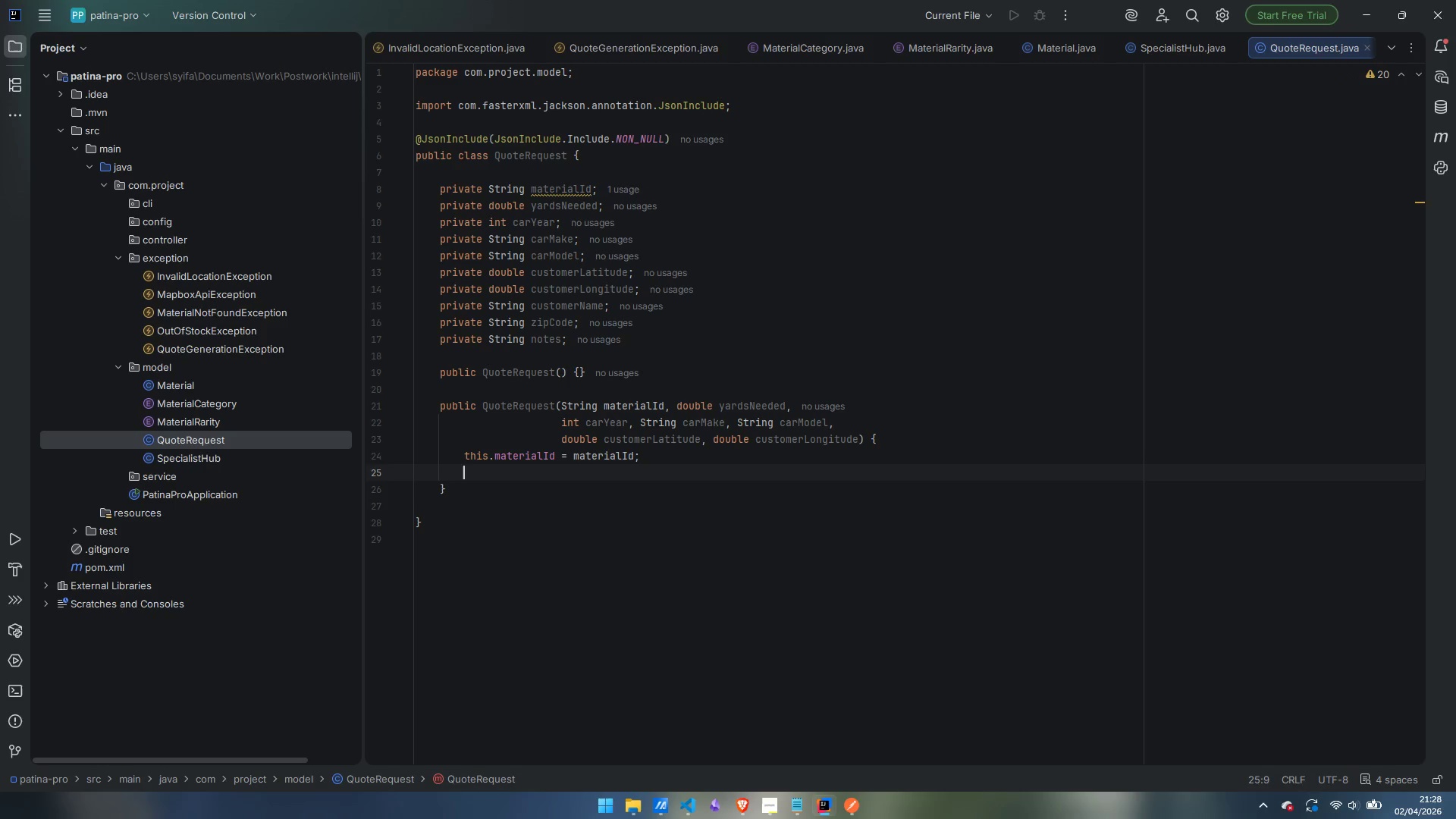 
type(this.yardsNeeded = yea)
key(Backspace)
key(Backspace)
type(ardsNeeded')
key(Backspace)
type(;)
 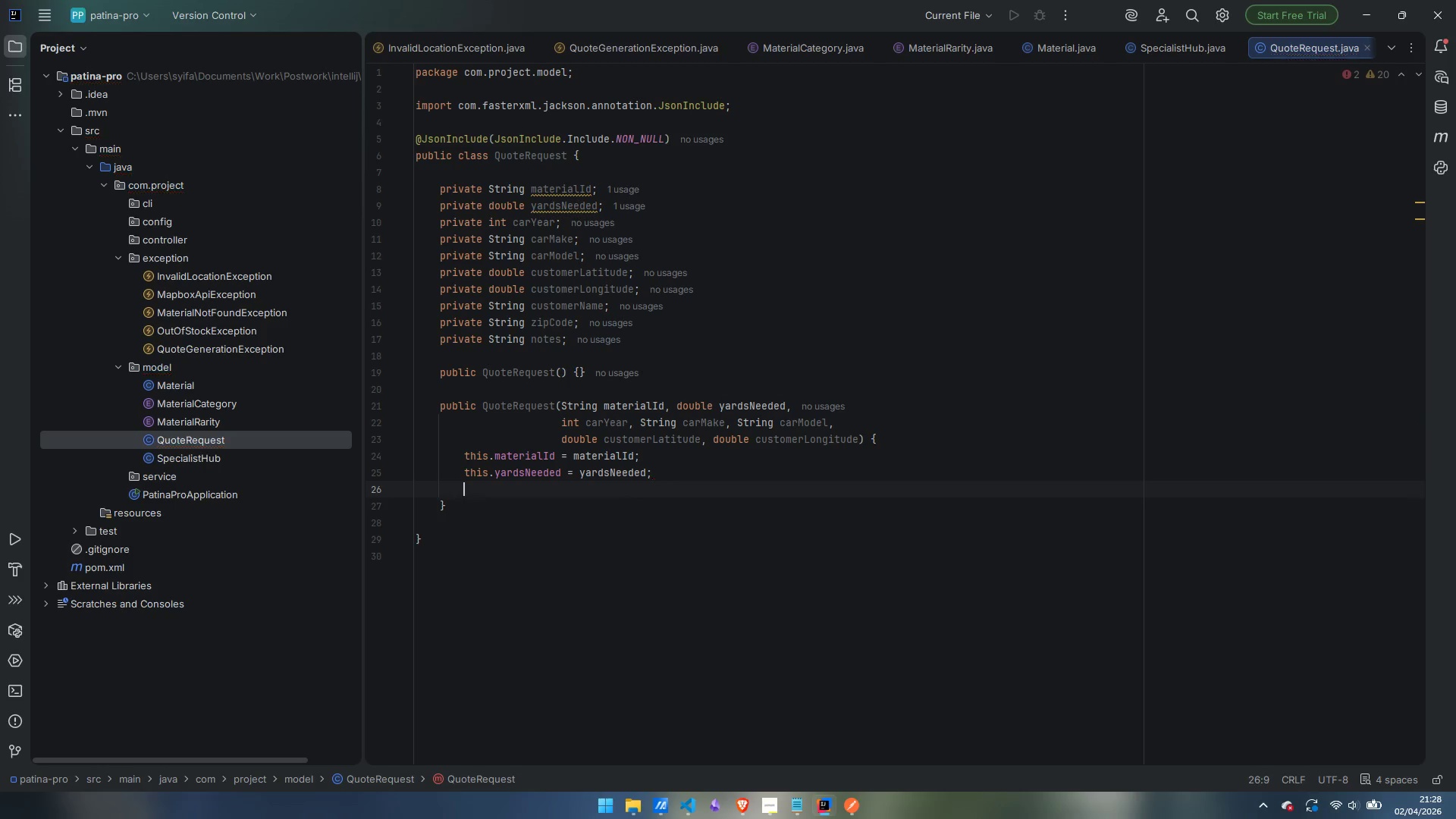 
 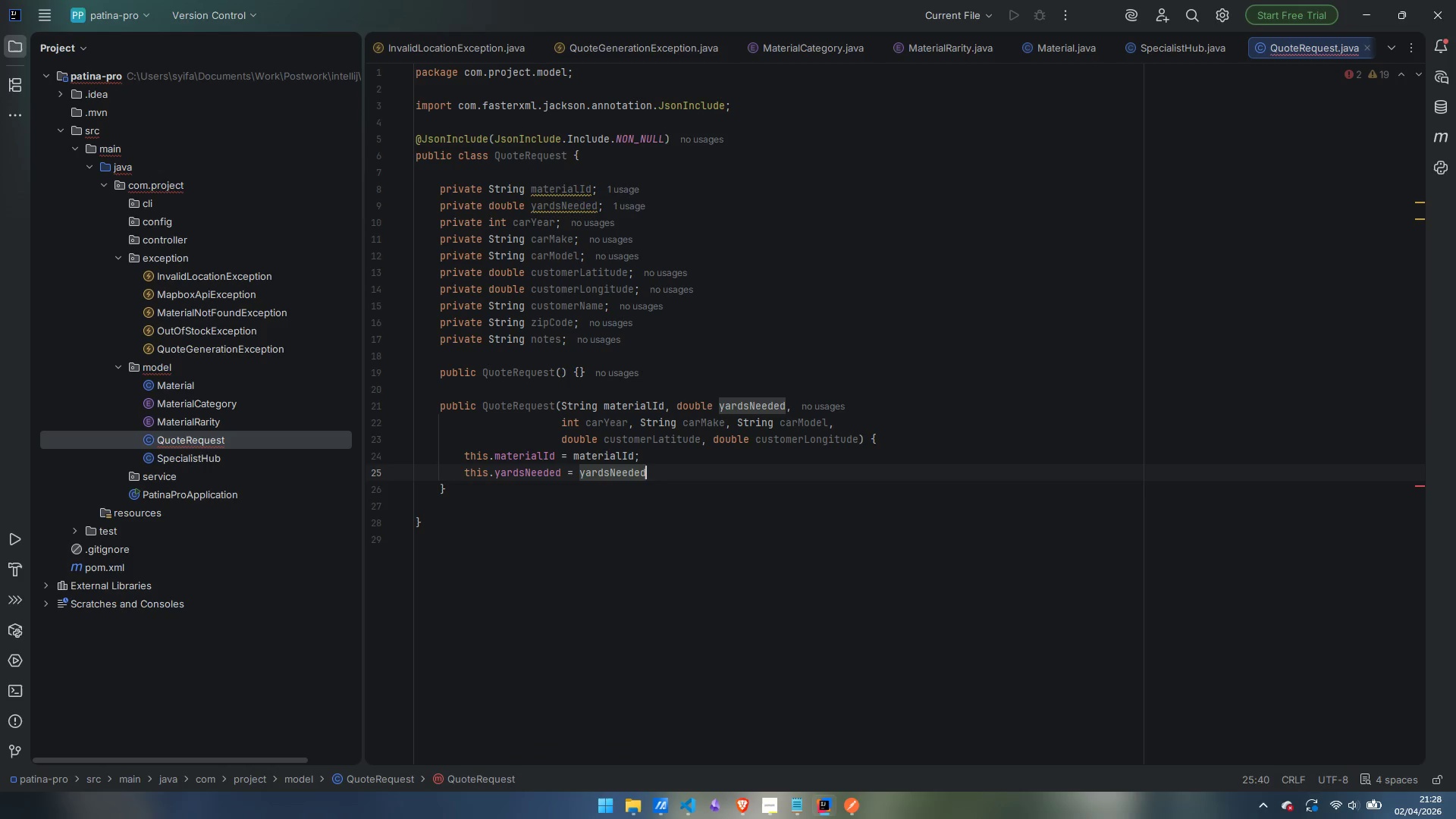 
key(Enter)
 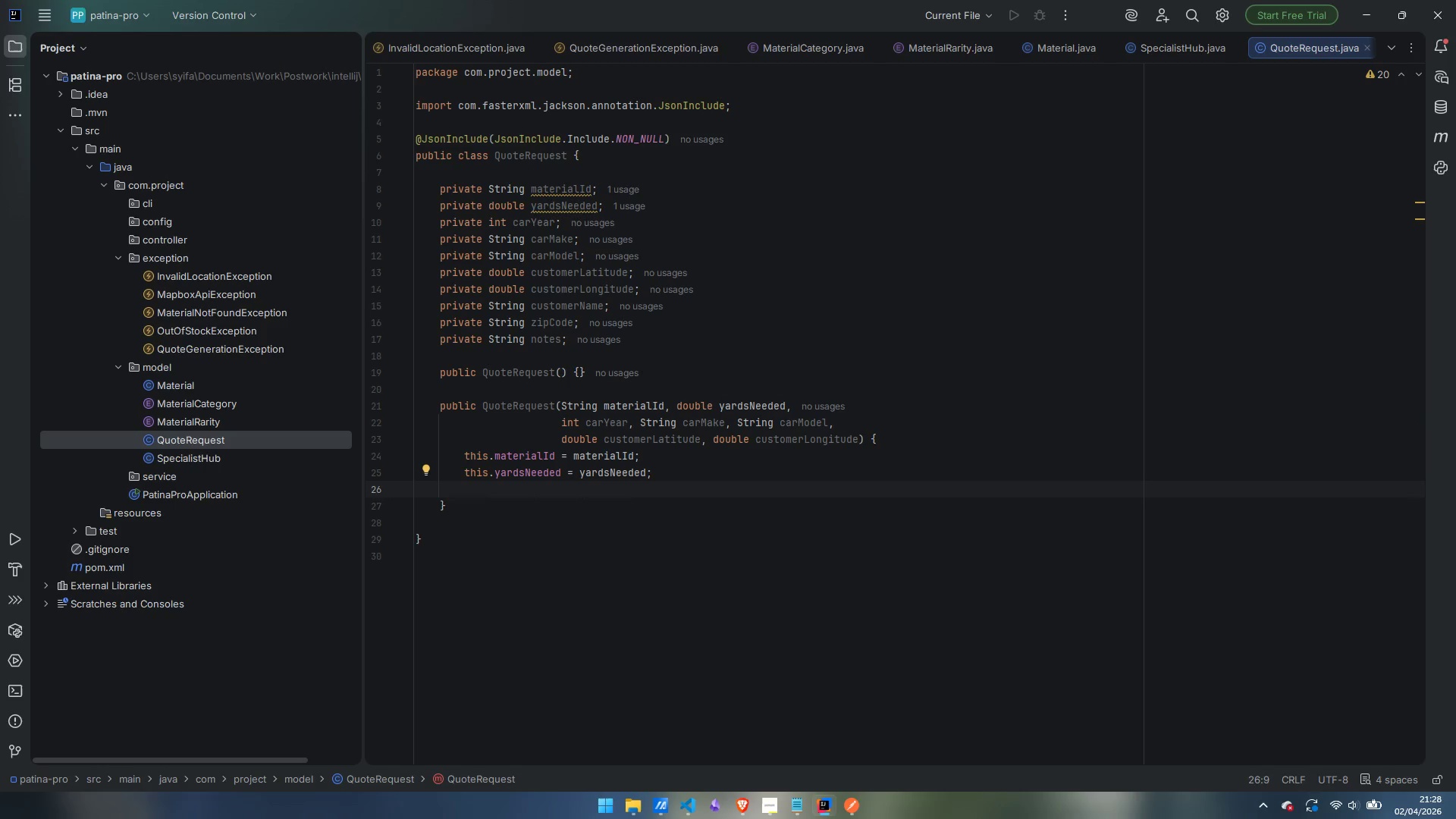 
type(this.carYear = carYear;)
 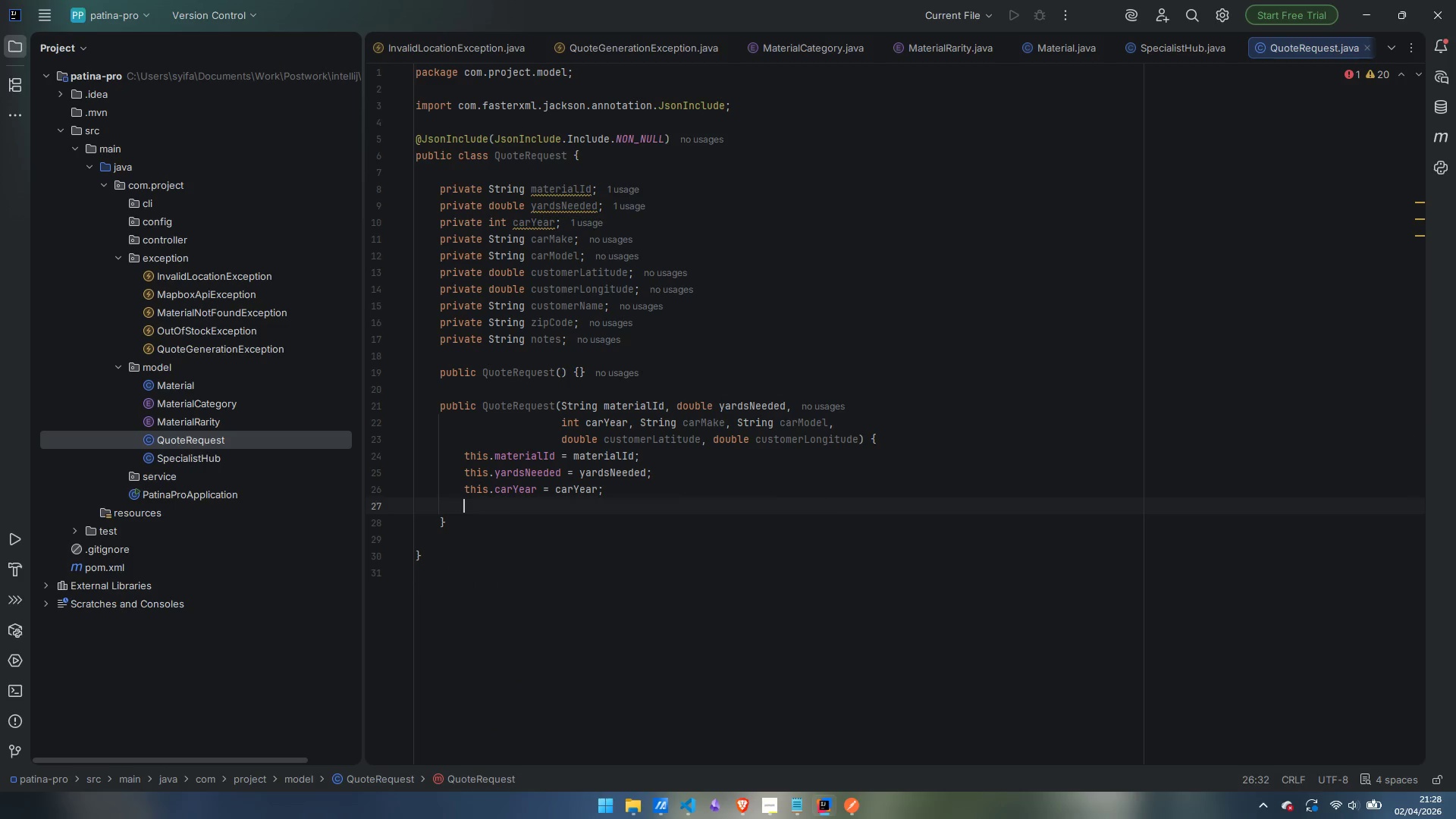 
 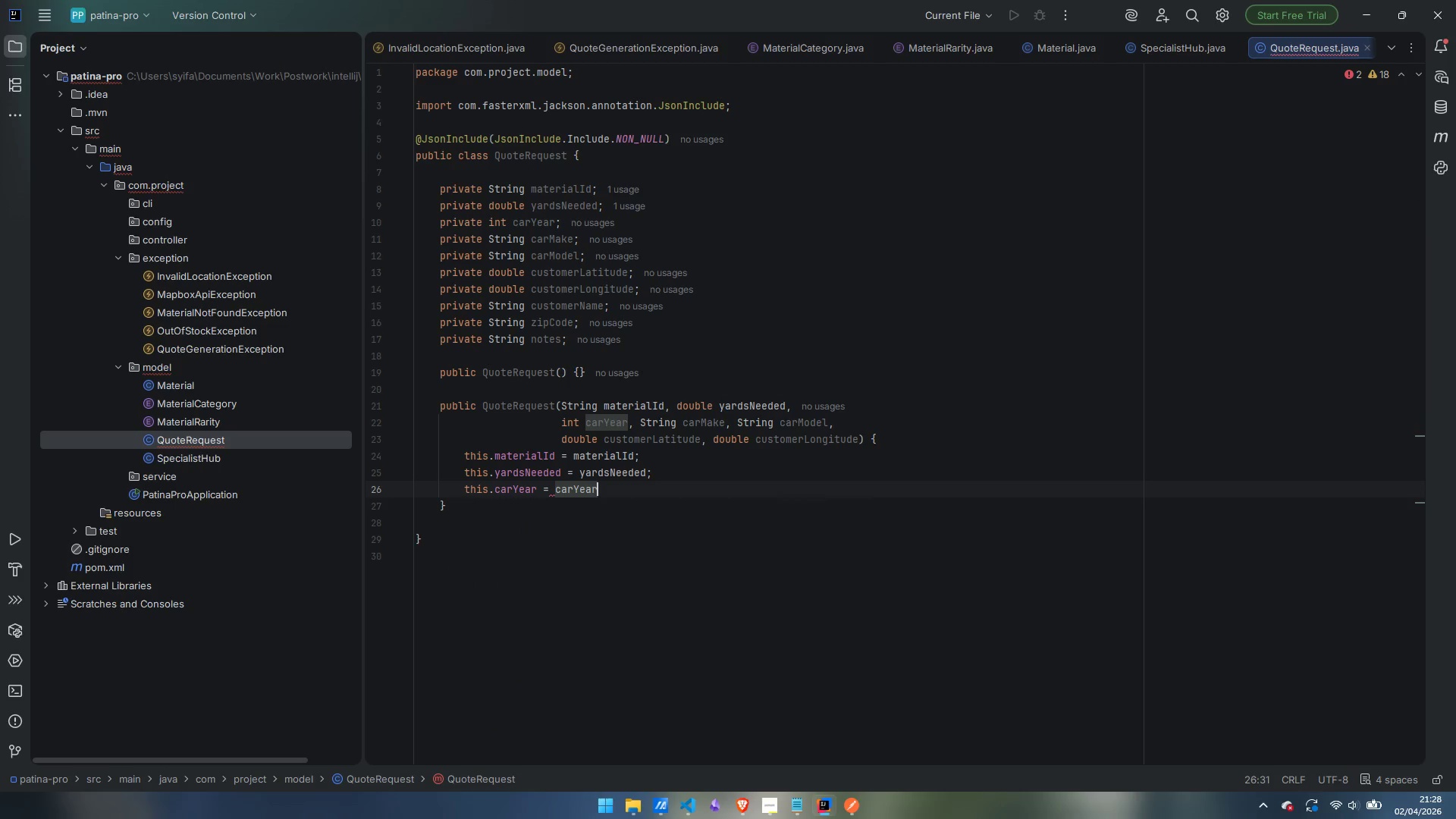 
key(Enter)
 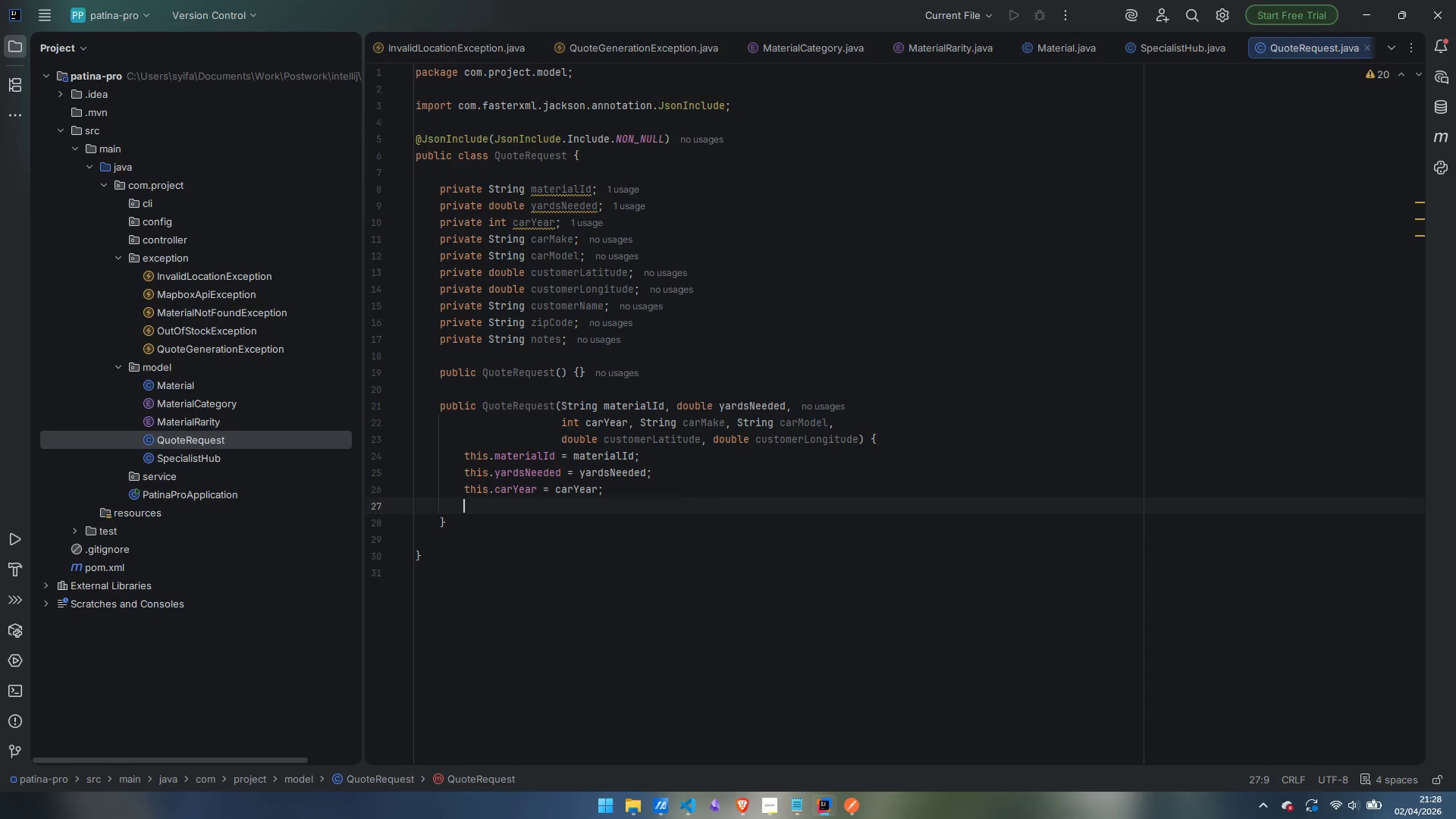 
type(this.carMake = carMake;)
 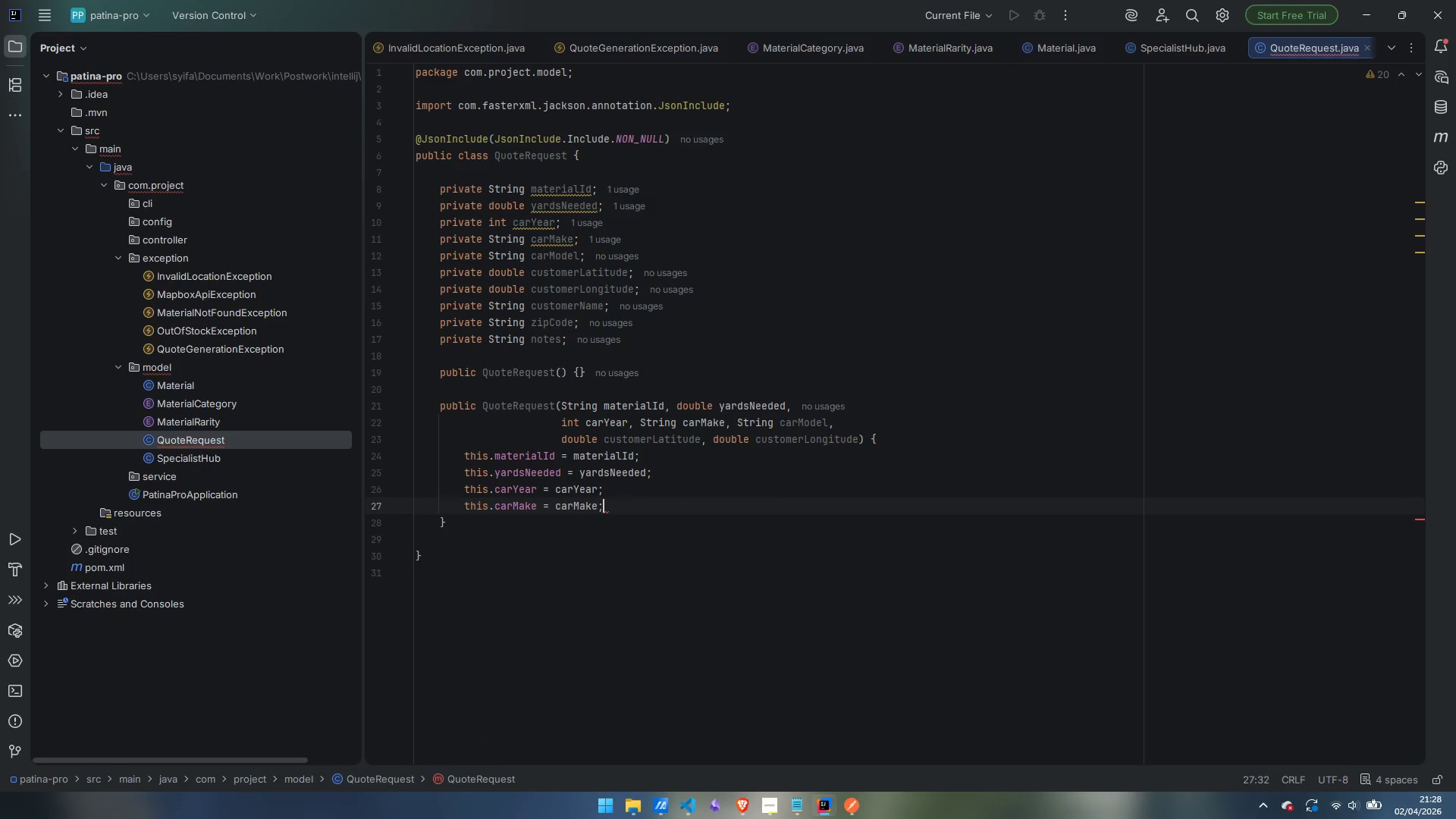 
key(Enter)
 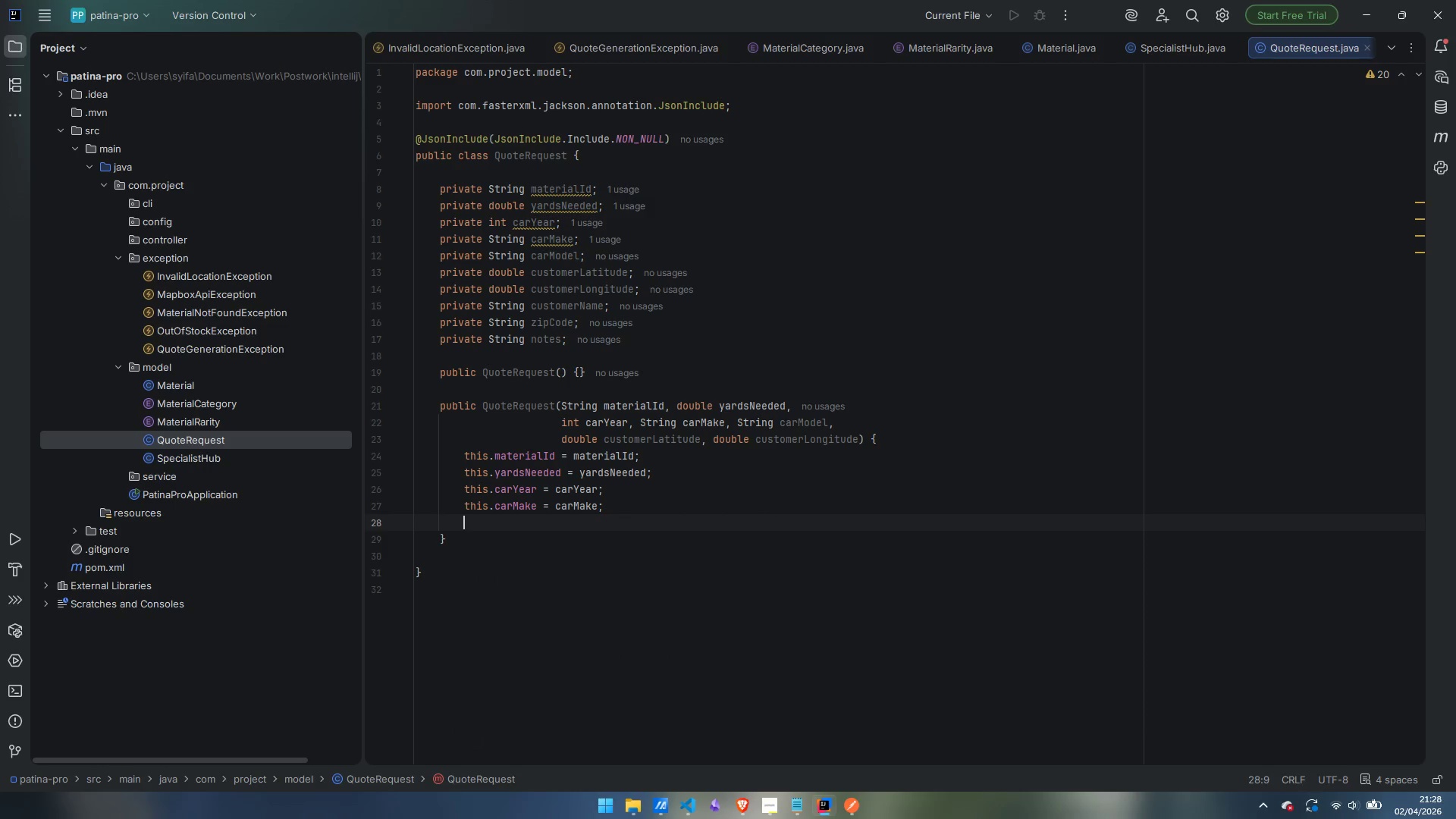 
type(this.carModel = carModel;)
 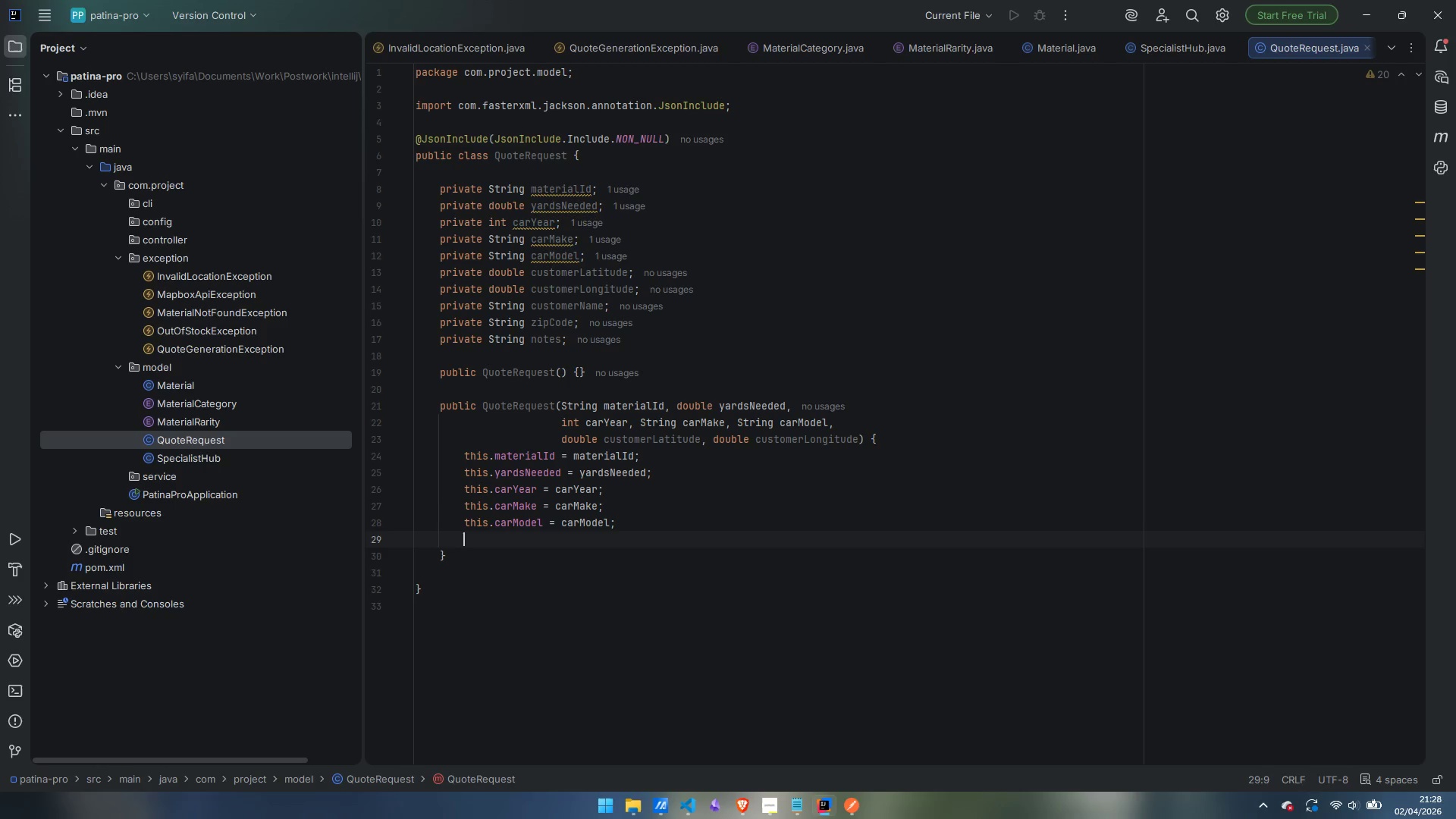 
 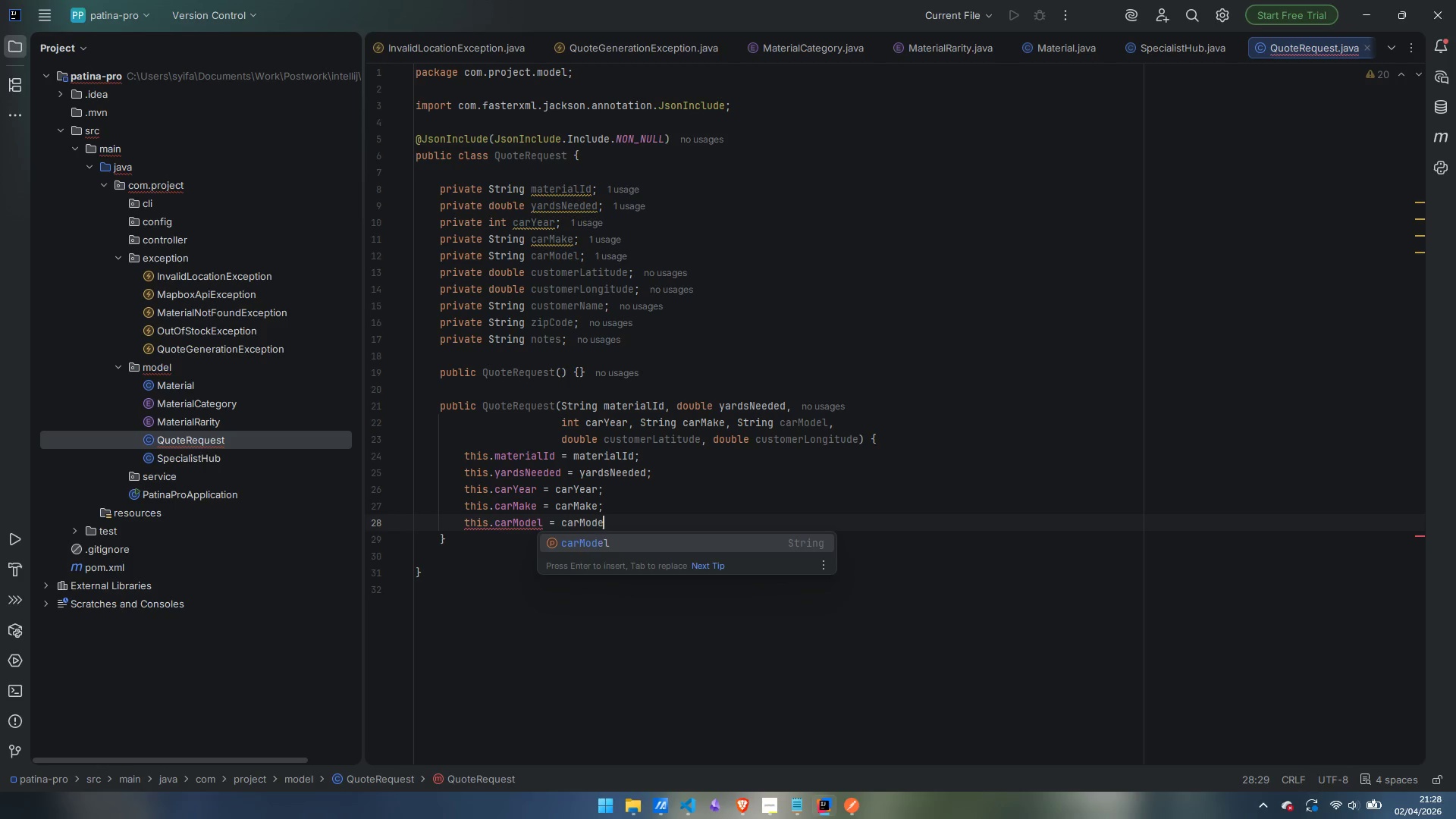 
key(Enter)
 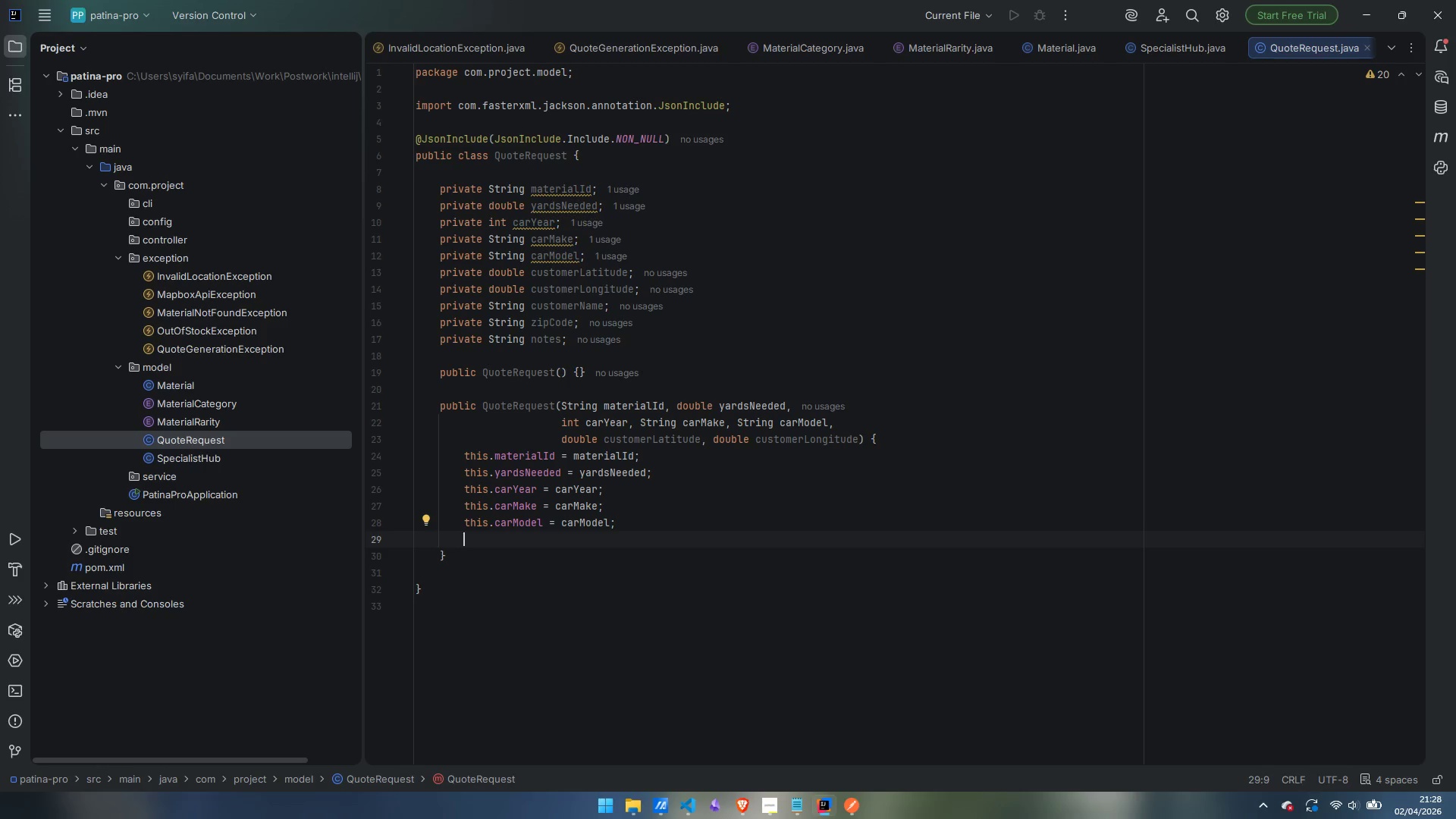 
type(this.customerLATitufe)
key(Backspace)
key(Backspace)
type(de = customerLatitude;)
 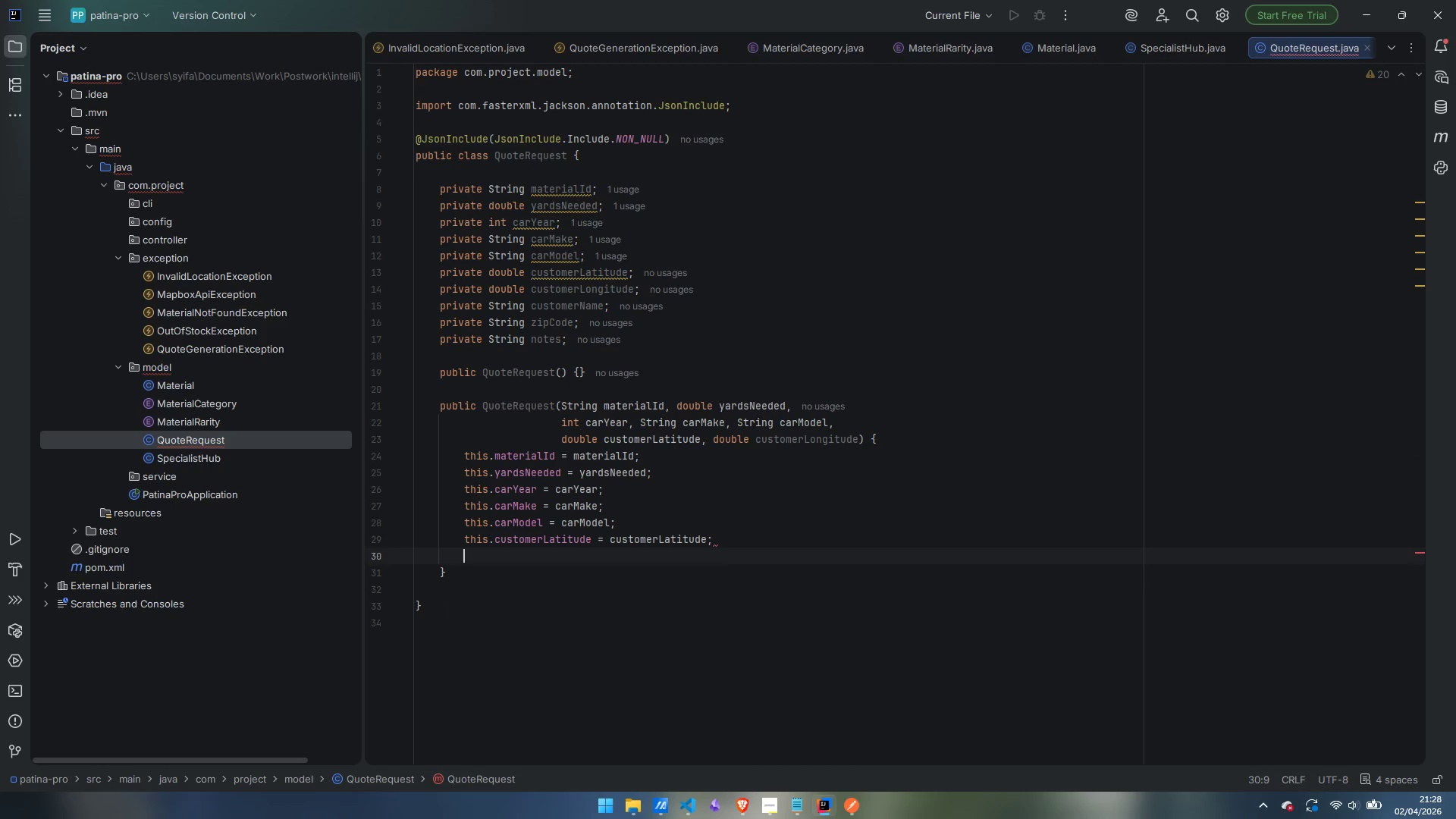 
 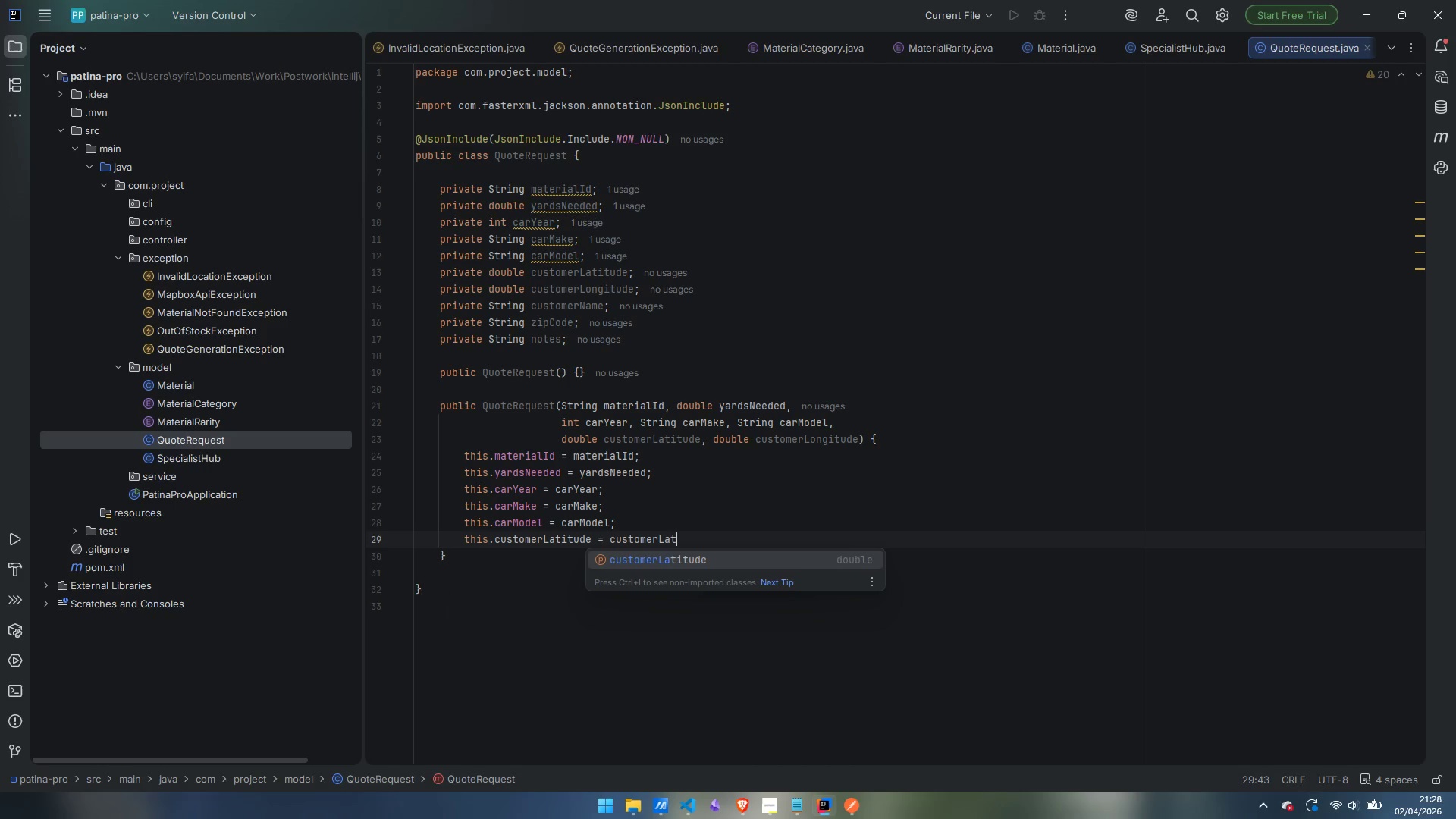 
key(Enter)
 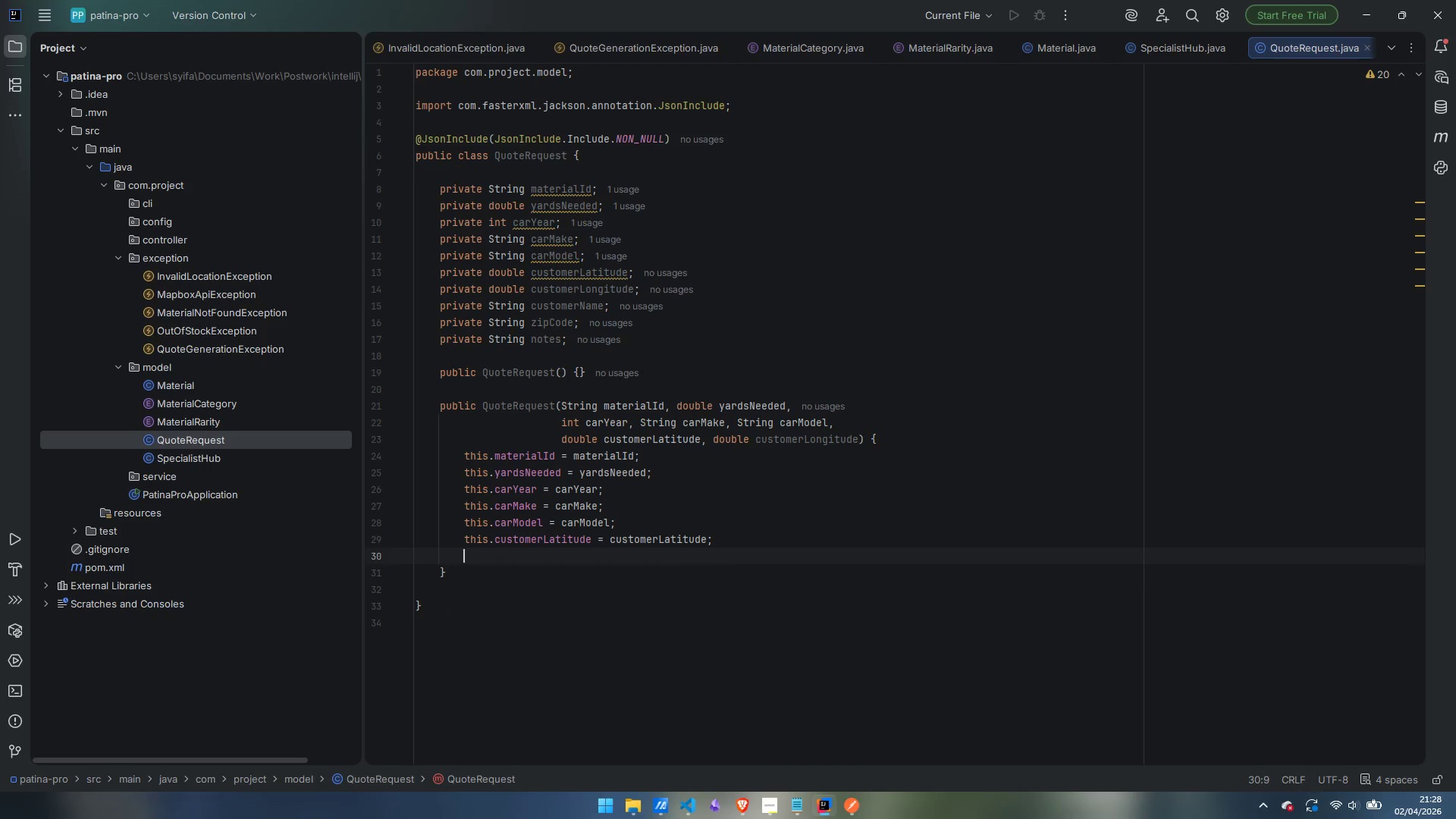 
type(this.)
 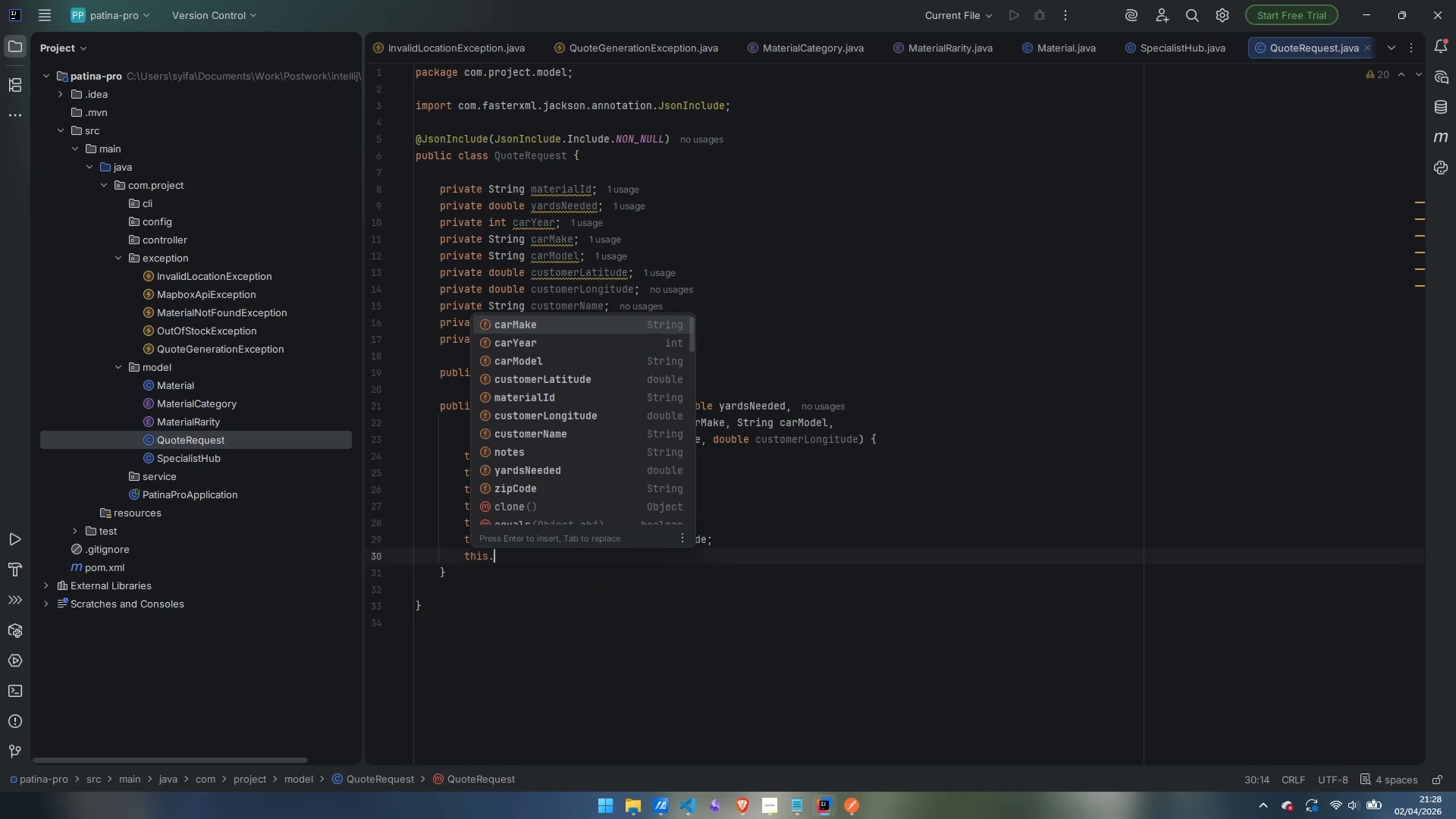 
key(Escape)
type(customerLongitude = customerLongu)
key(Backspace)
type(itude;)
 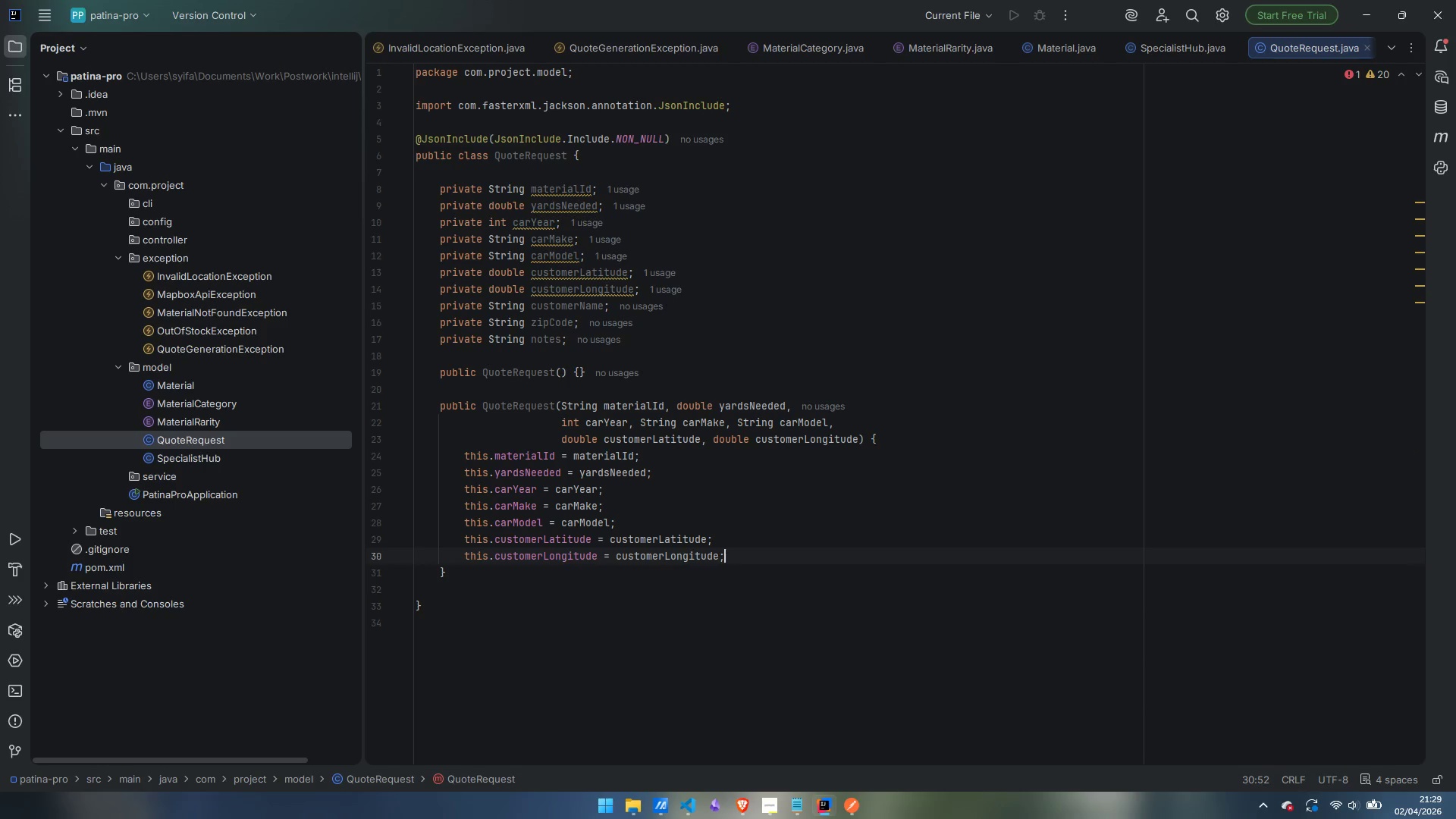 
wait(18.38)
 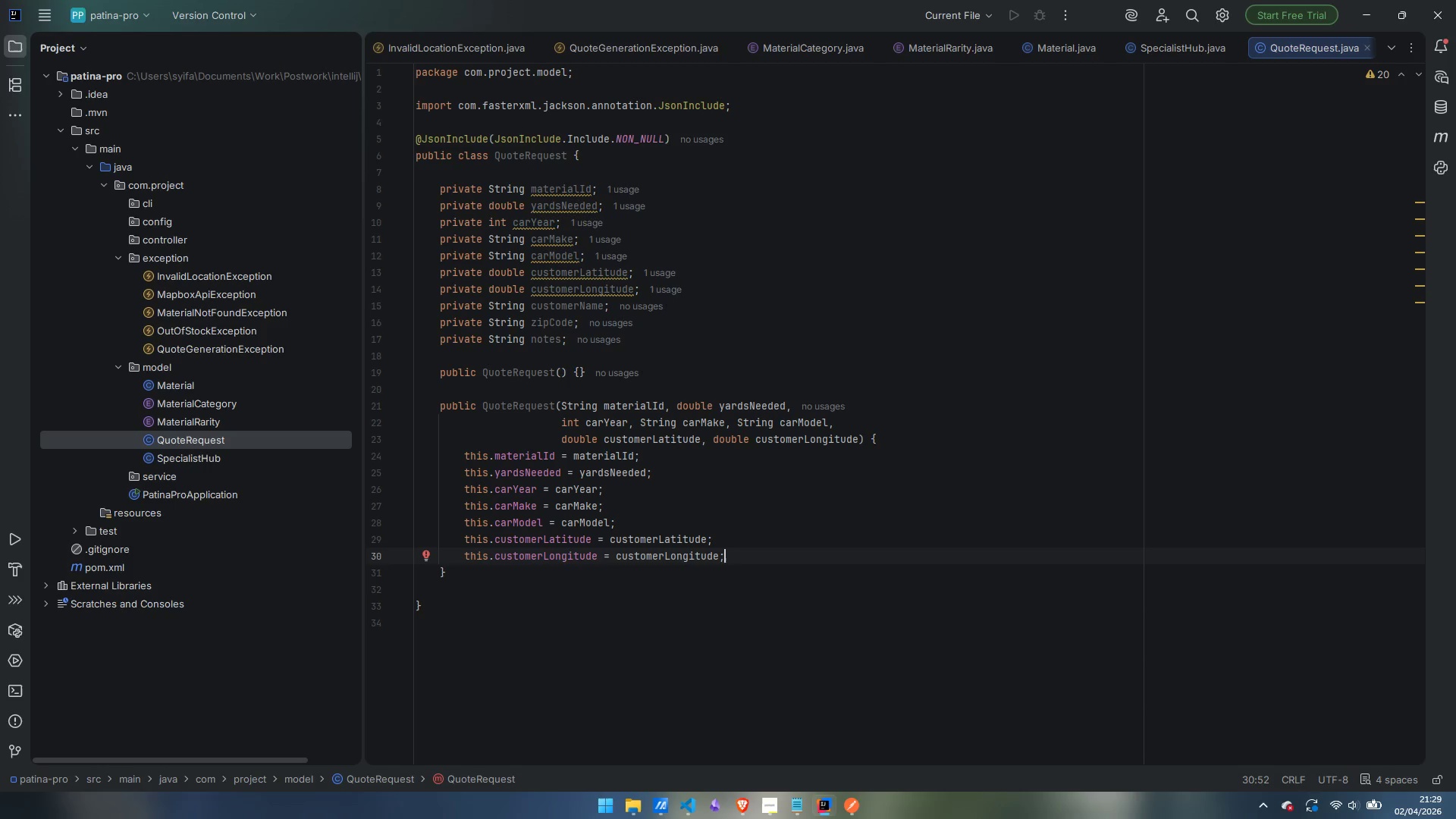 
key(ArrowDown)
 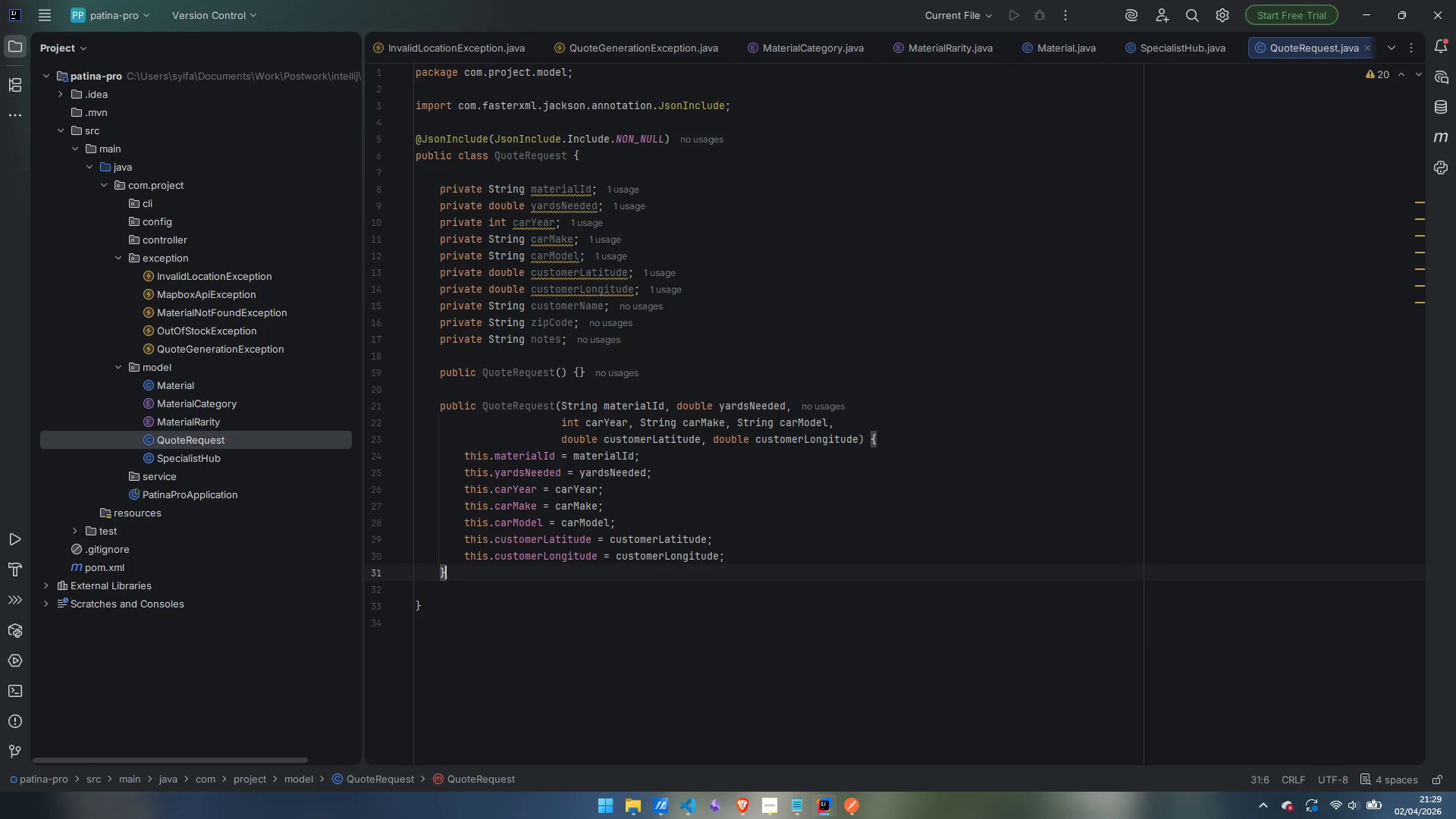 
key(Enter)
 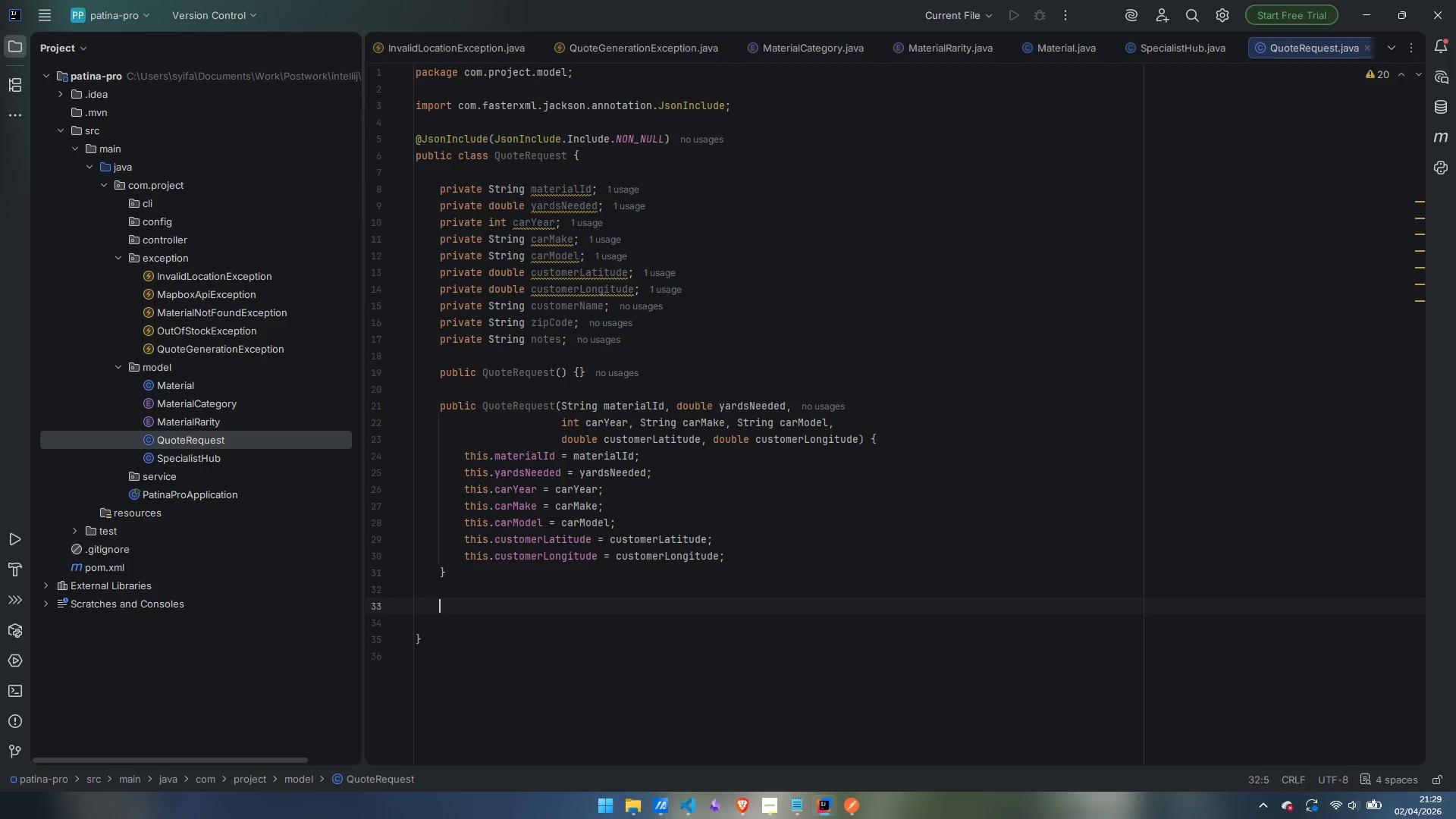 
key(Enter)
 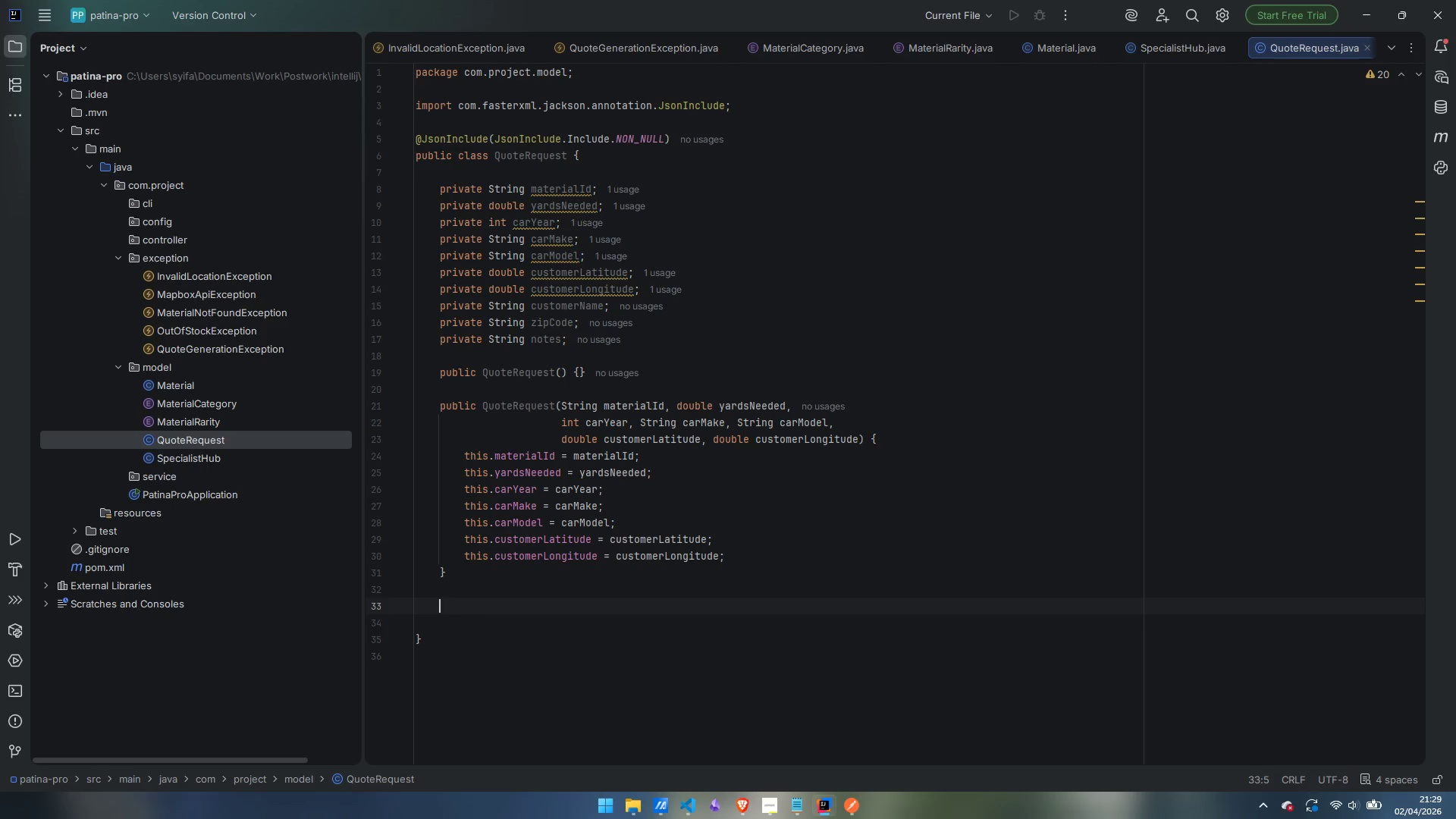 
wait(6.33)
 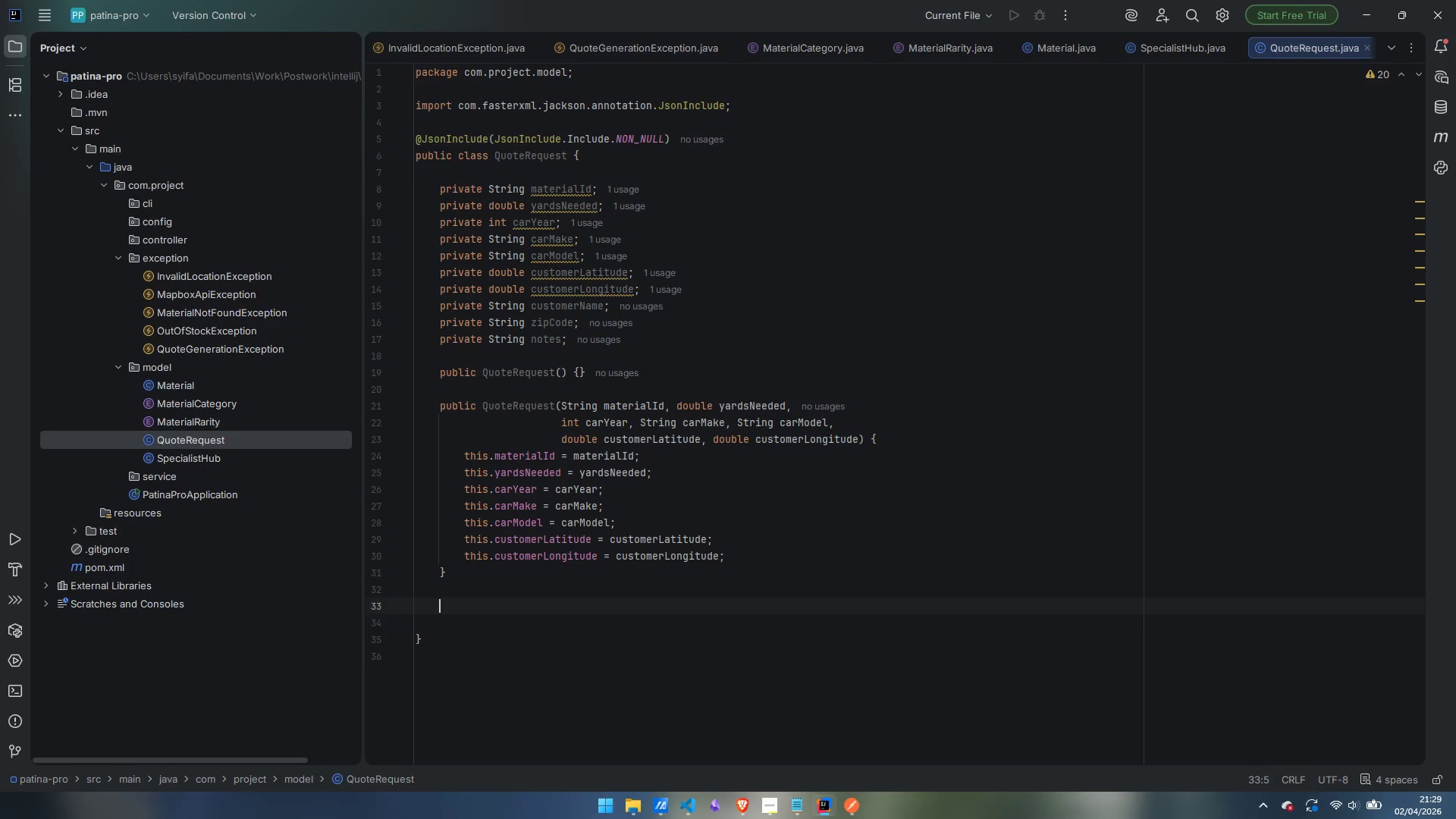 
type(public STRING toSuc)
key(Backspace)
key(Backspace)
key(Backspace)
type(CustomerCoordinate()
 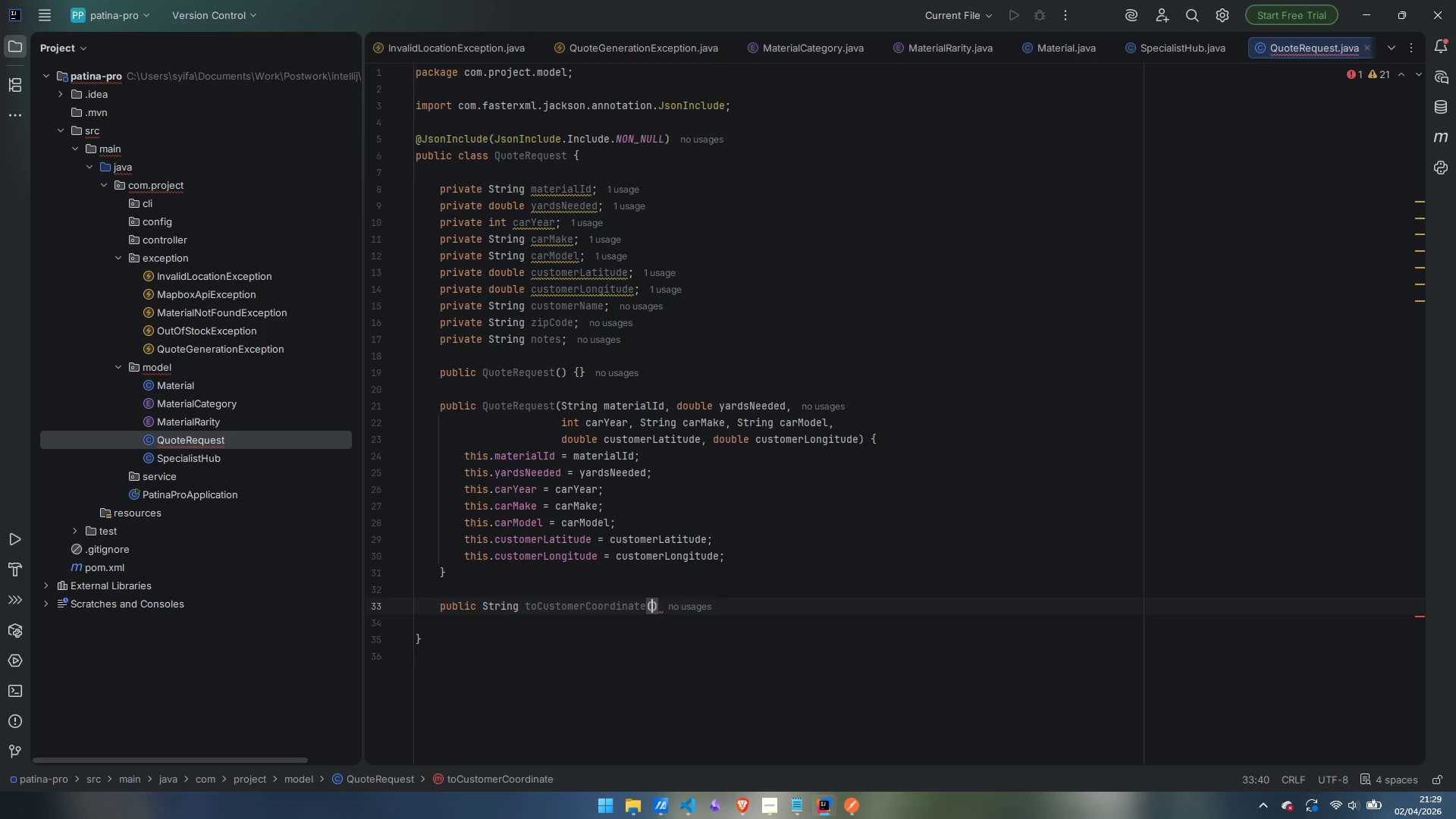 
key(ArrowRight)
 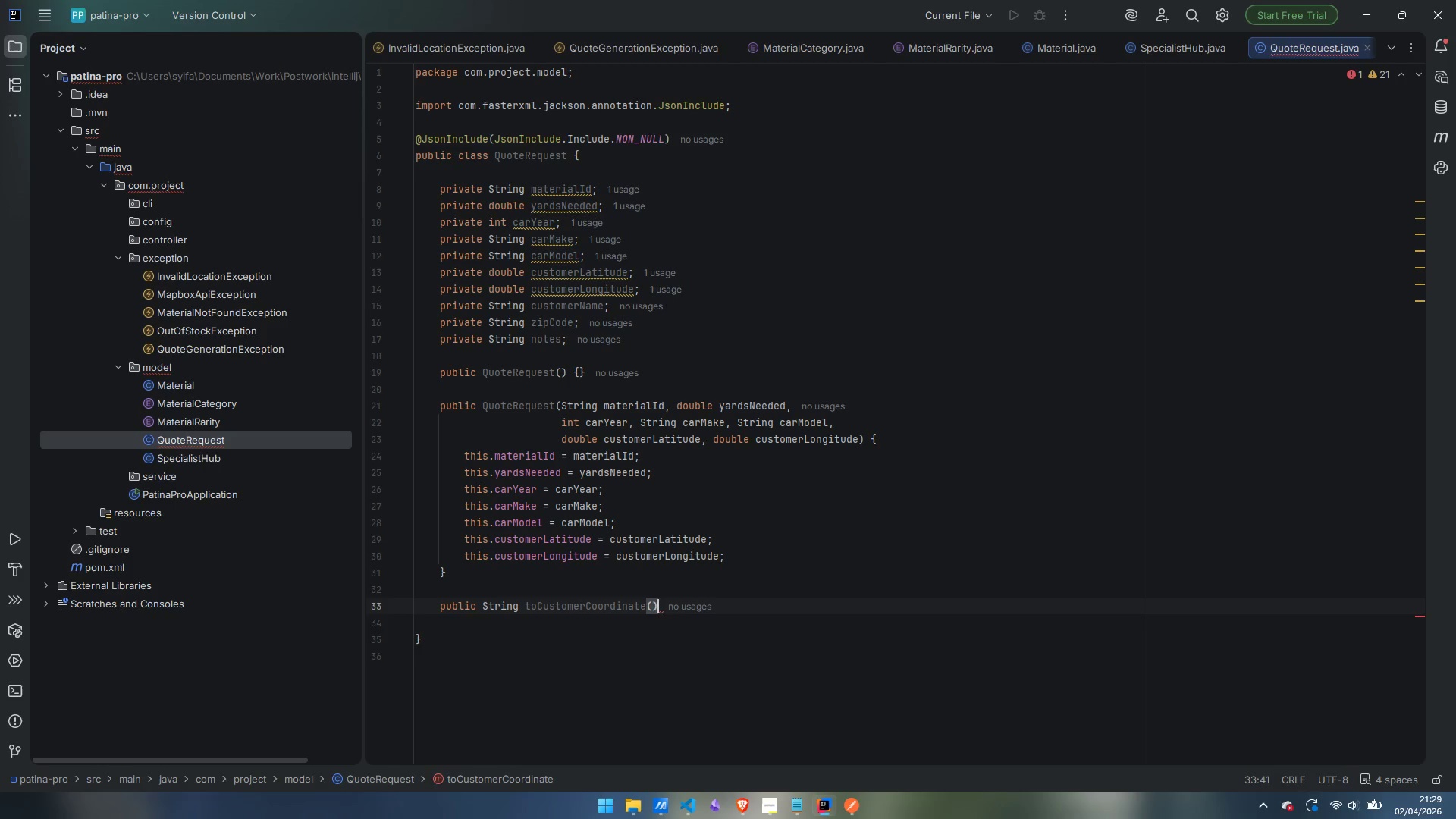 
key(Space)
 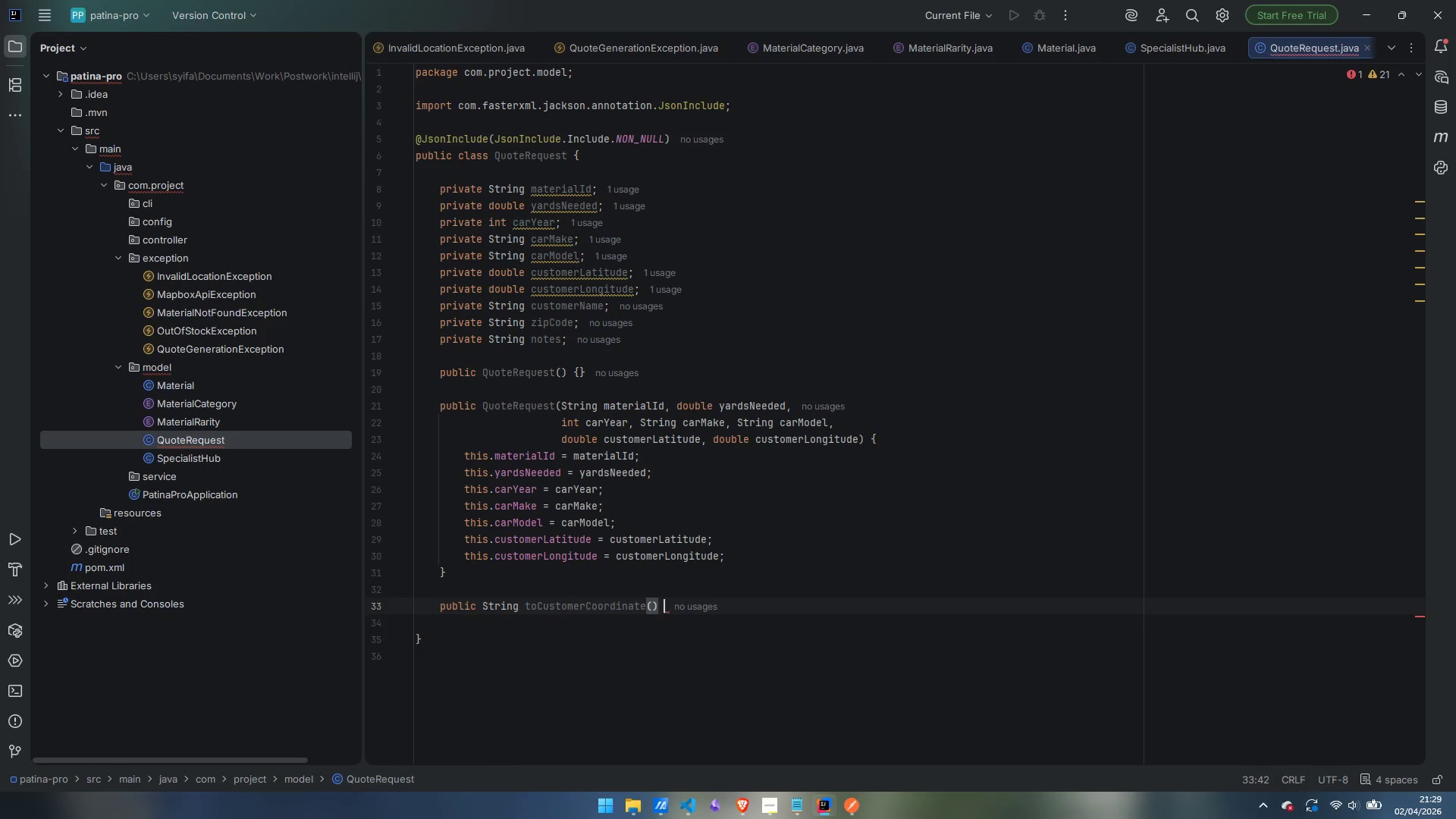 
key(Shift+BracketLeft)
 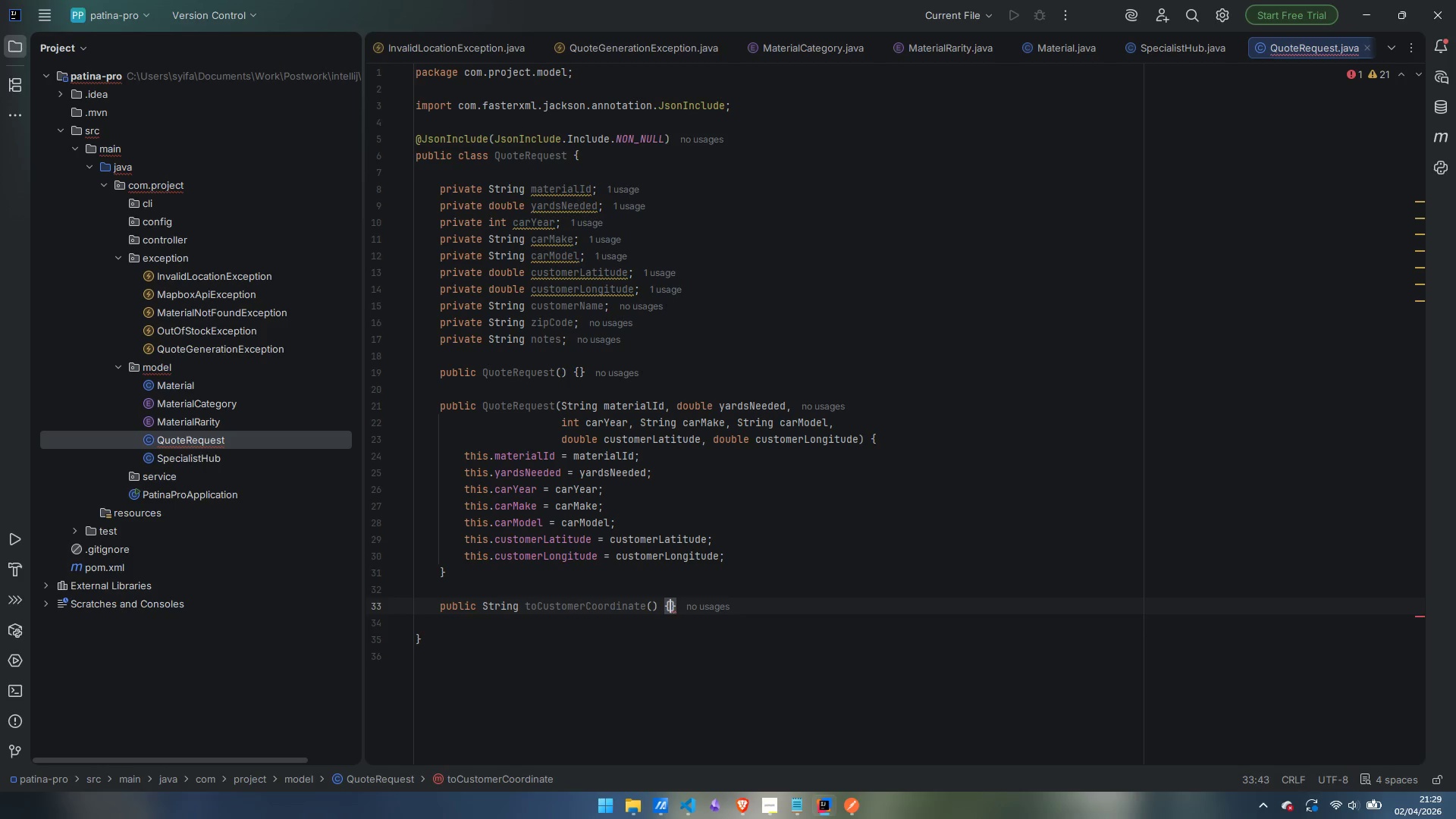 
key(Enter)
 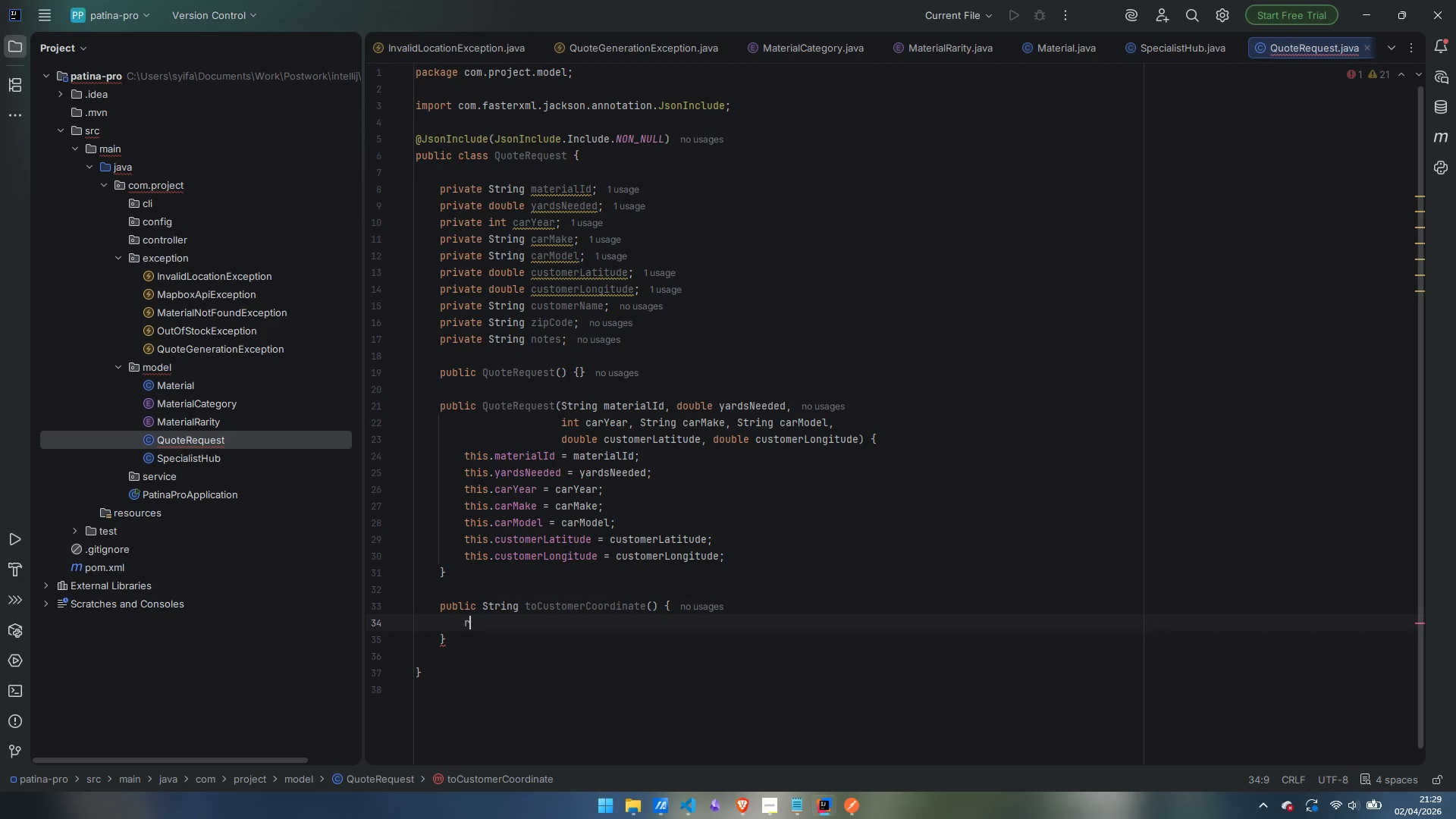 
type(return customerLongitude + ",)
 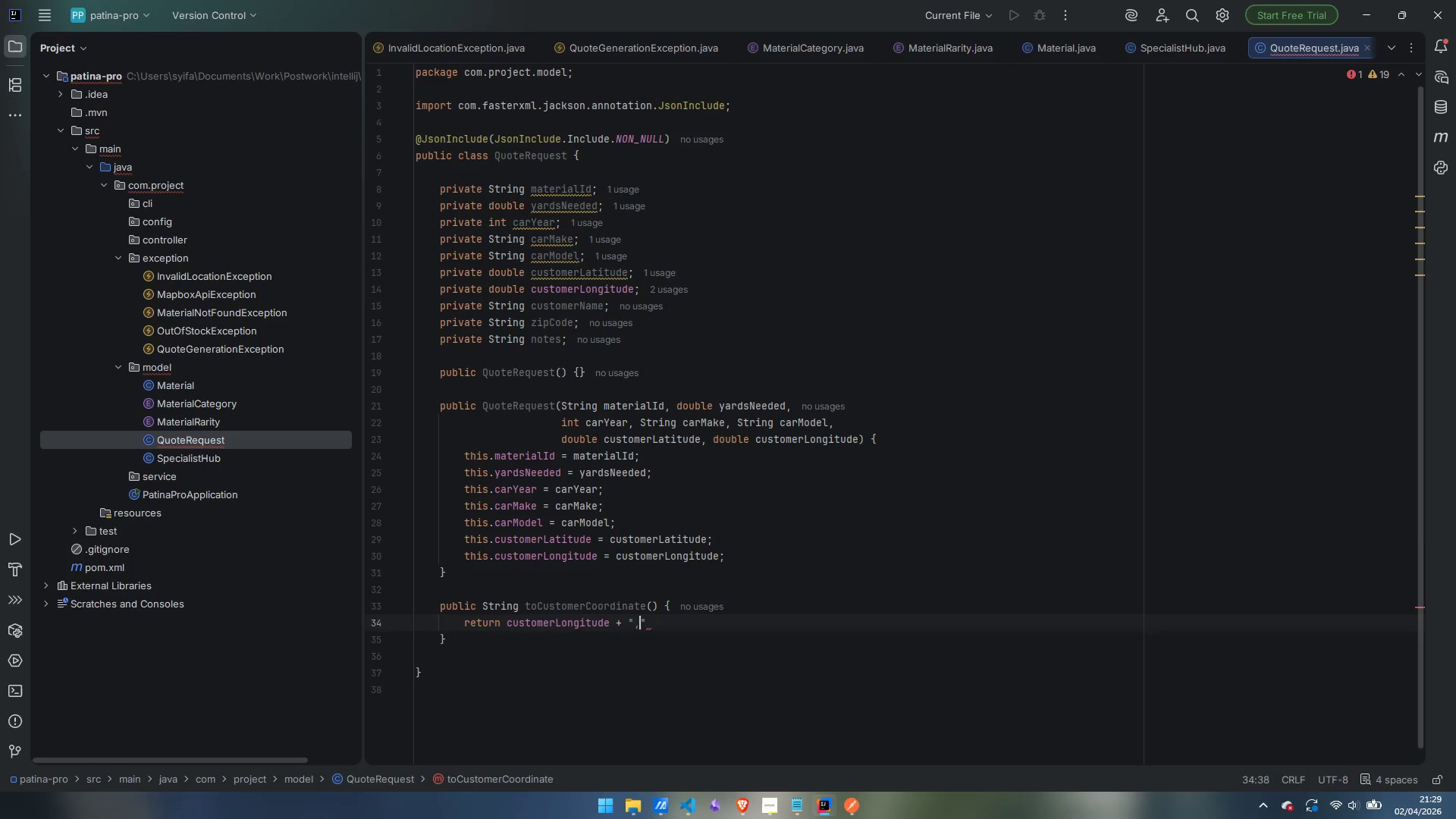 
key(ArrowRight)
 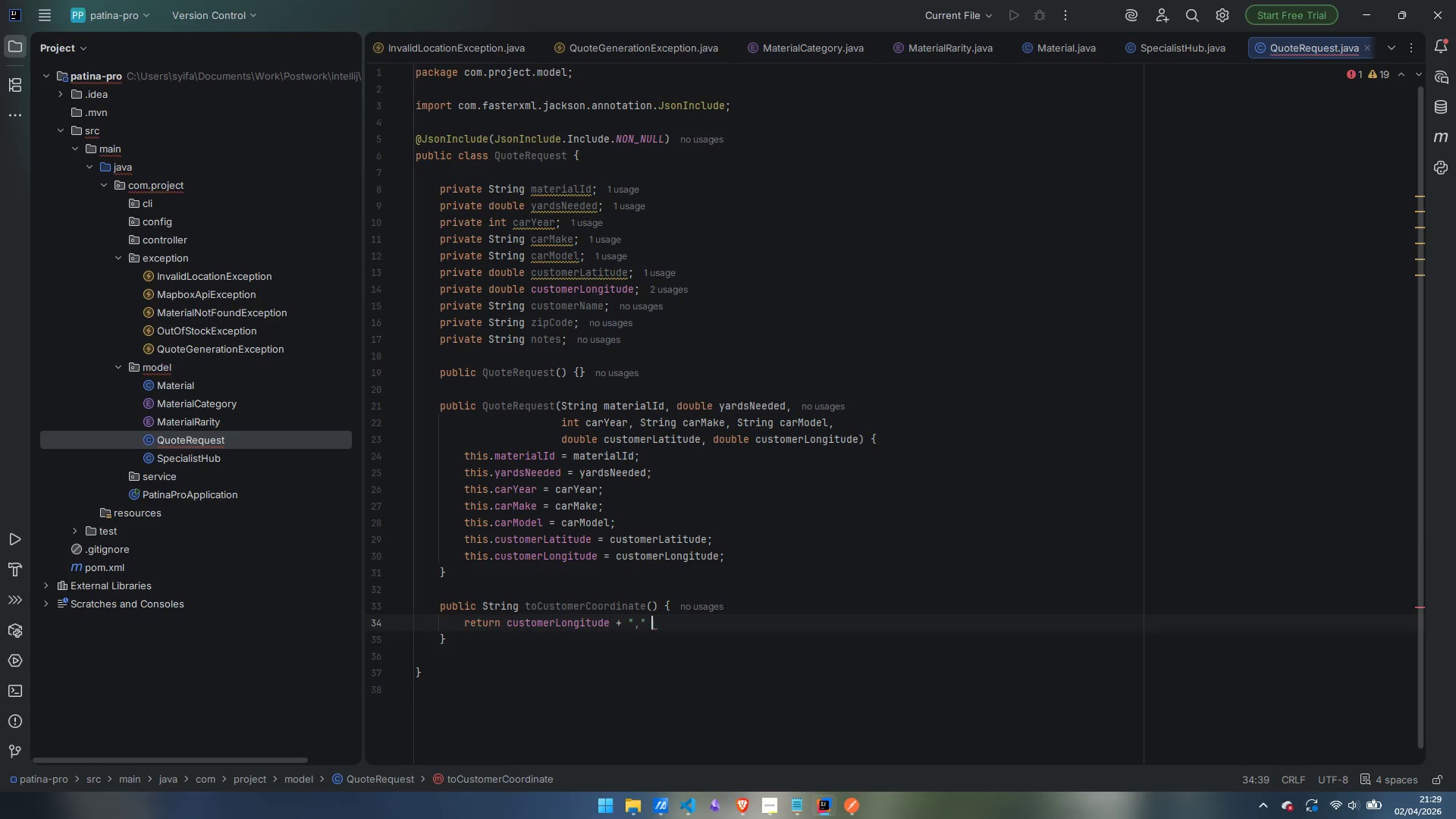 
type( + customerLatitude;)
 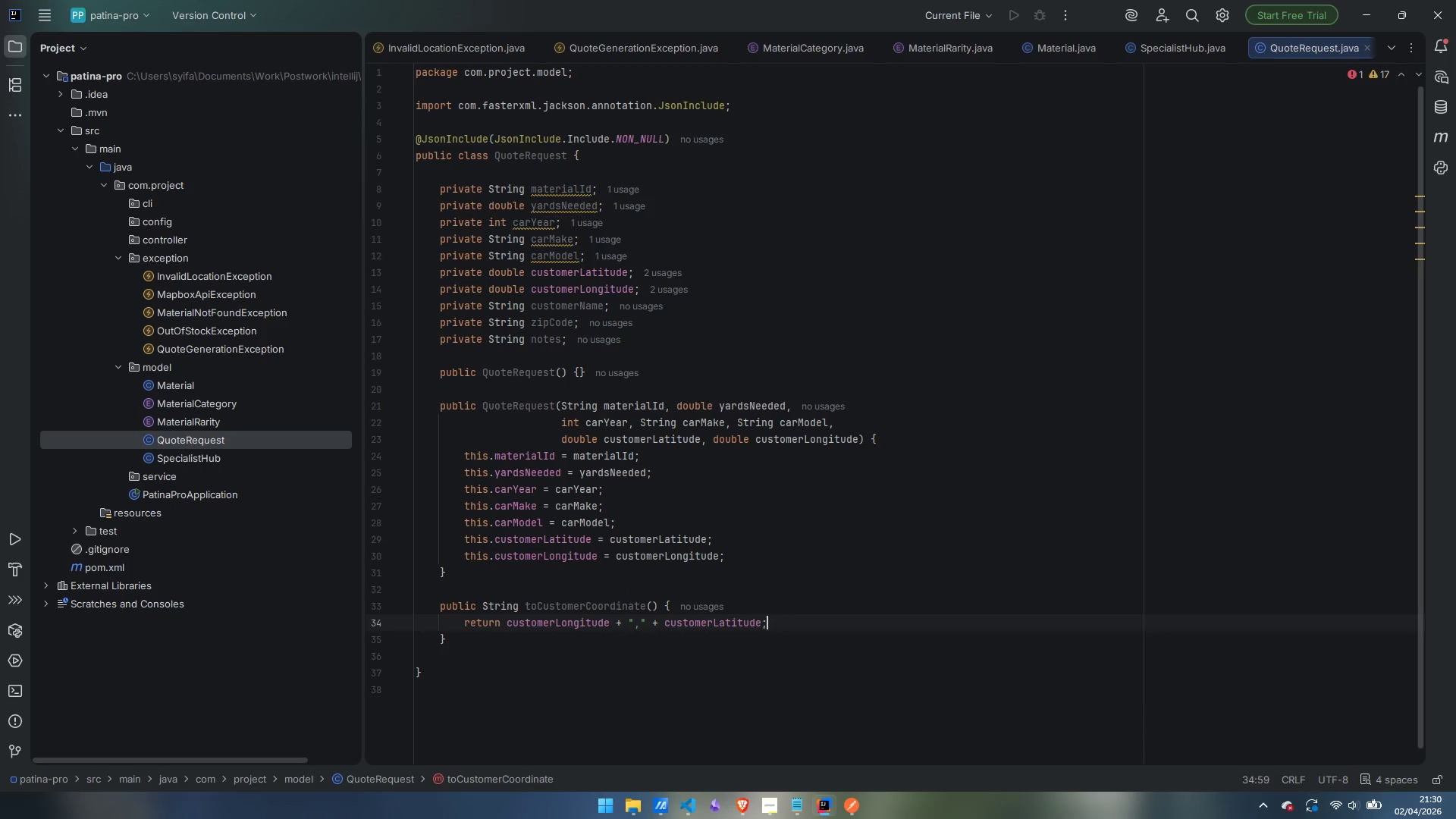 
key(ArrowDown)
 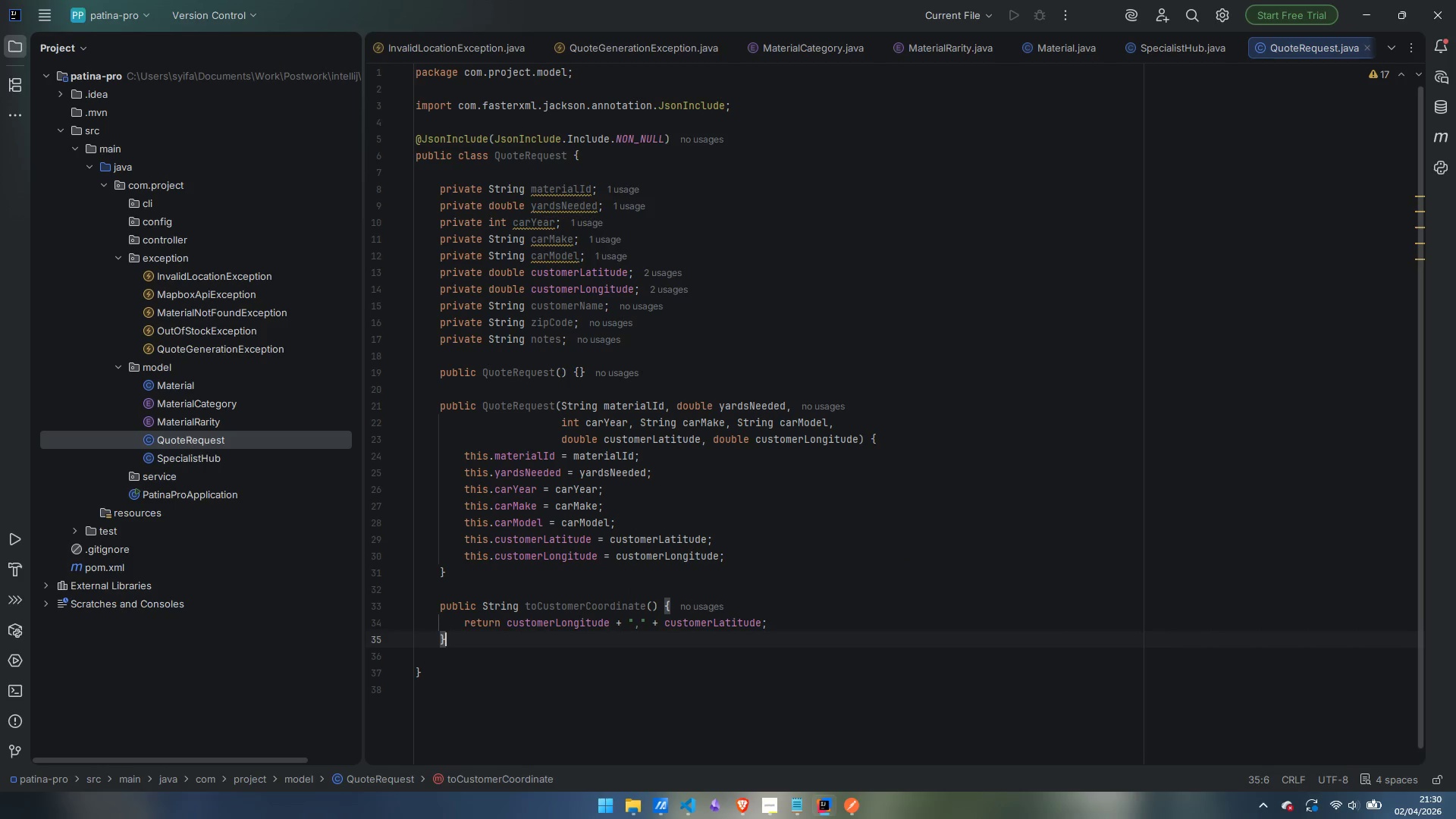 
key(Enter)
 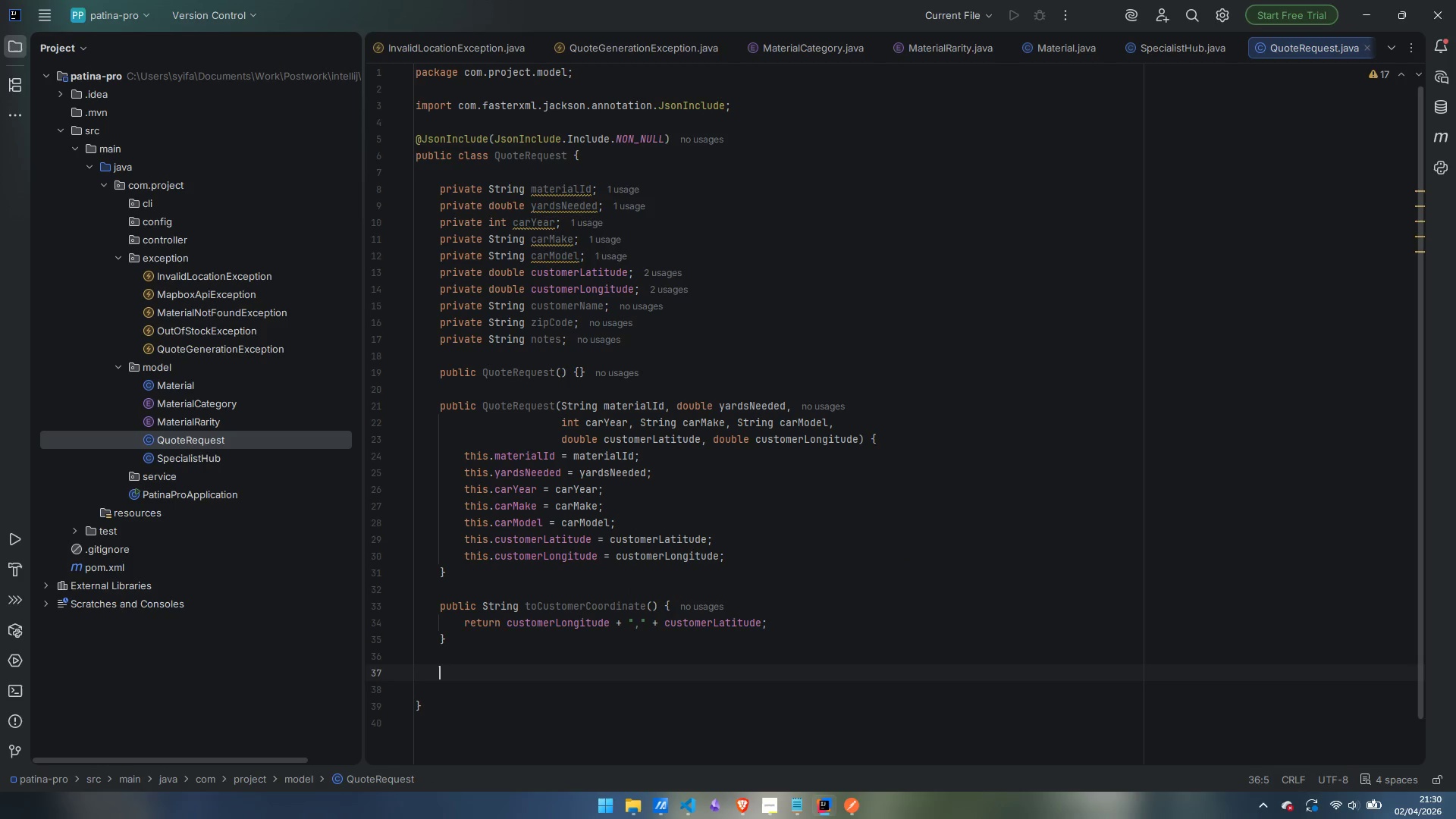 
key(Enter)
 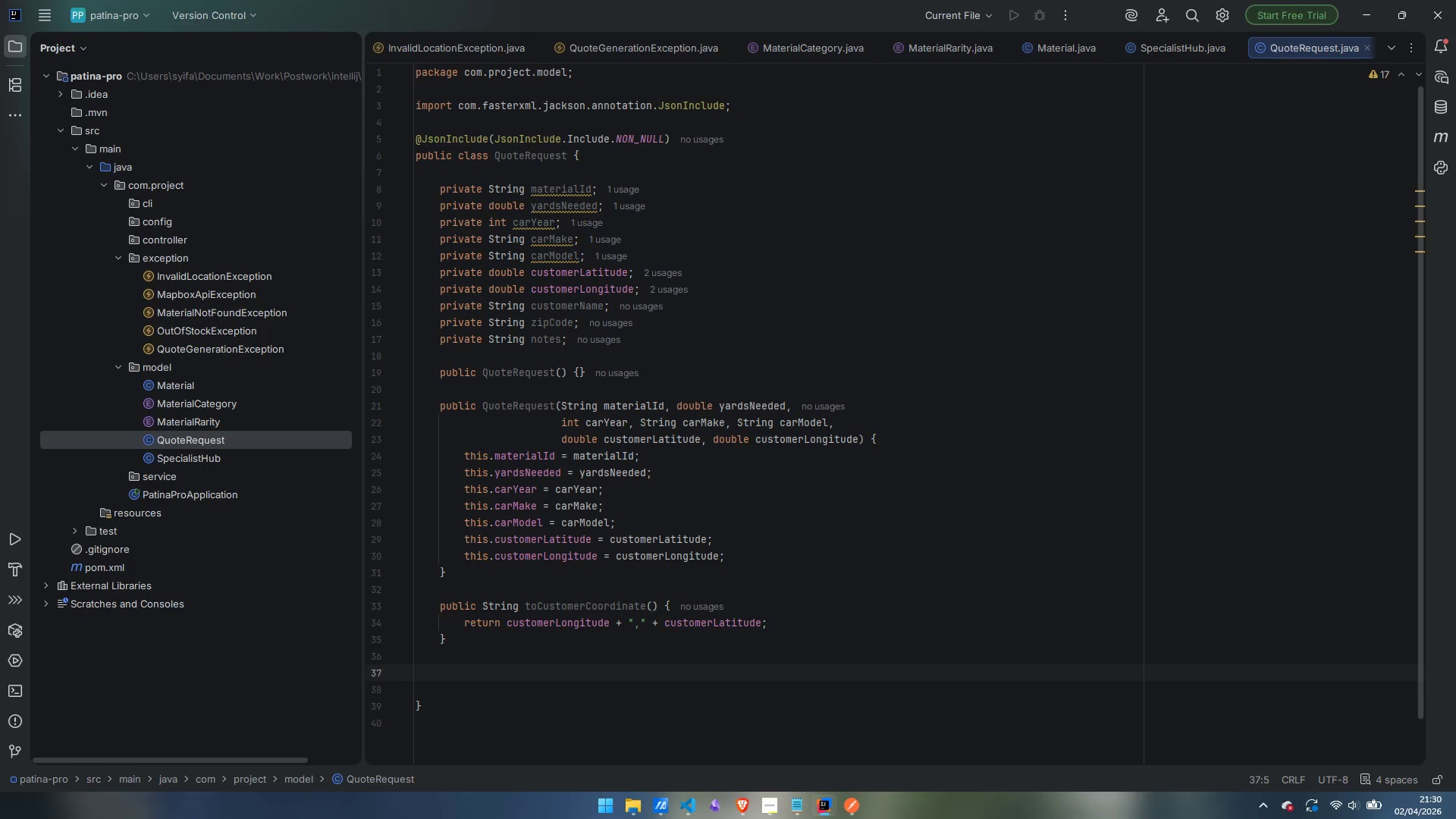 
wait(28.08)
 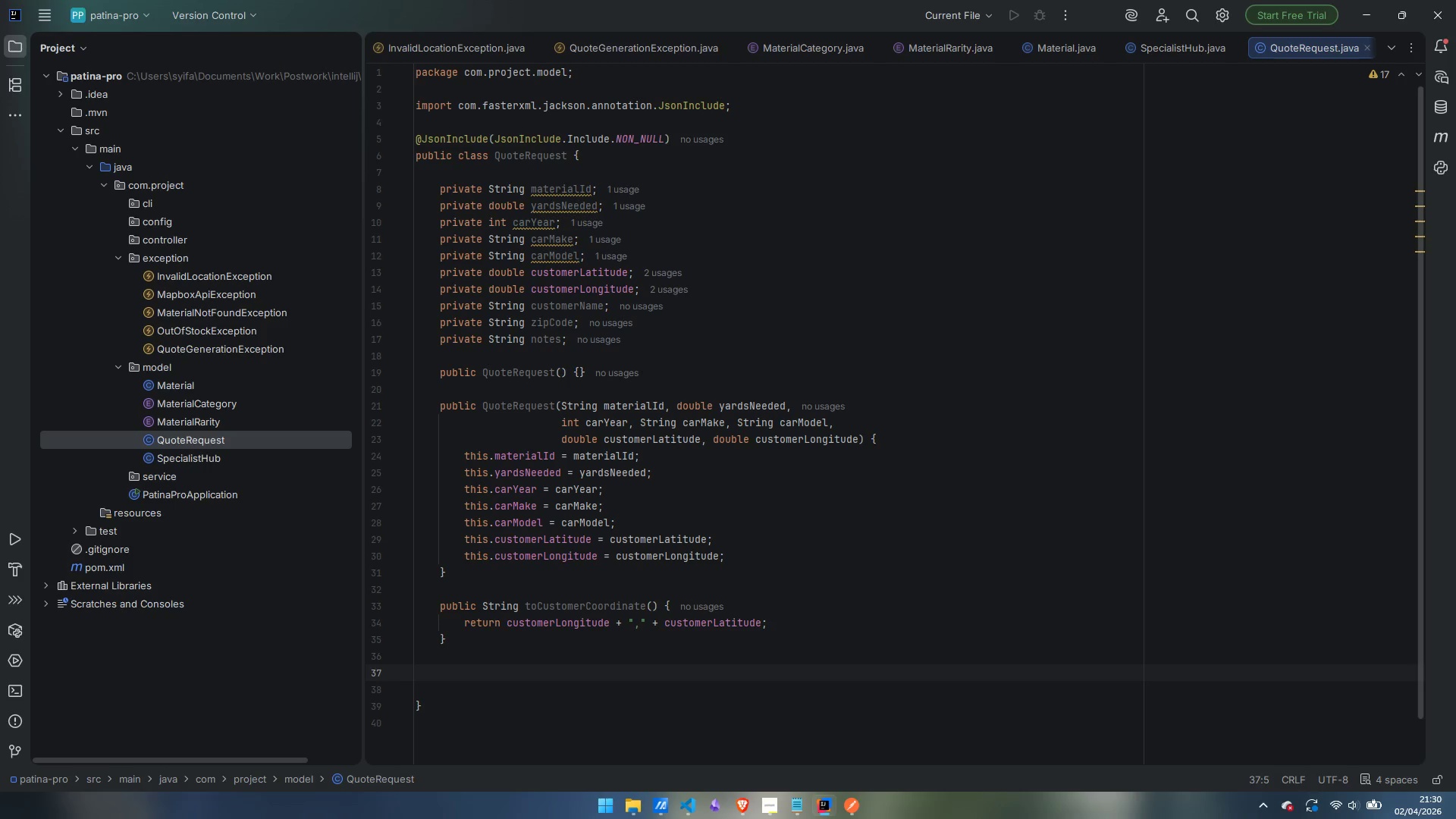 
left_click([404, 438])
 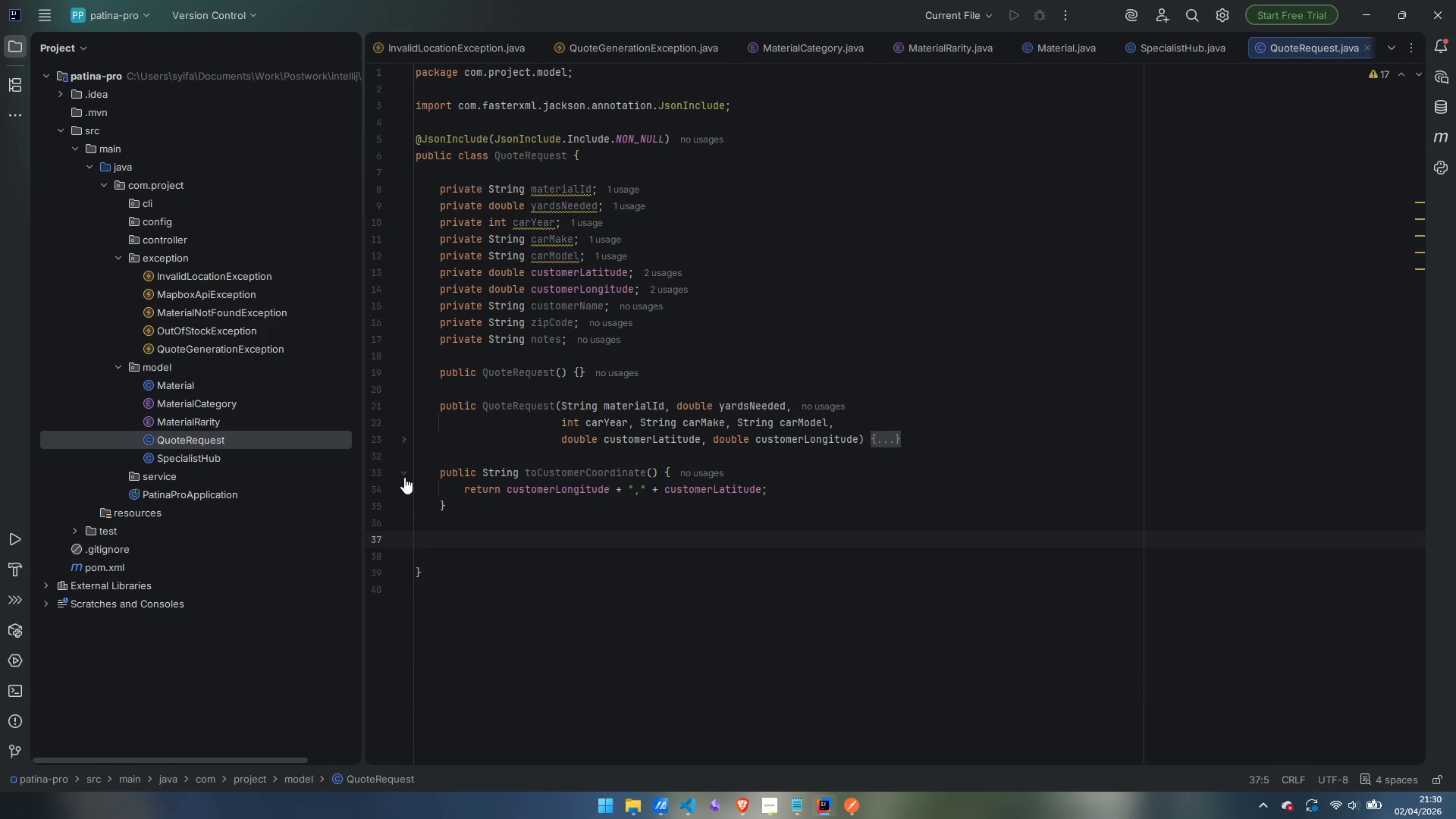 
left_click([404, 477])
 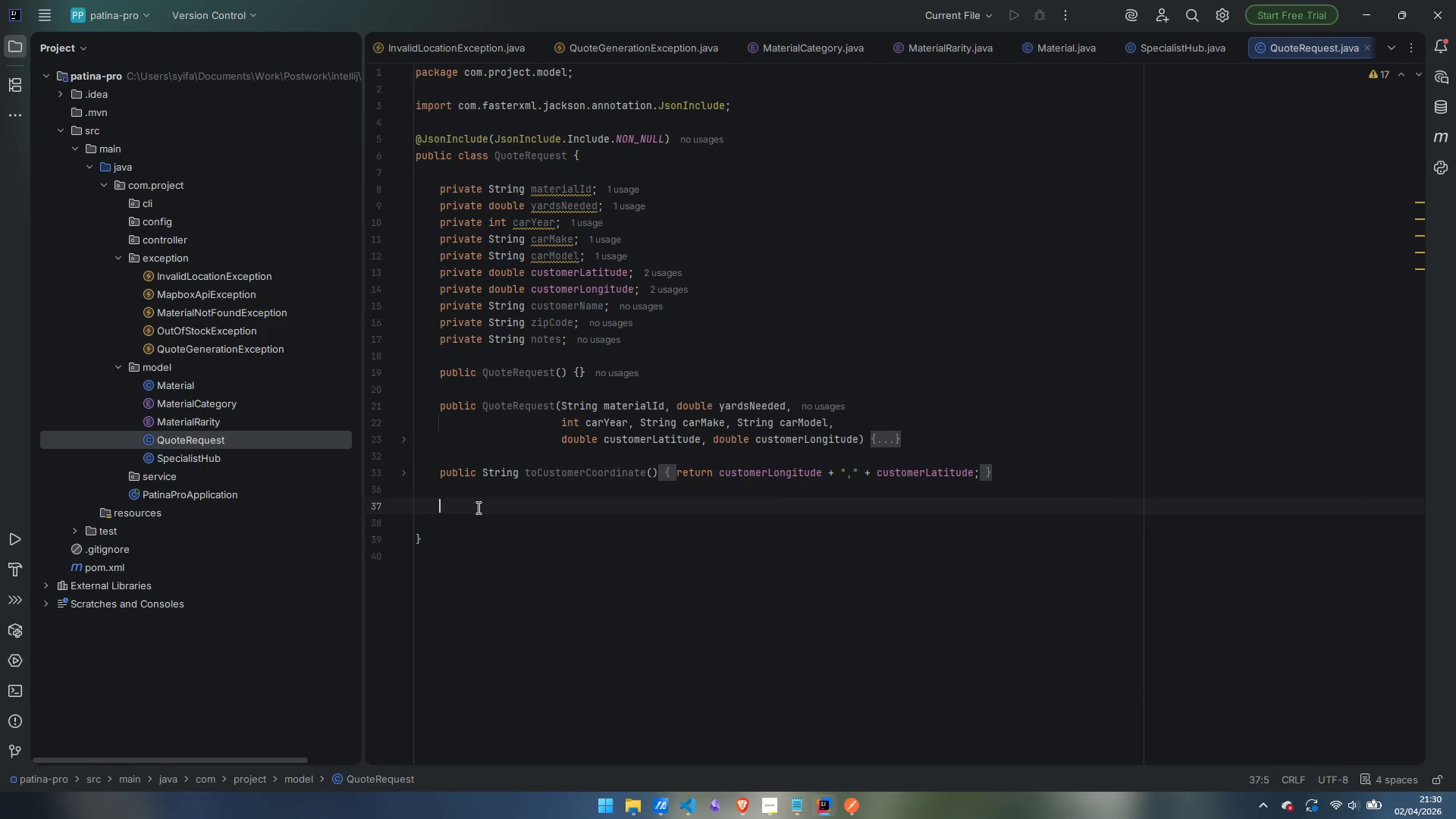 
wait(10.55)
 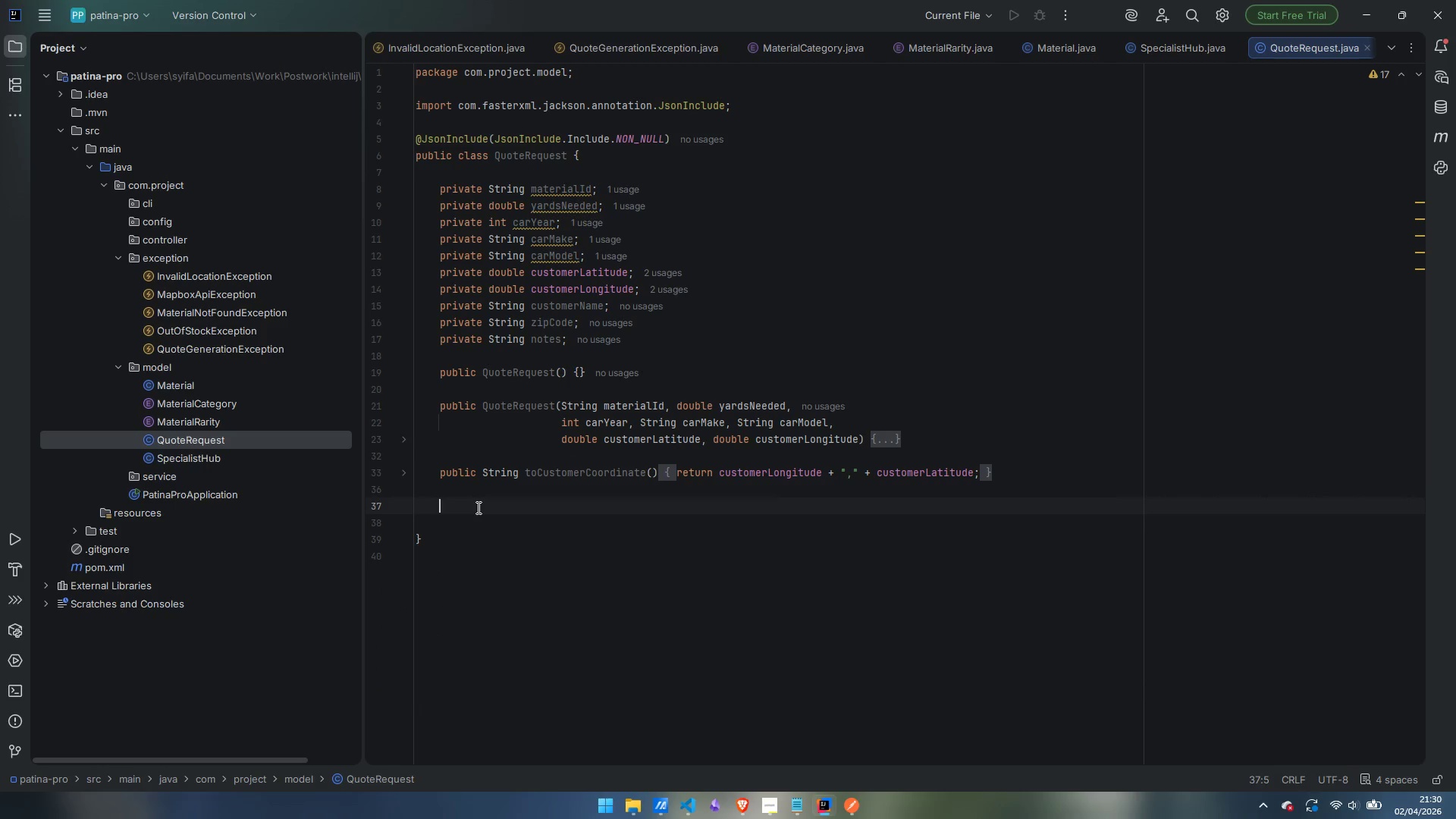 
type(public String )
 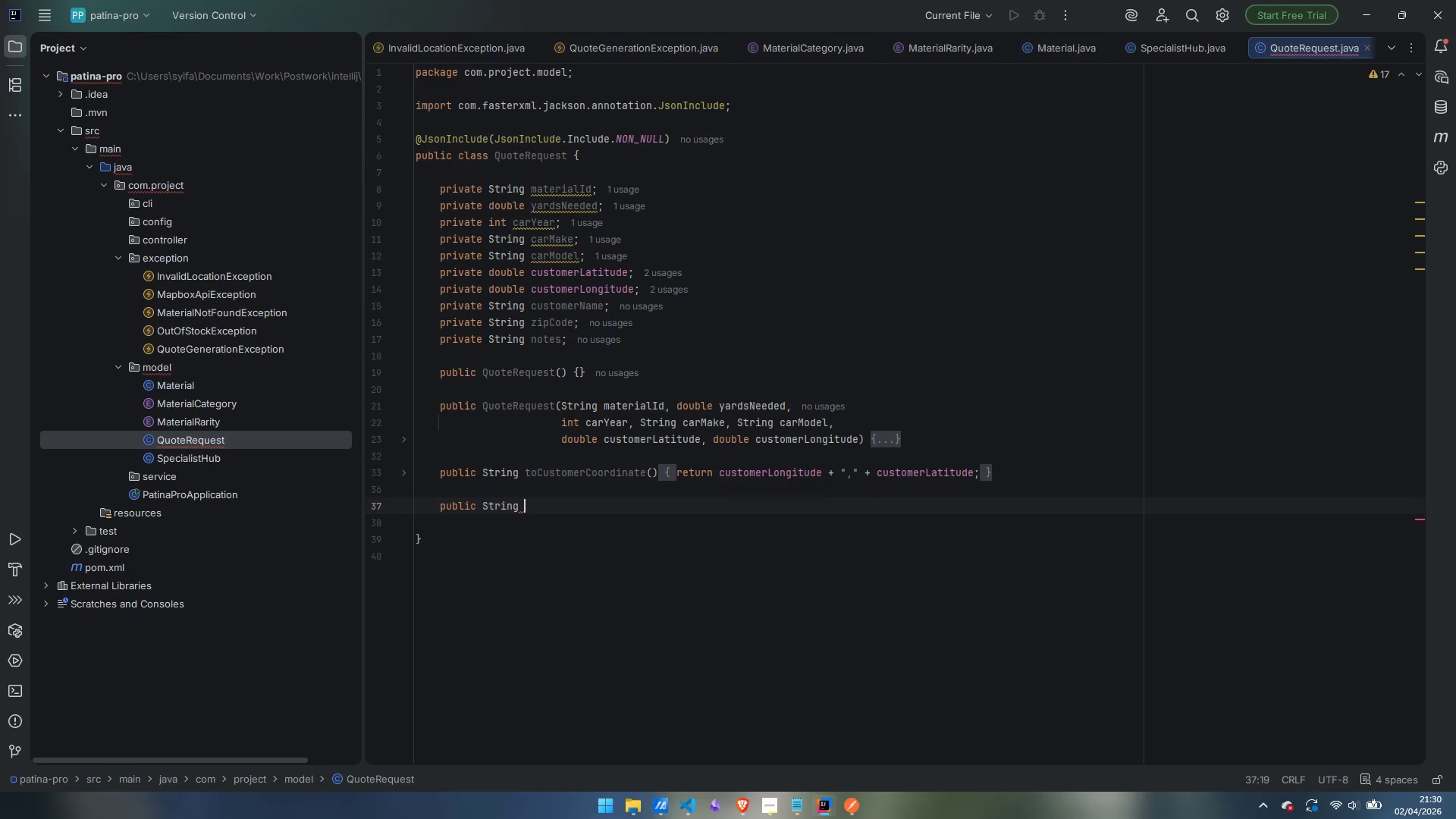 
type(getMaterialId90 [)
 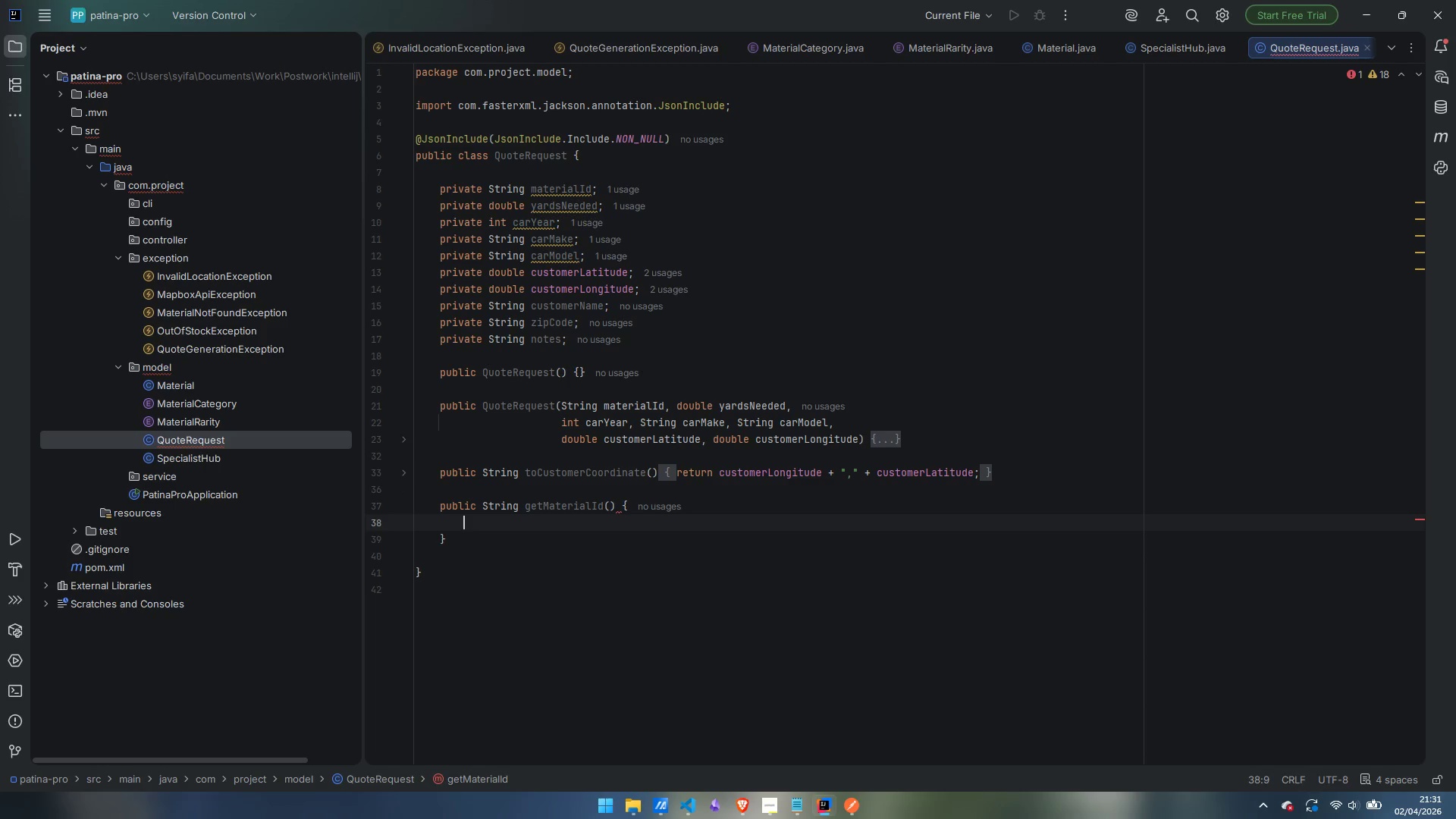 
 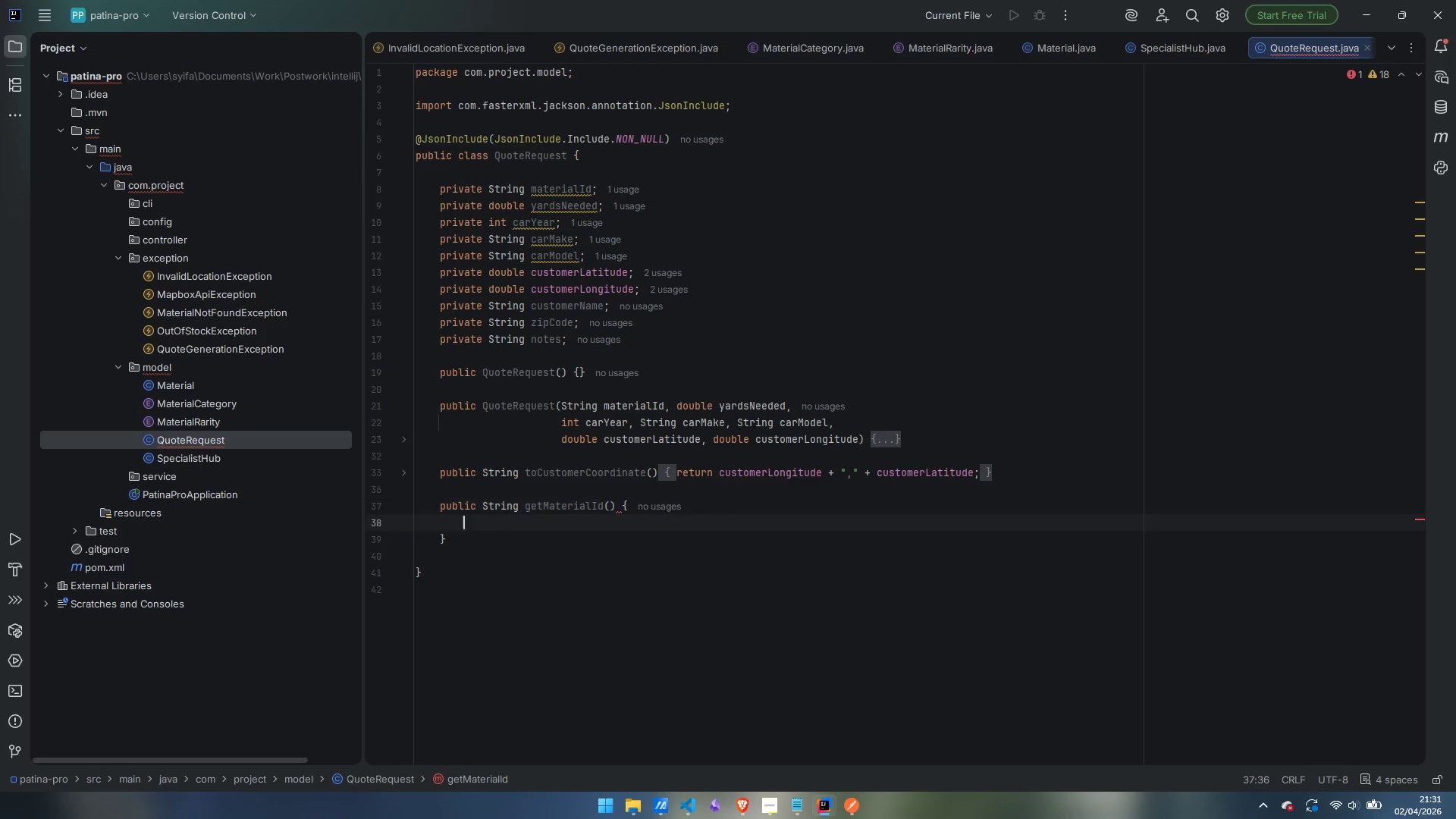 
key(Enter)
 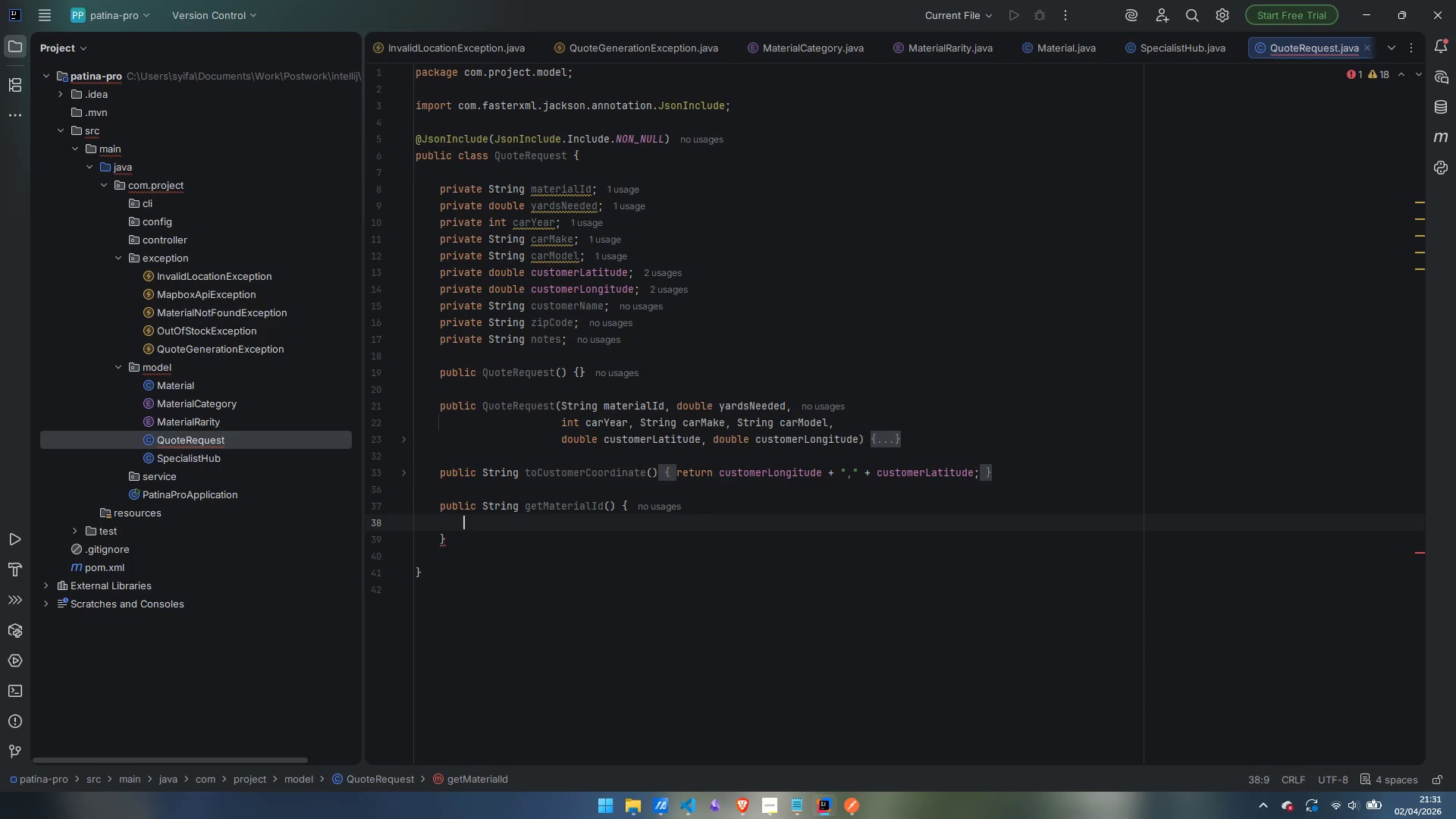 
type(return materialId;)
 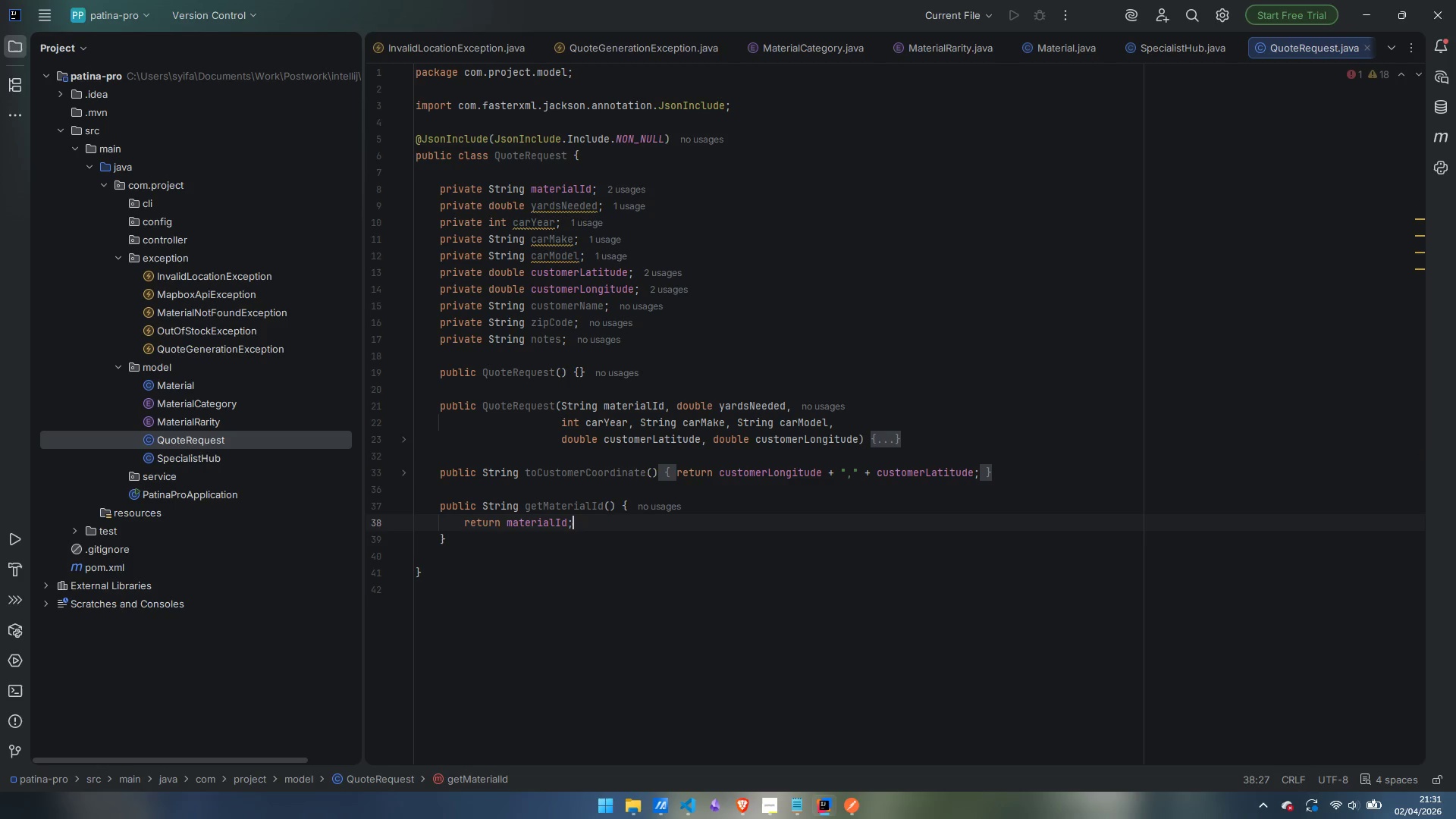 
key(ArrowDown)
 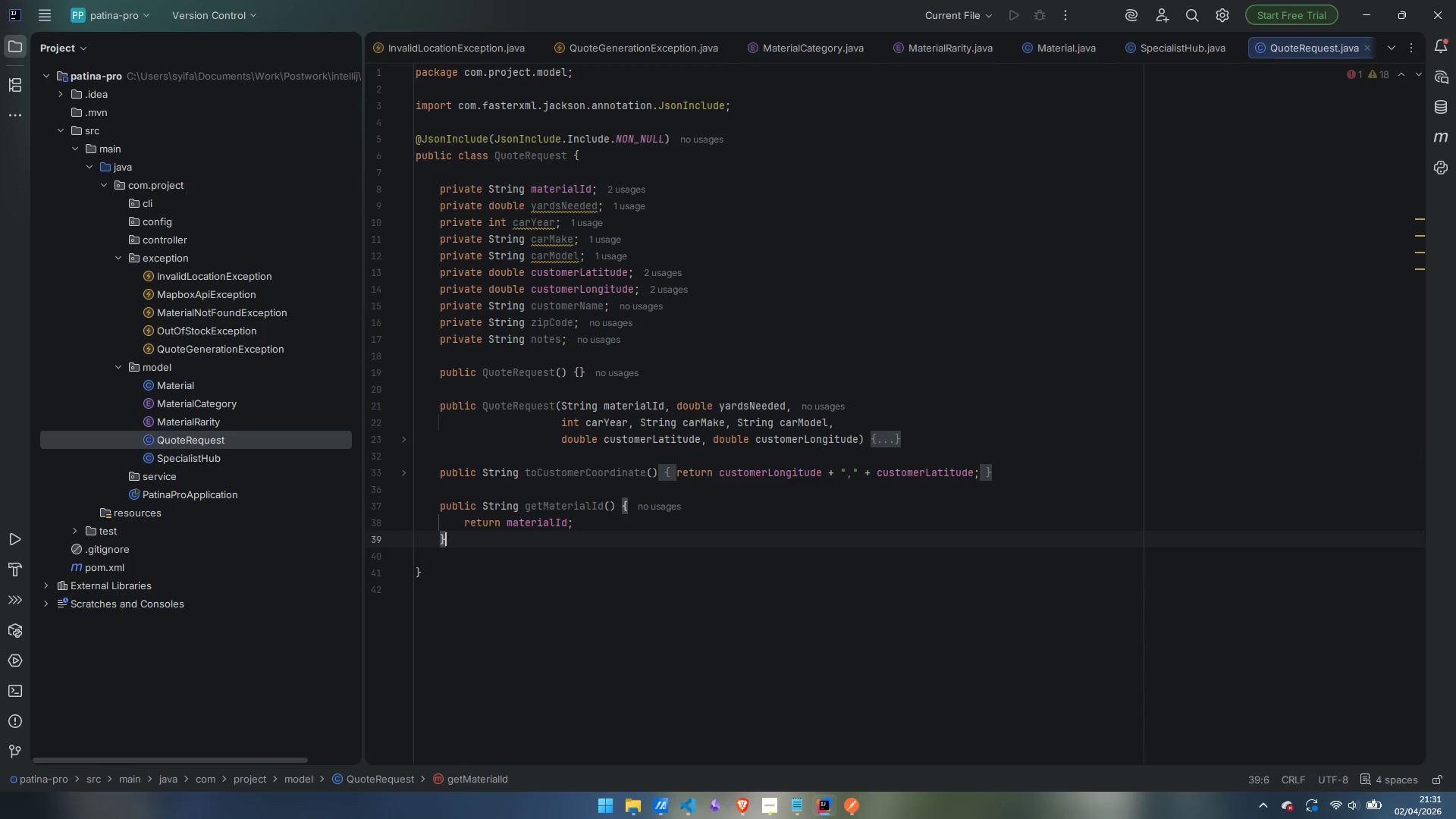 
key(Enter)
 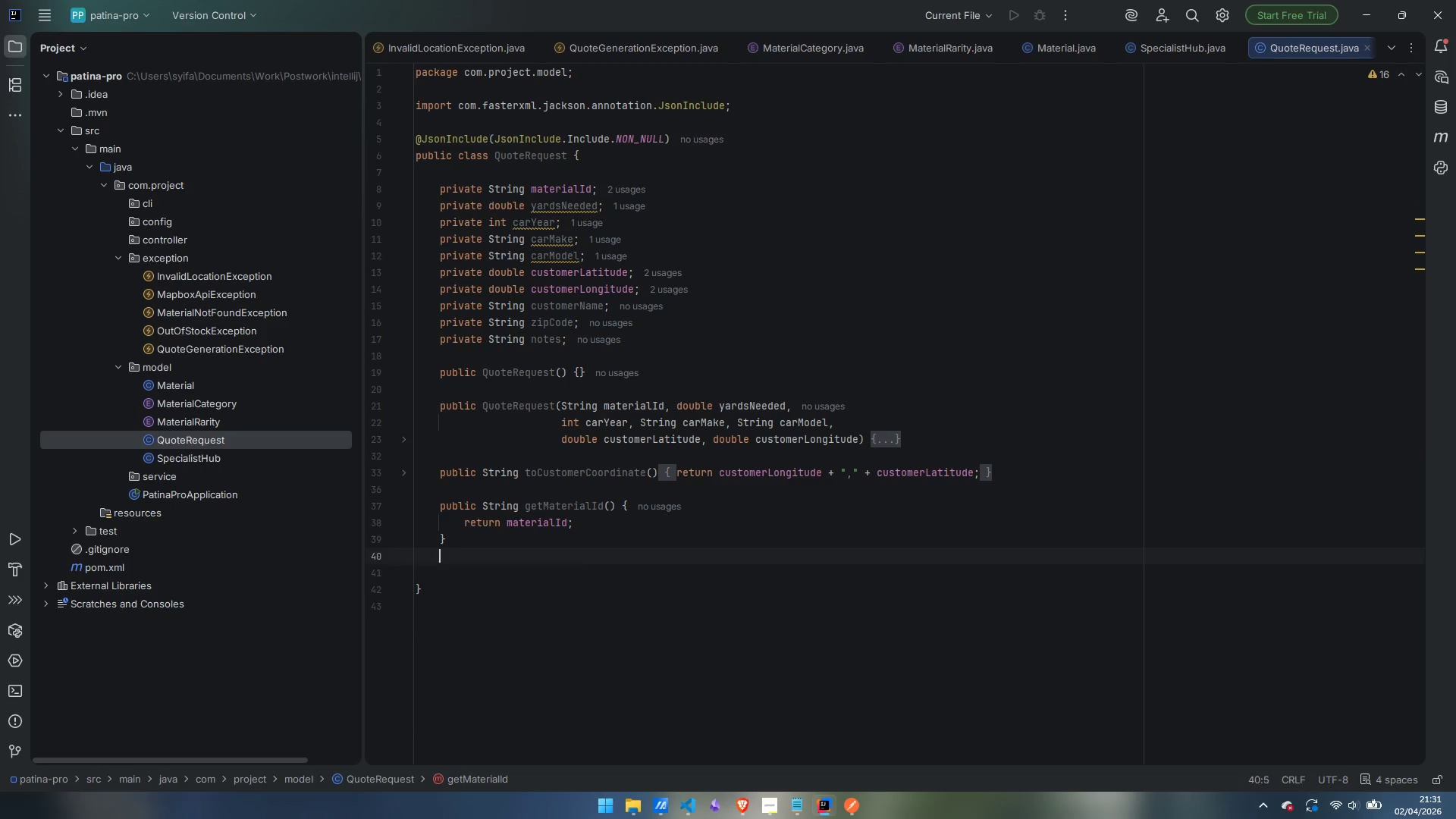 
key(Enter)
 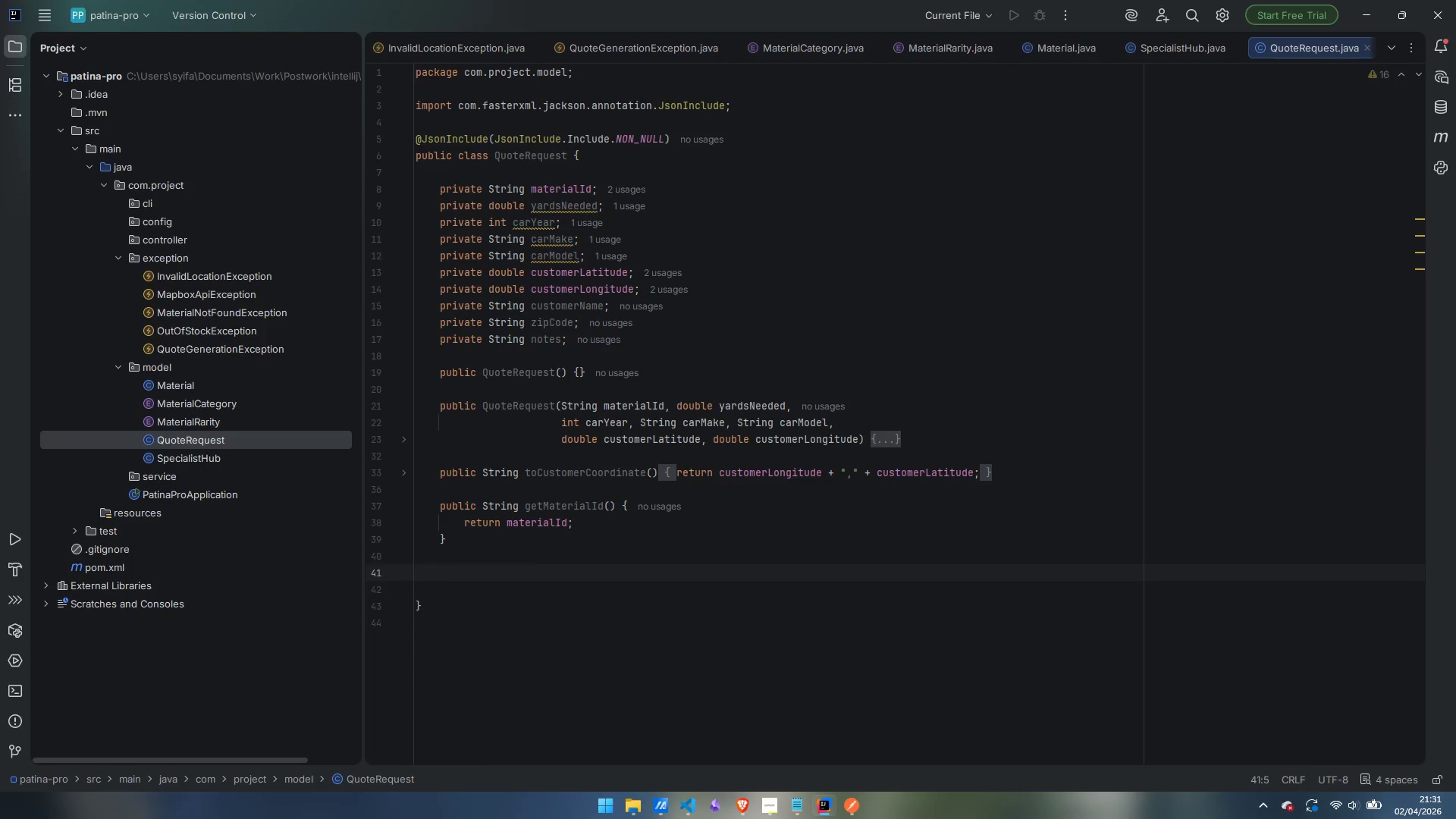 
type(public void setMaterialId(String materialId)
 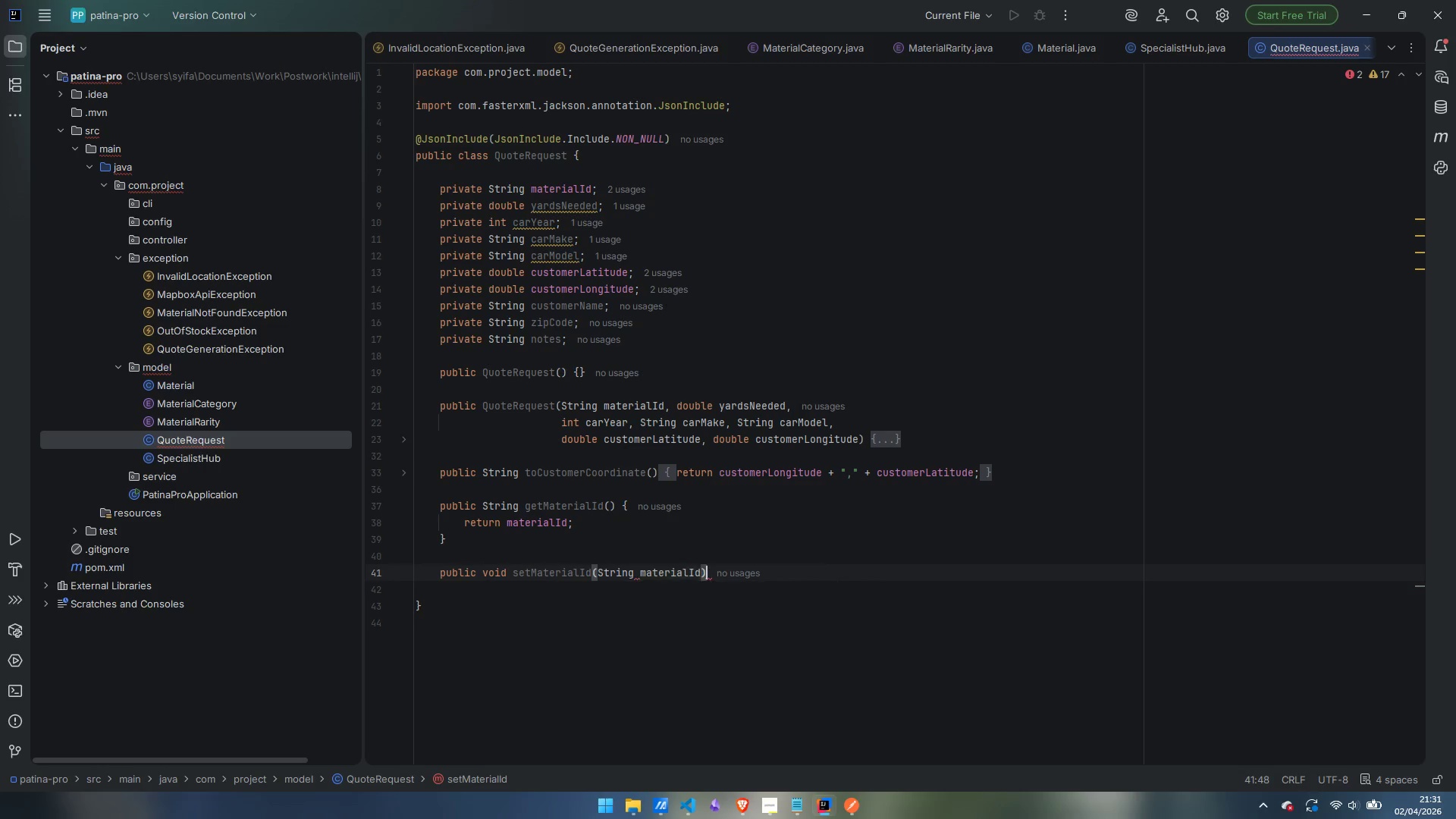 
key(ArrowRight)
 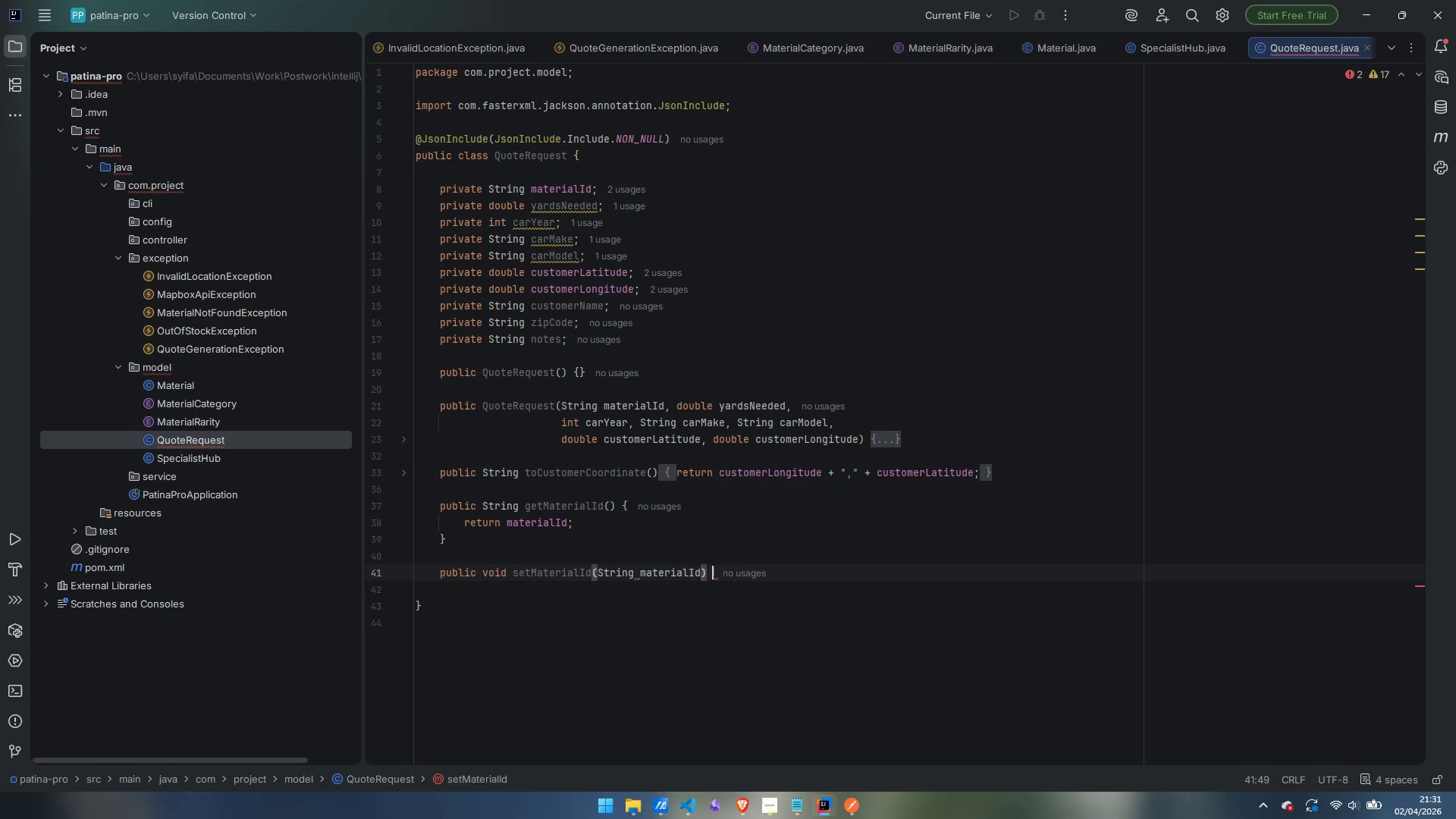 
key(Space)
 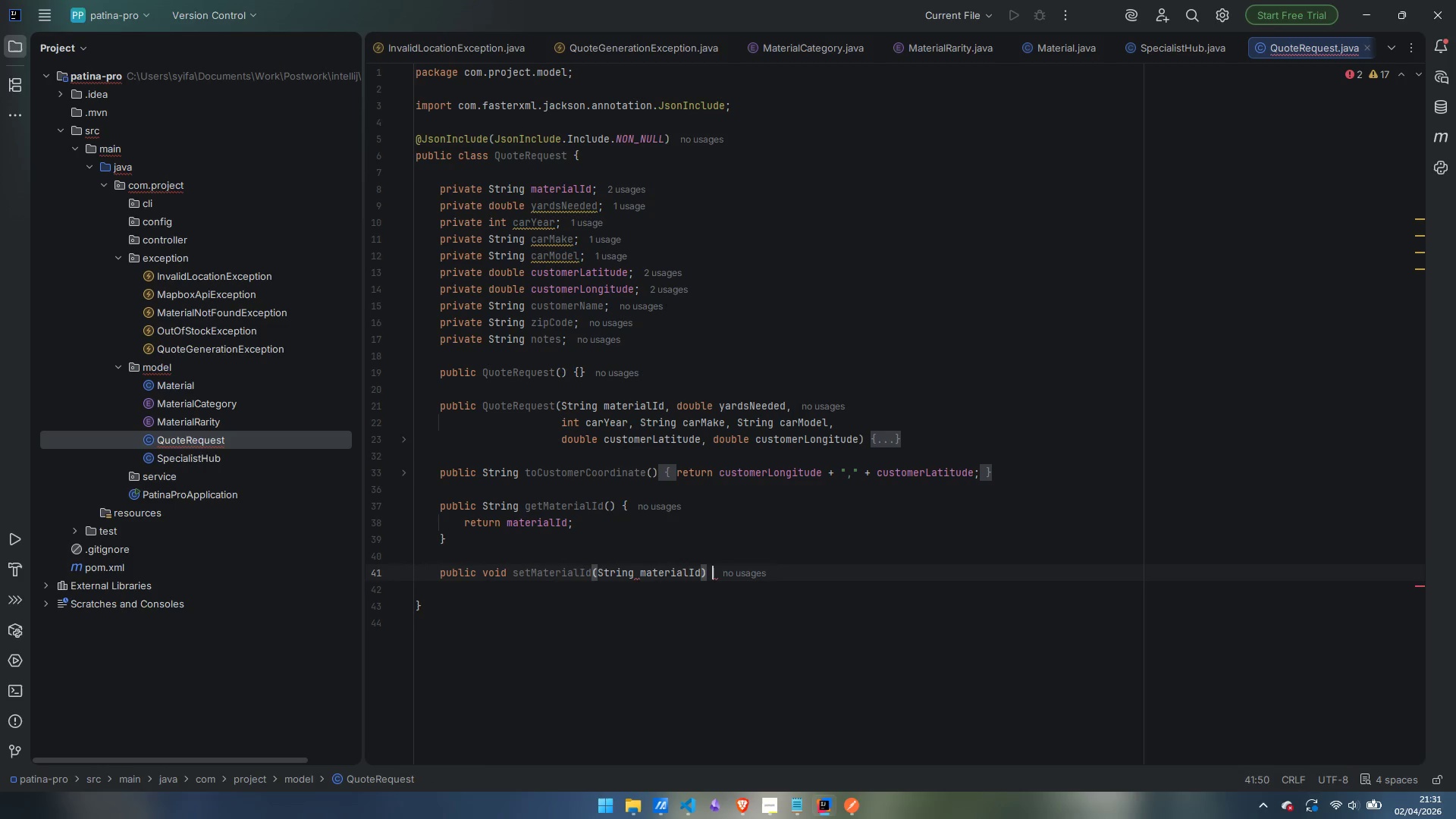 
key(Shift+BracketLeft)
 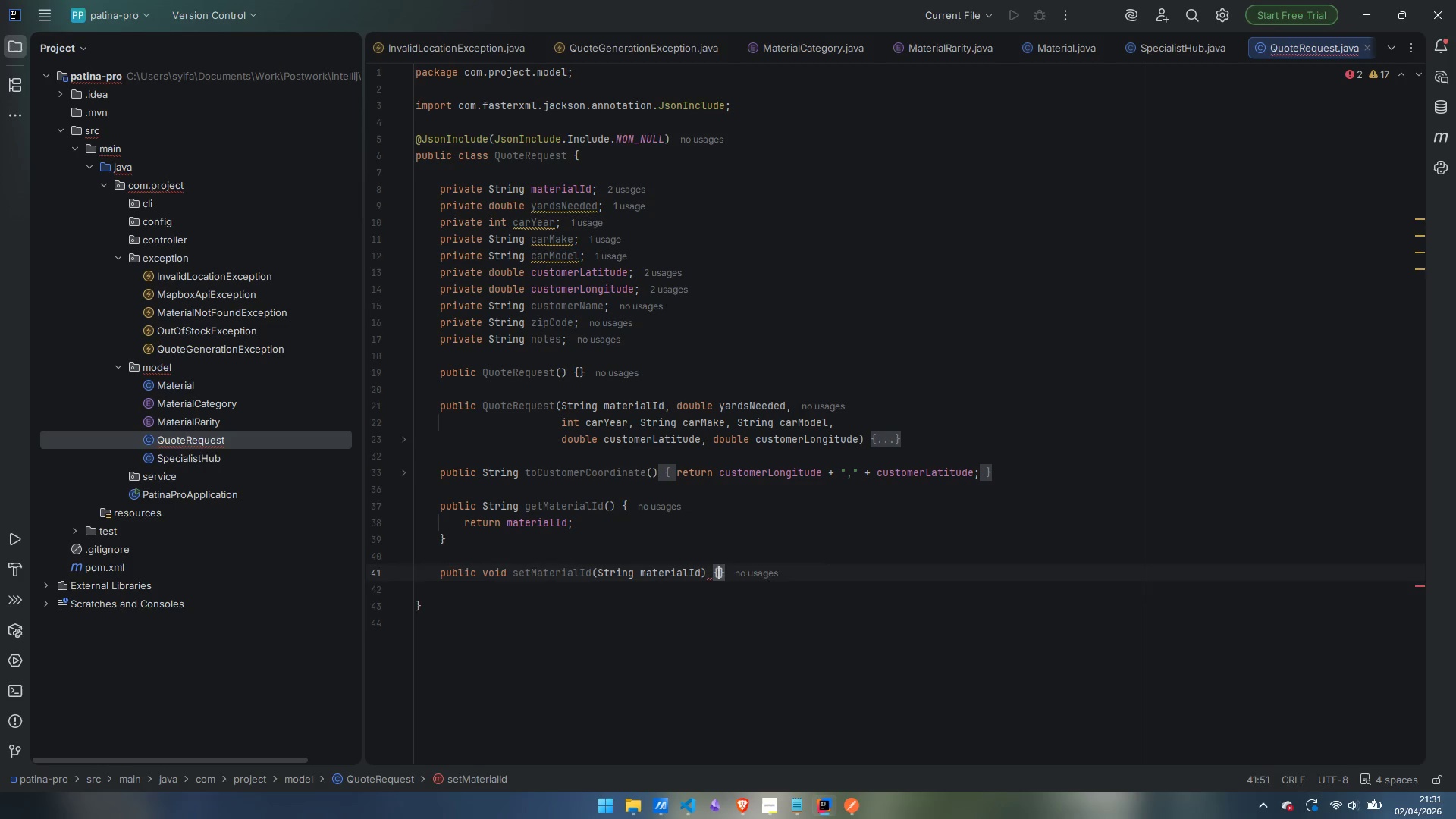 
key(Enter)
 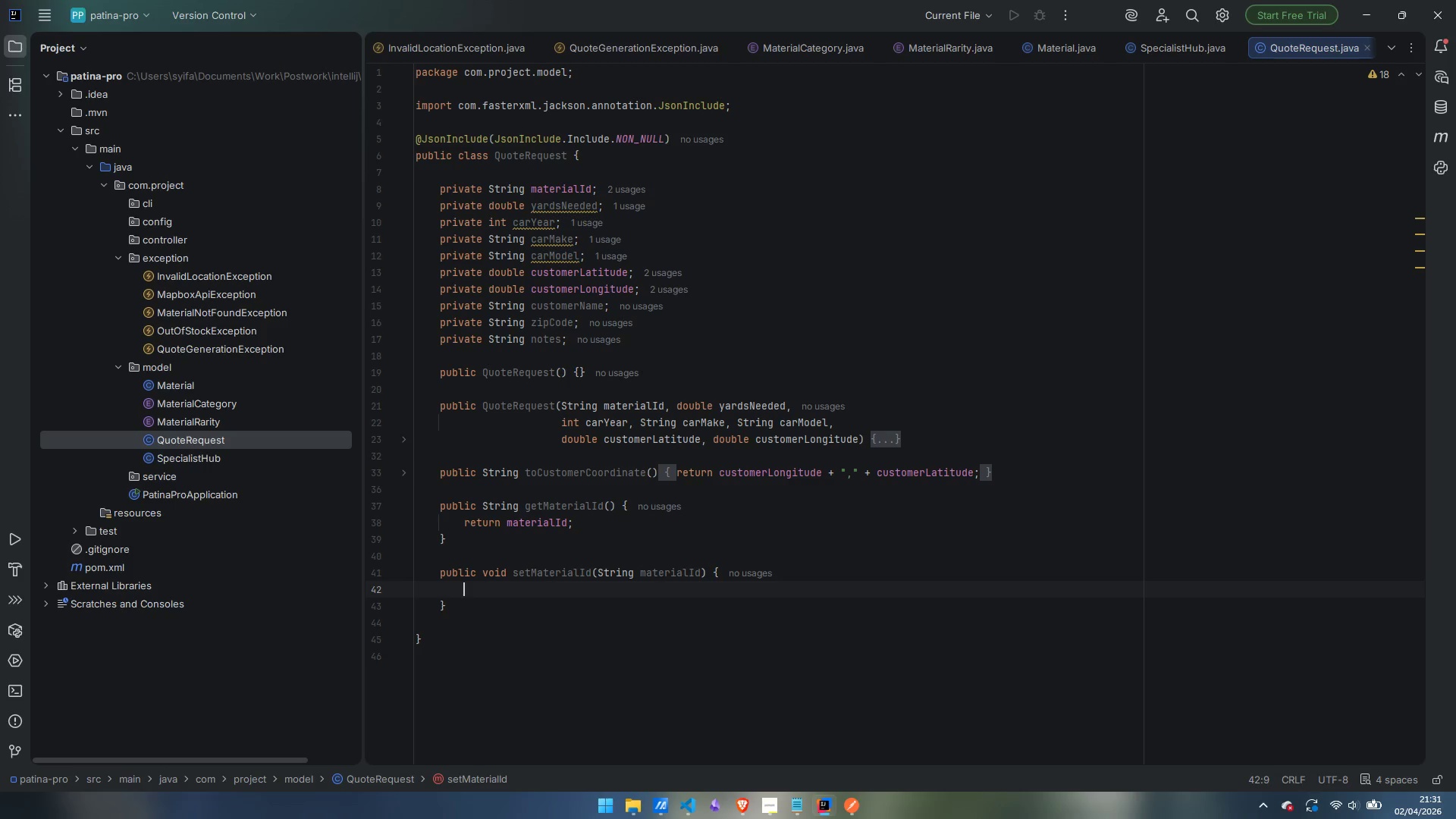 
wait(16.61)
 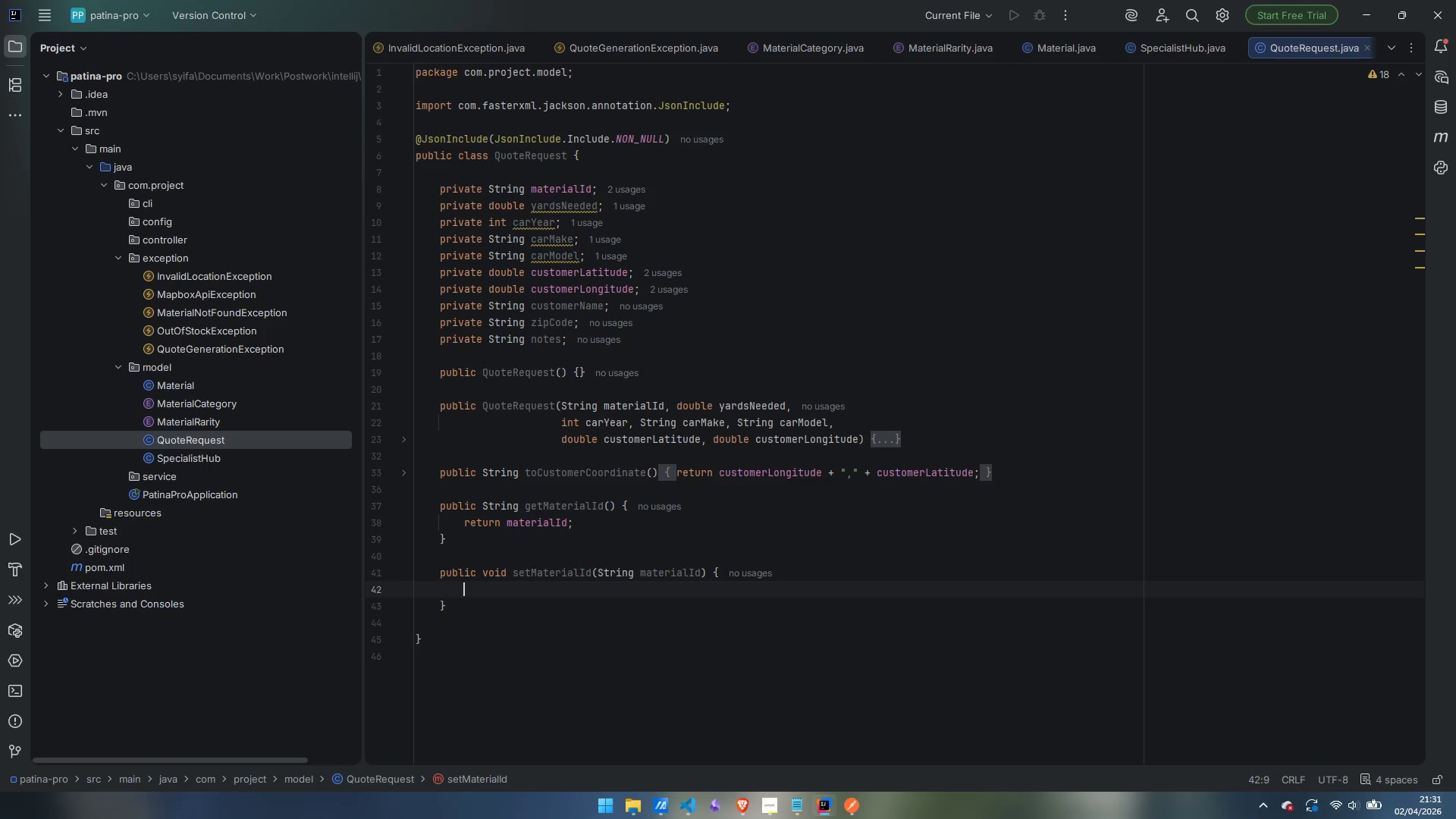 
type(this.materialId = materialId;)
 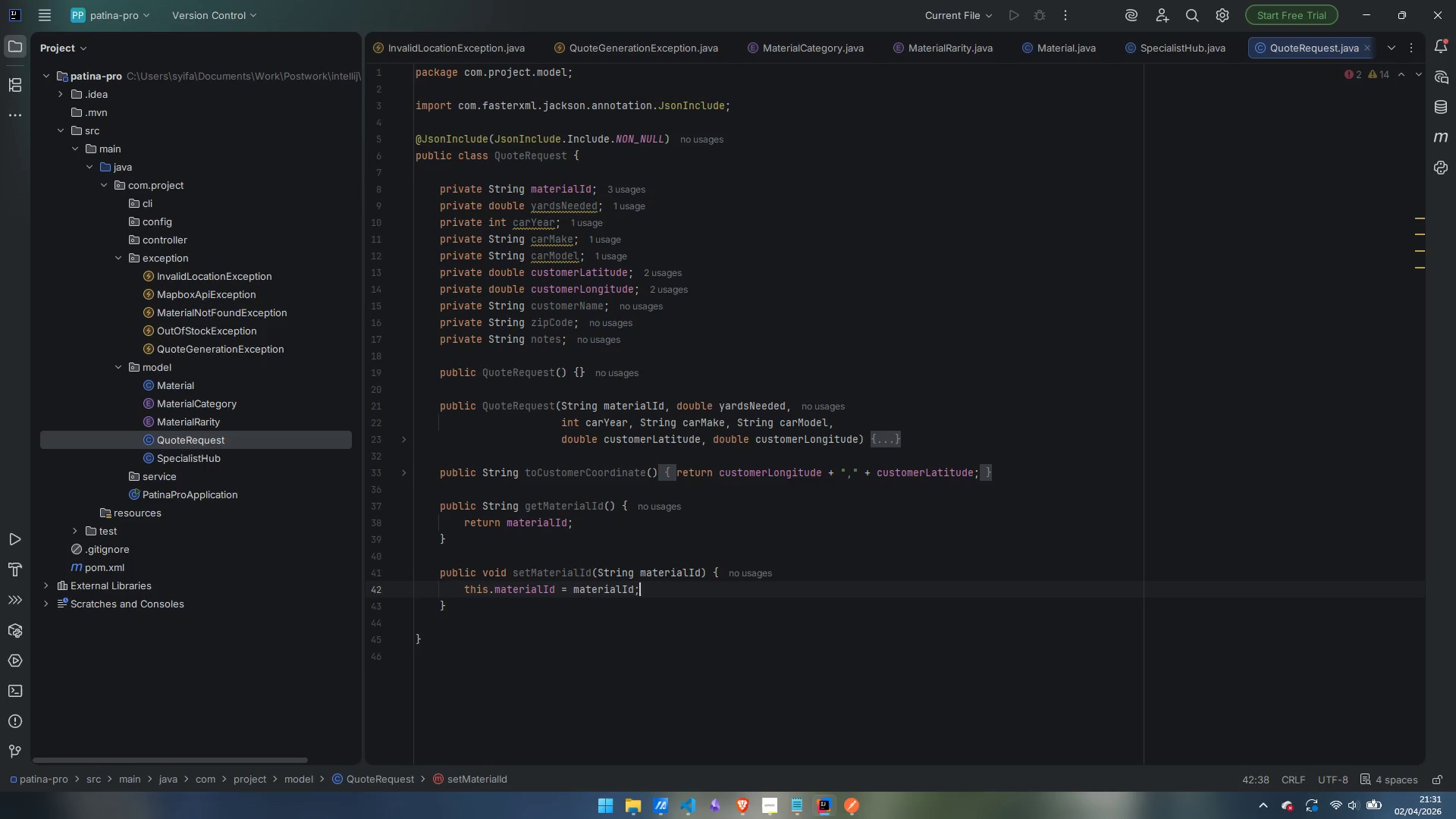 
key(ArrowDown)
 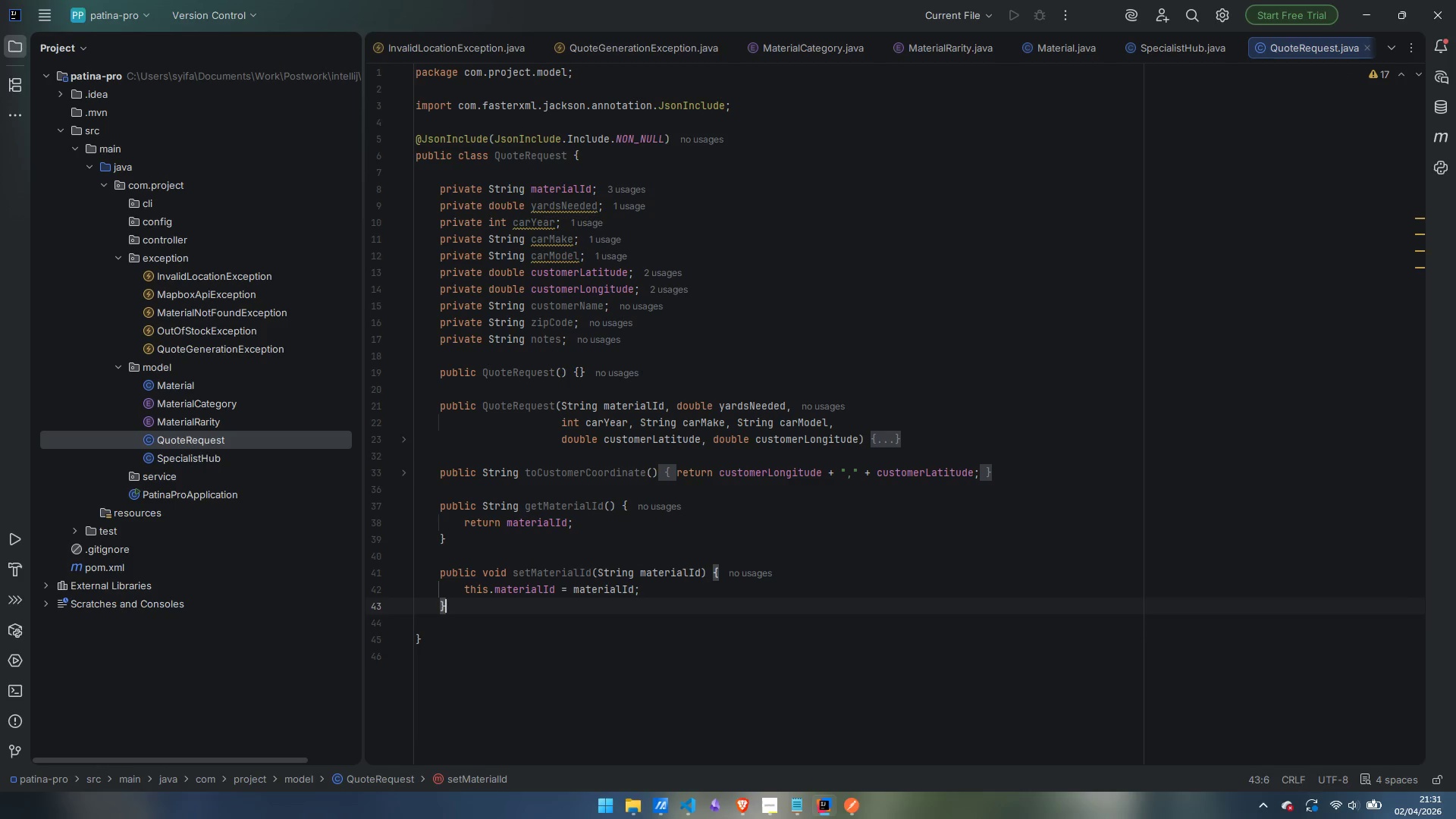 
key(Enter)
 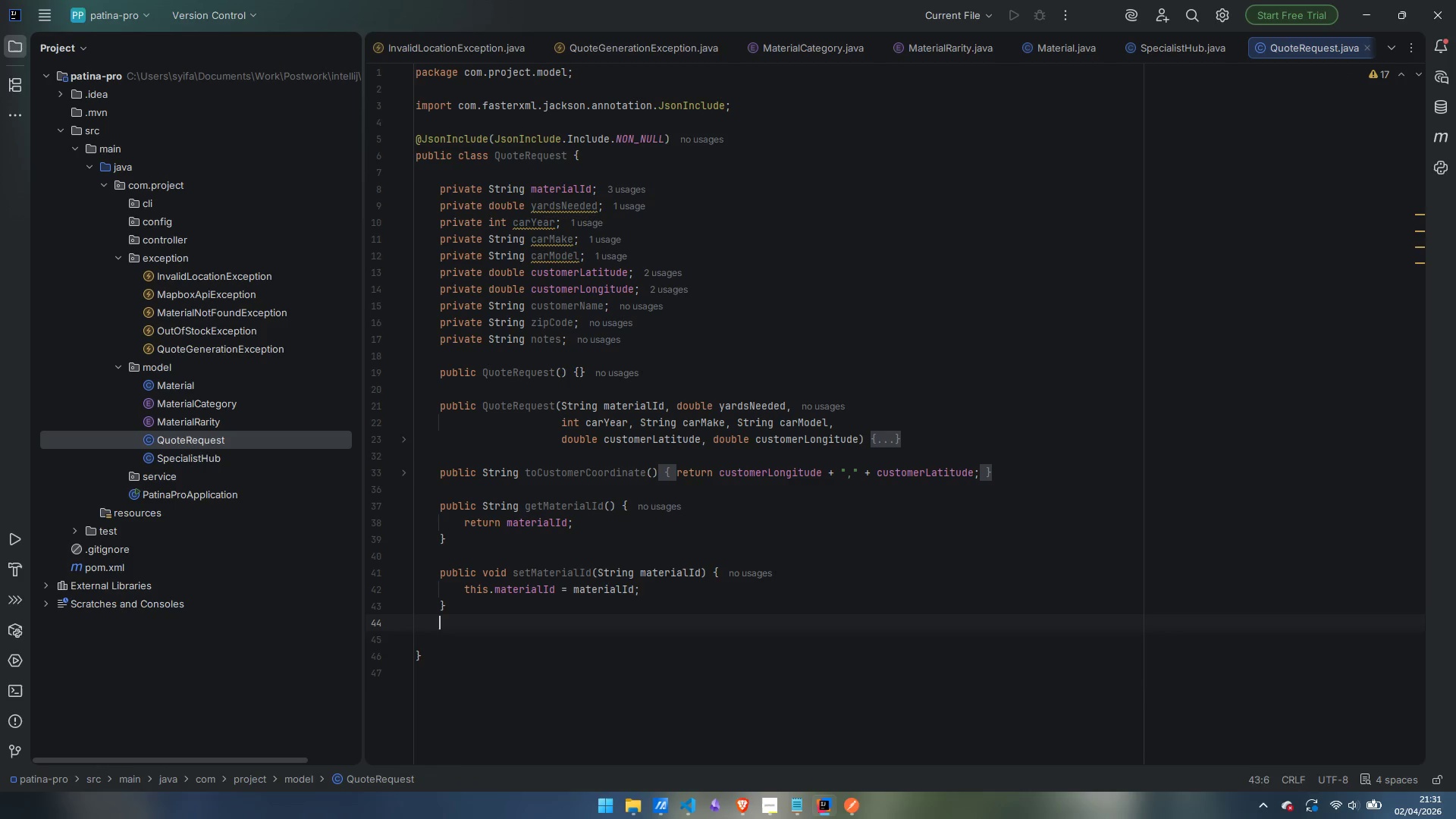 
key(Enter)
 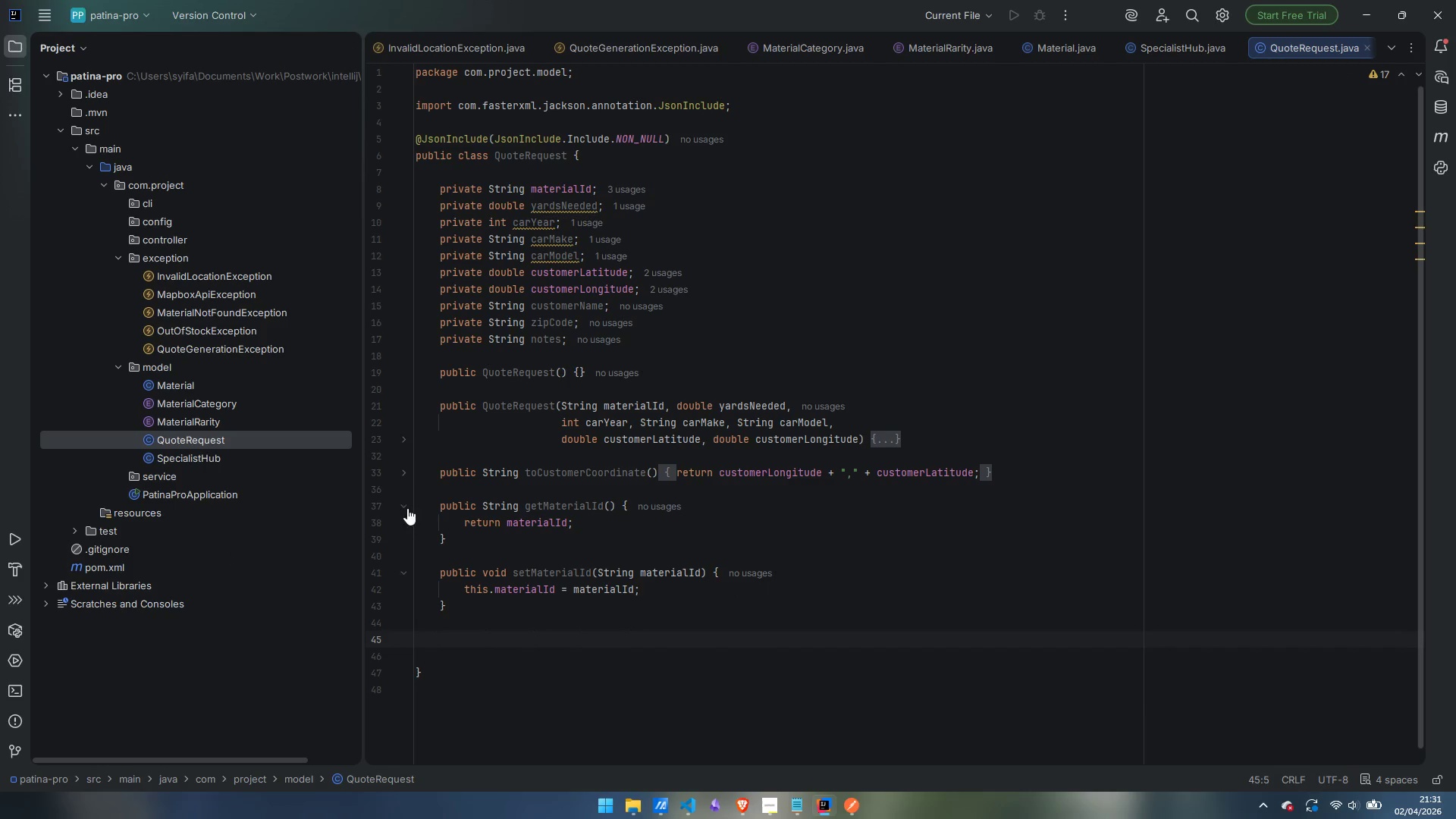 
left_click([403, 506])
 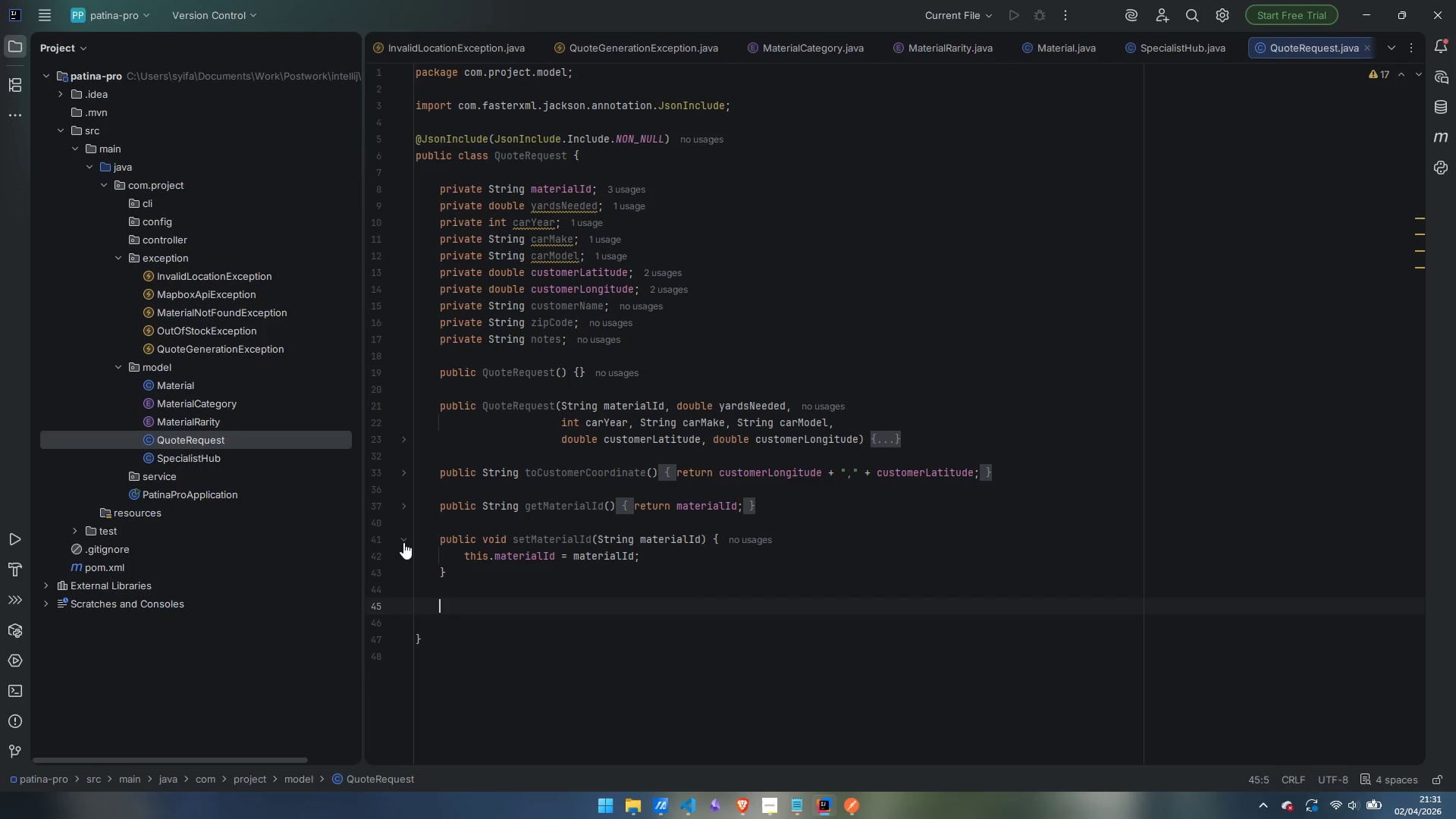 
left_click([403, 542])
 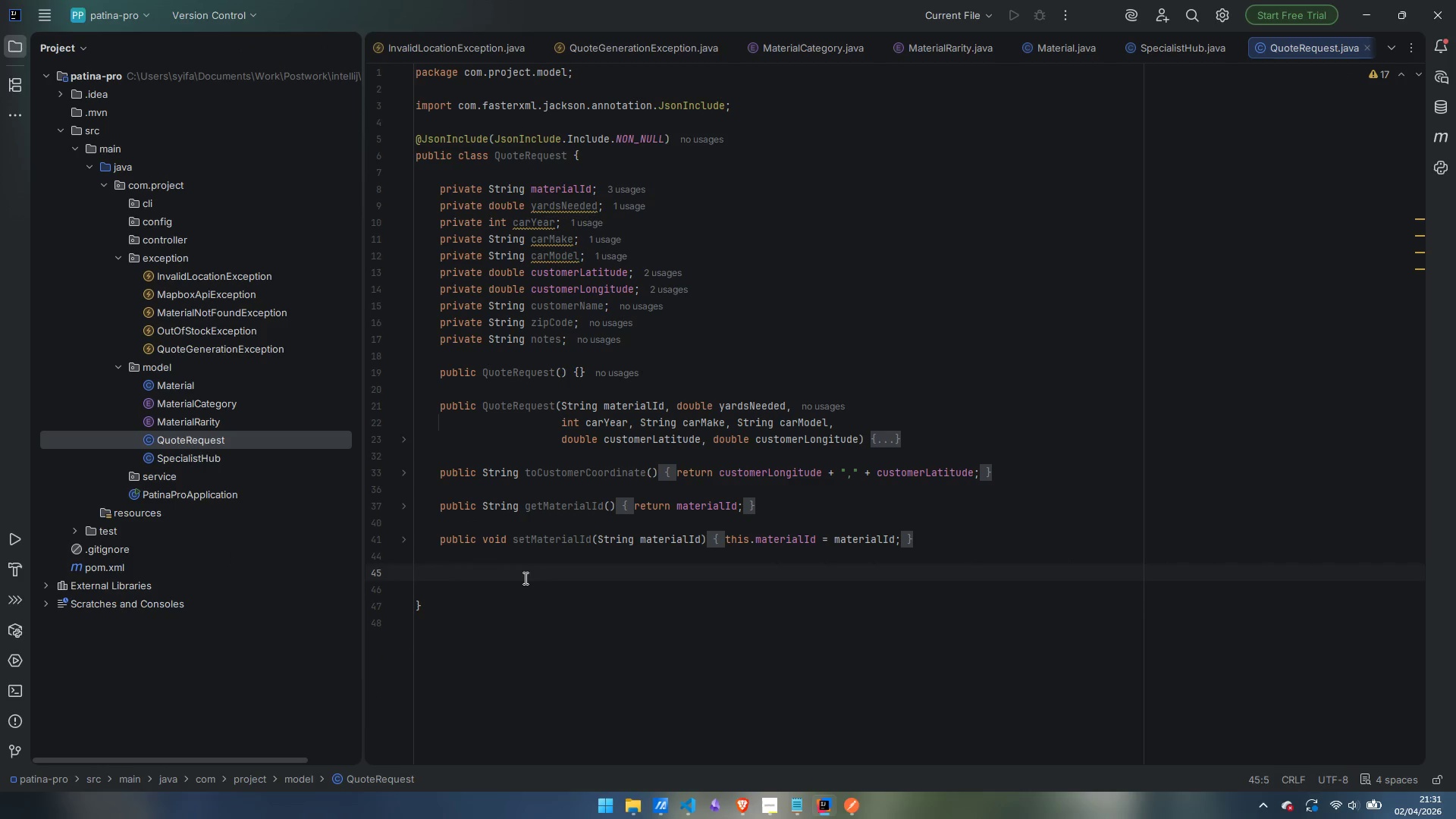 
type(public double getYardsNeeded() {)
 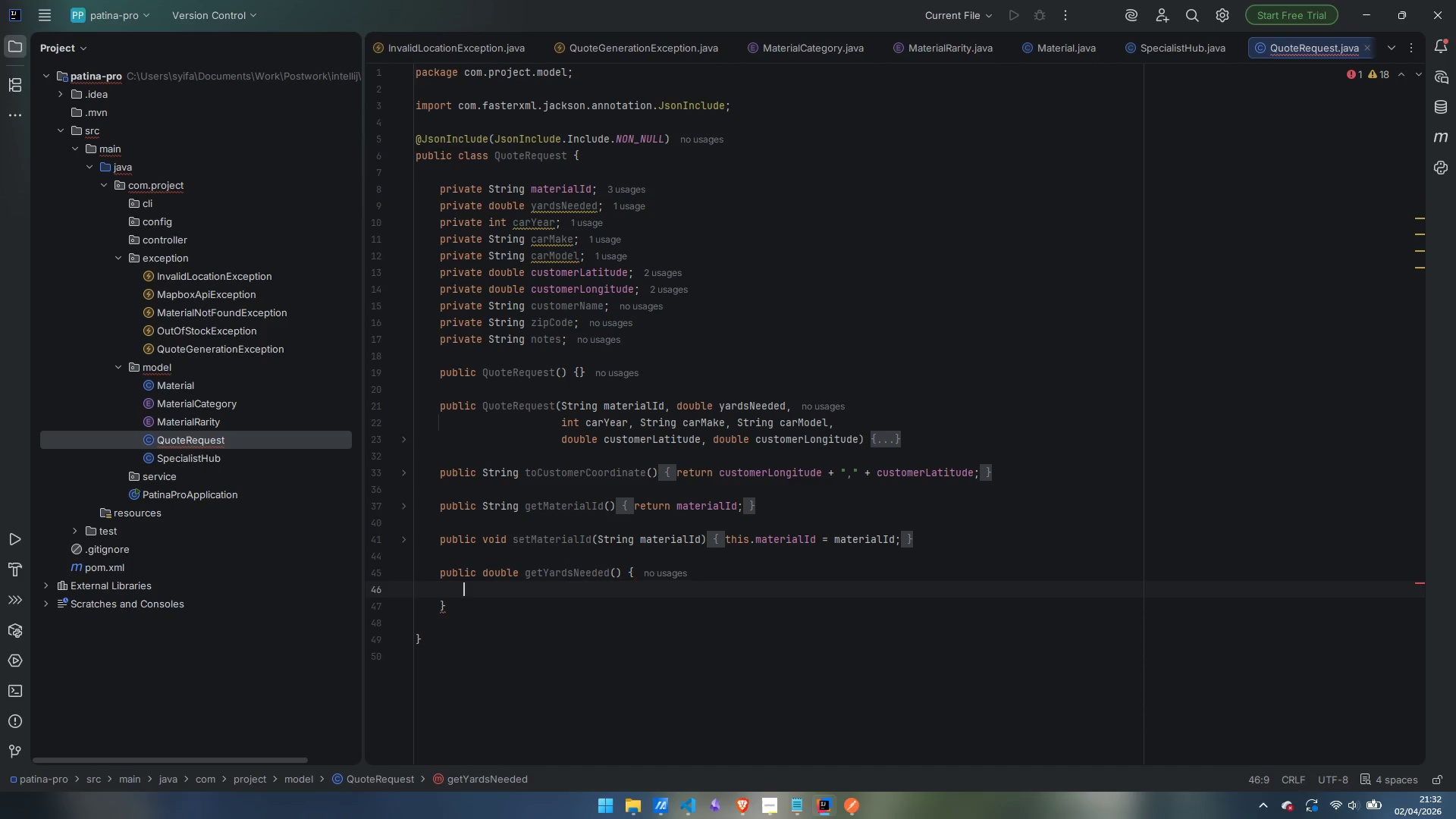 
 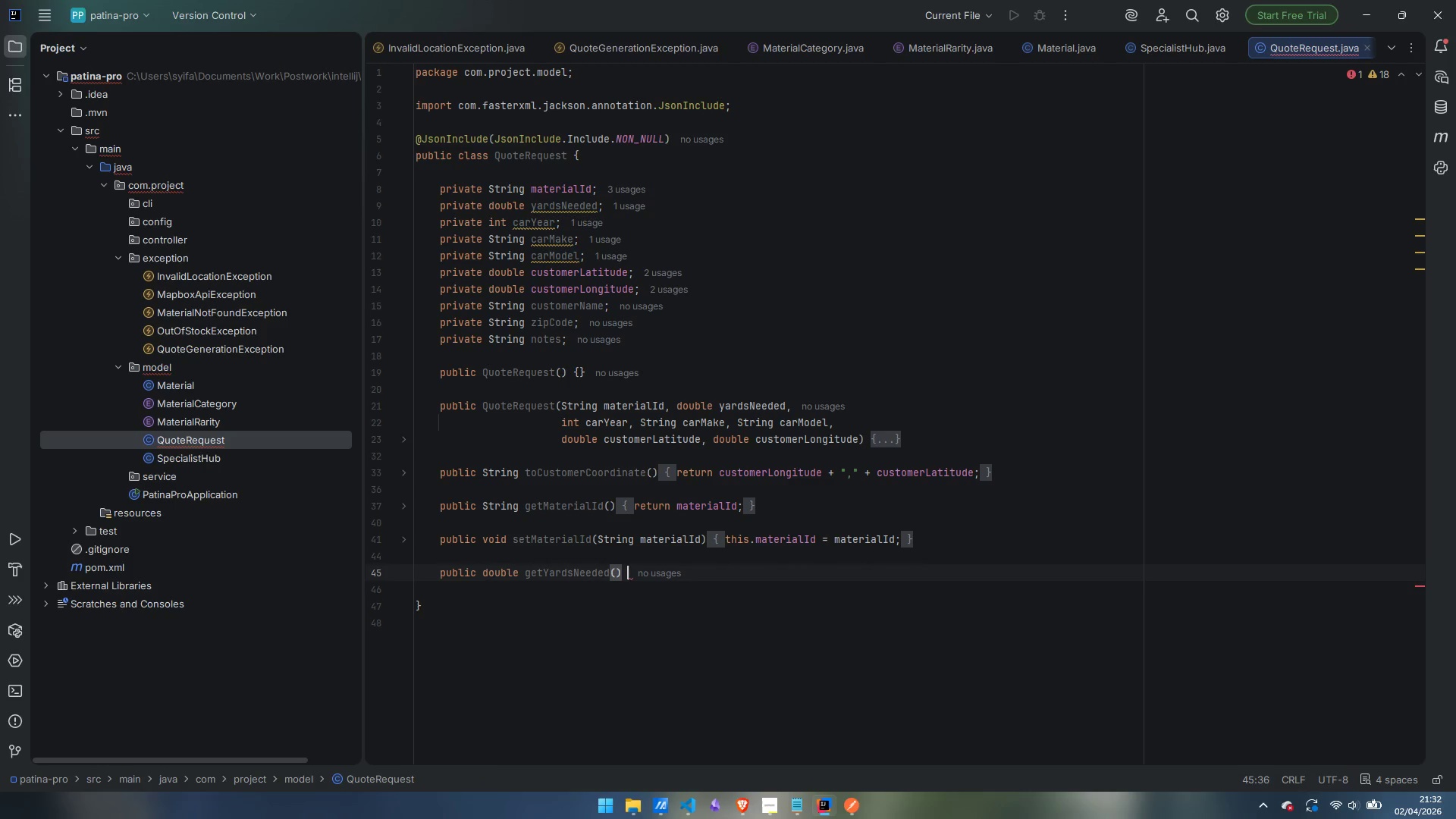 
key(Enter)
 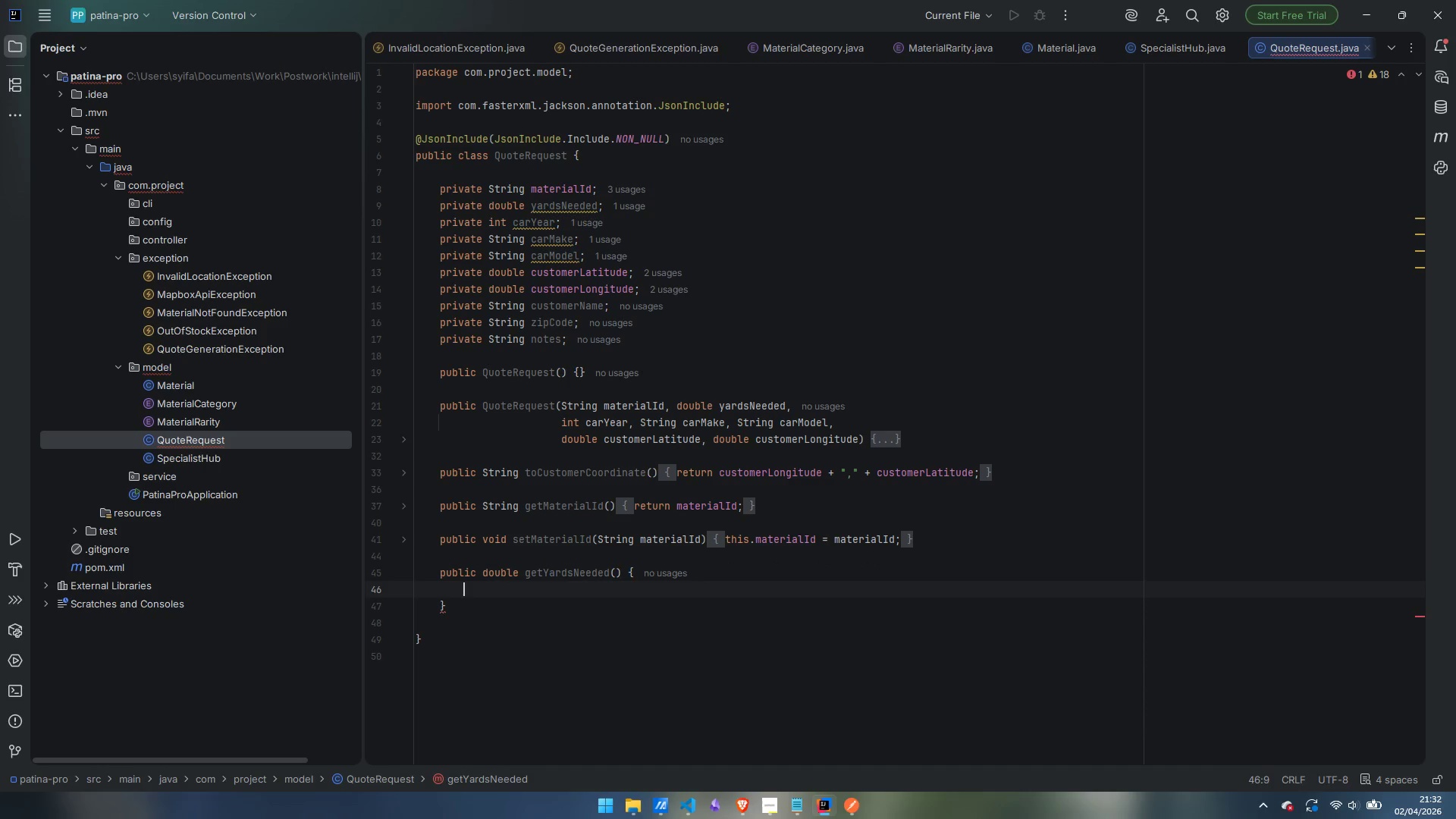 
type(return yardsNeeded;)
 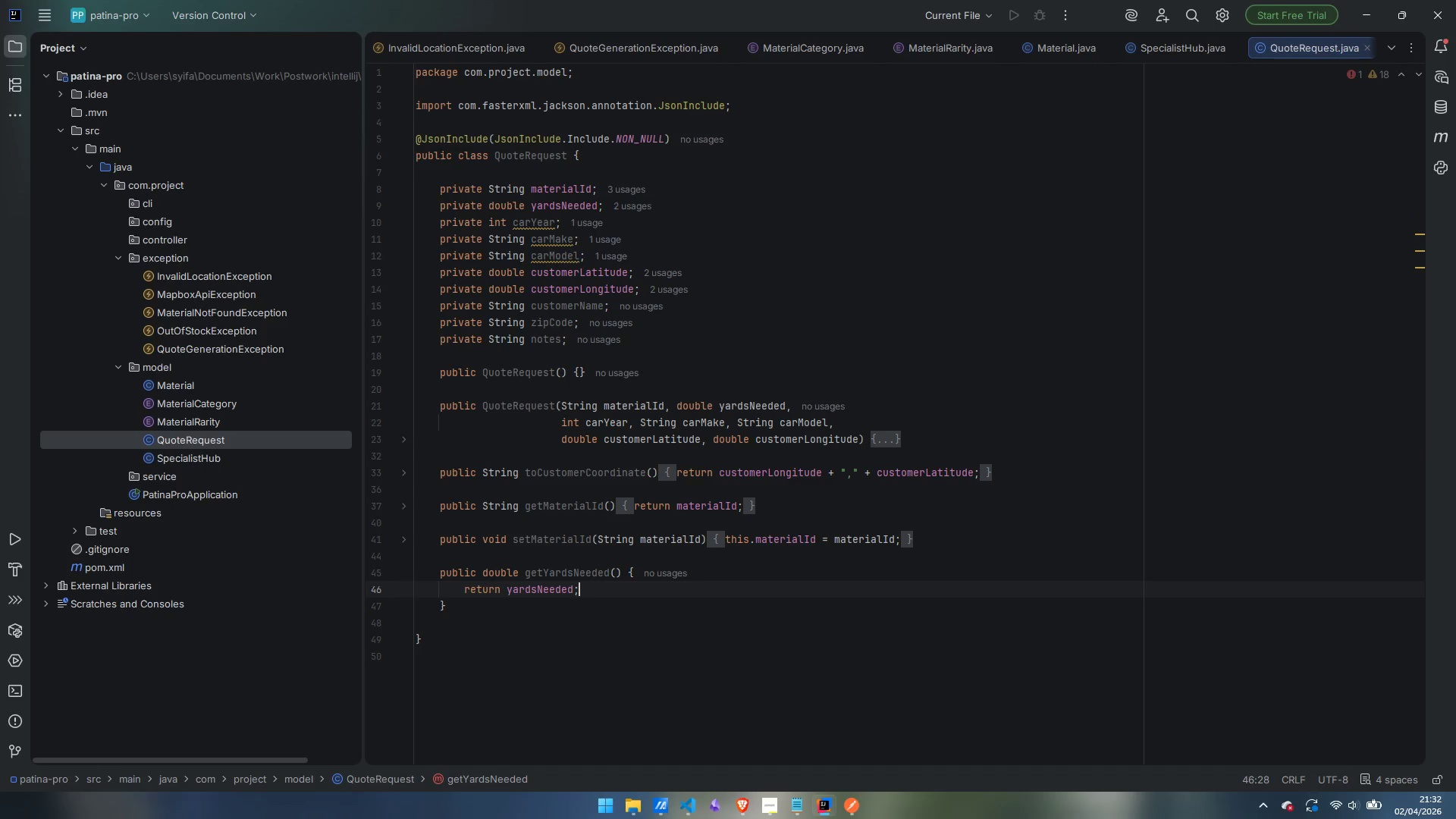 
key(ArrowDown)
 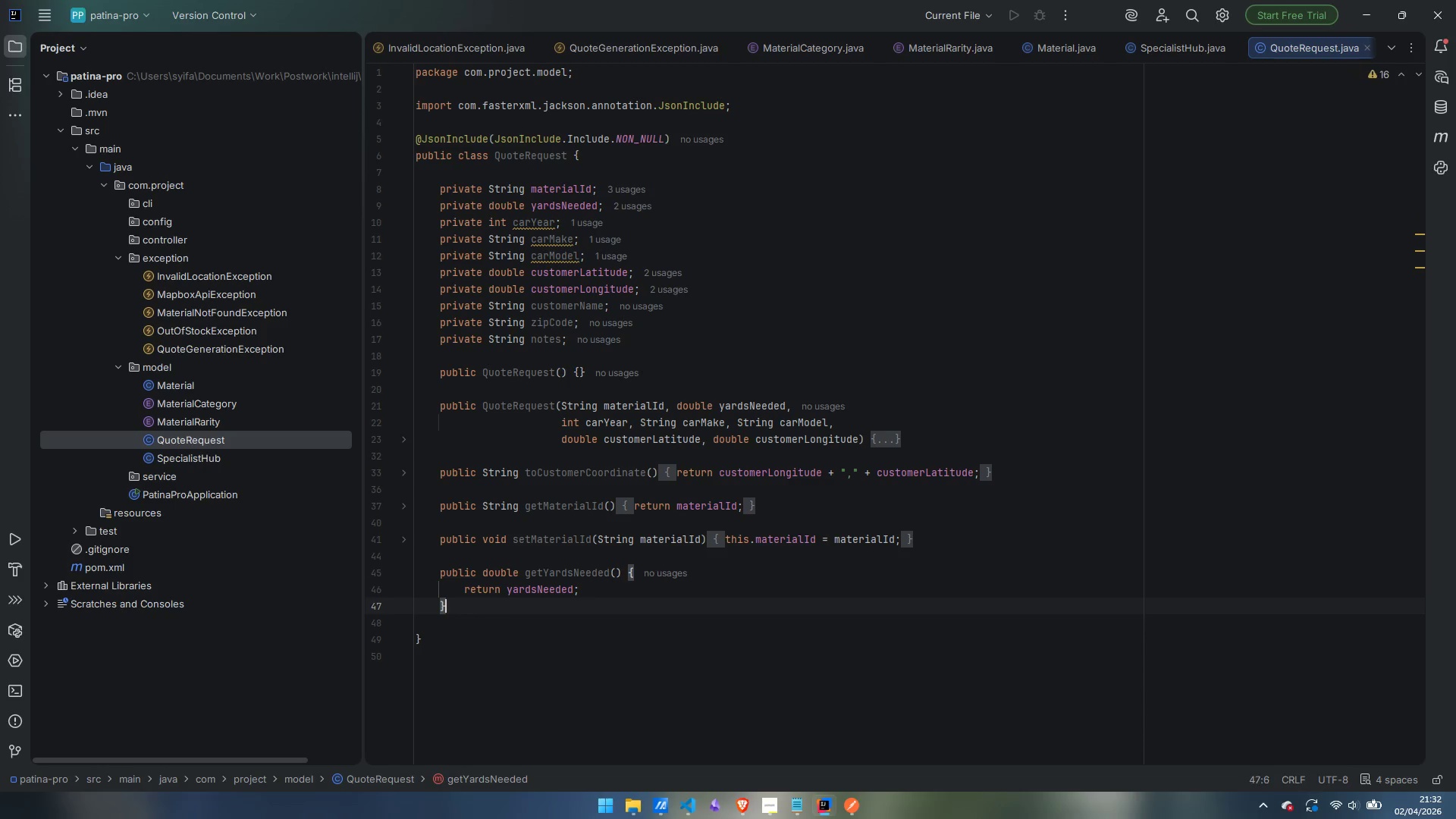 
key(Enter)
 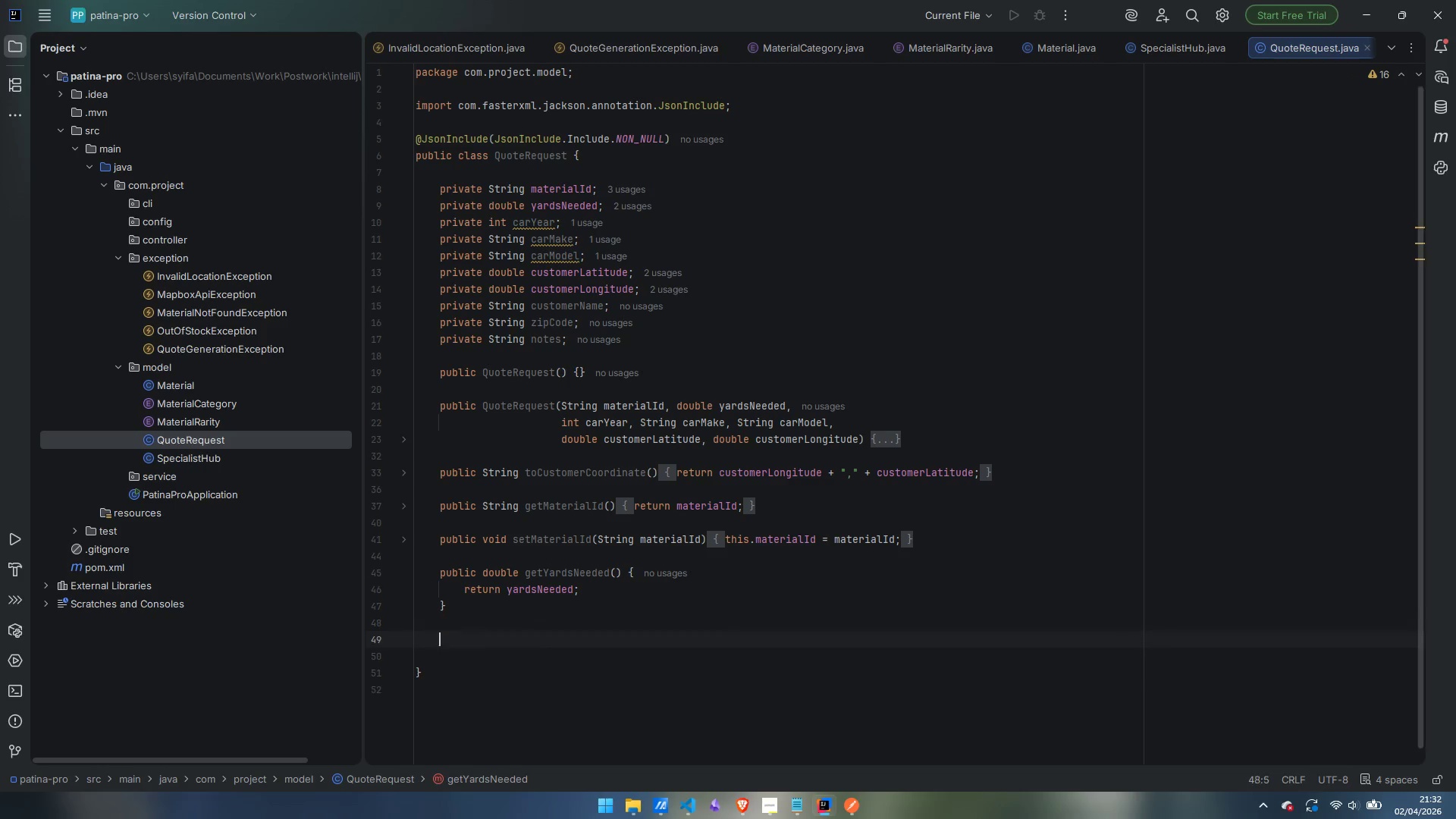 
key(Enter)
 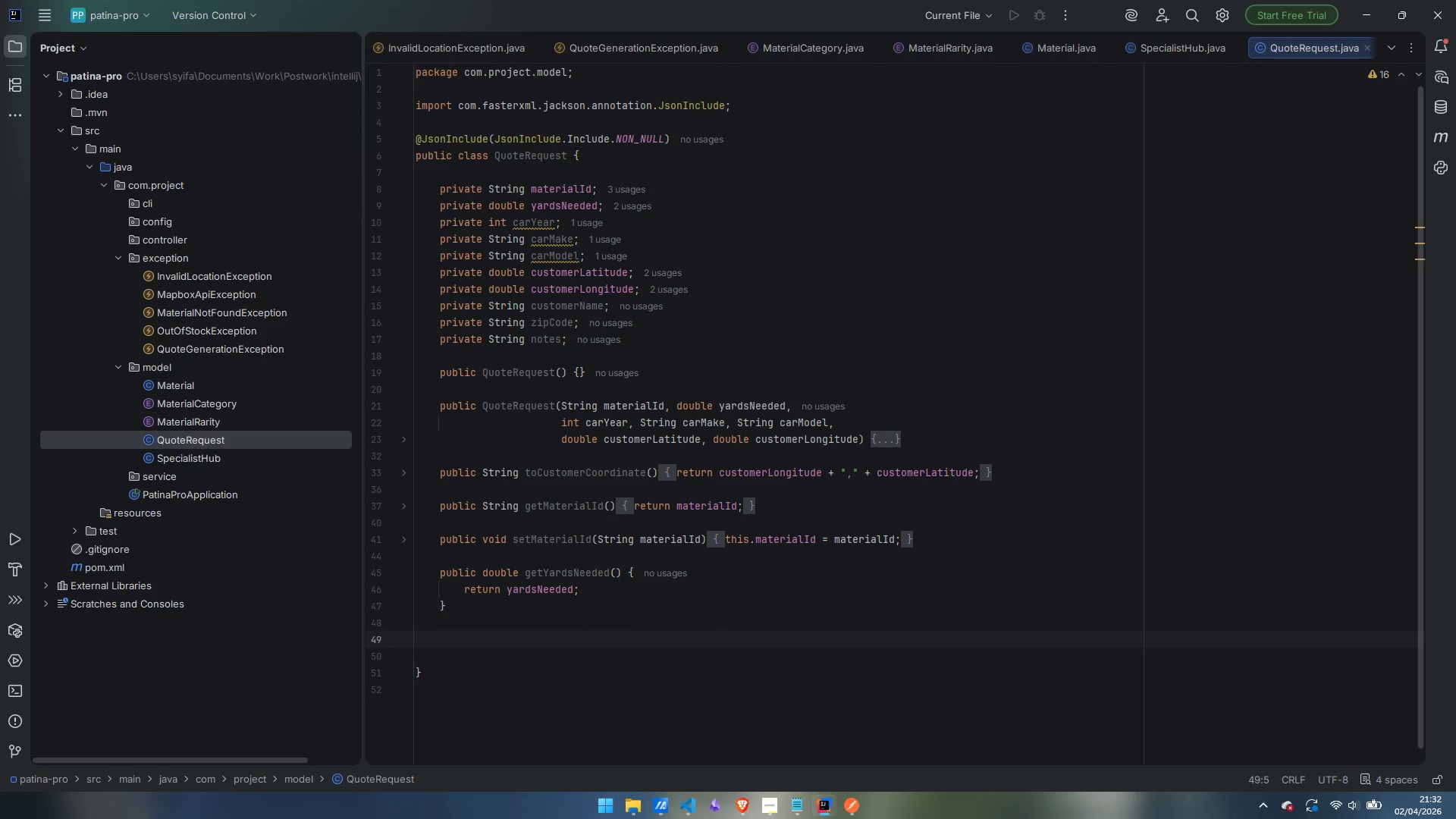 
type(public void setYardsNeeded(Strin)
 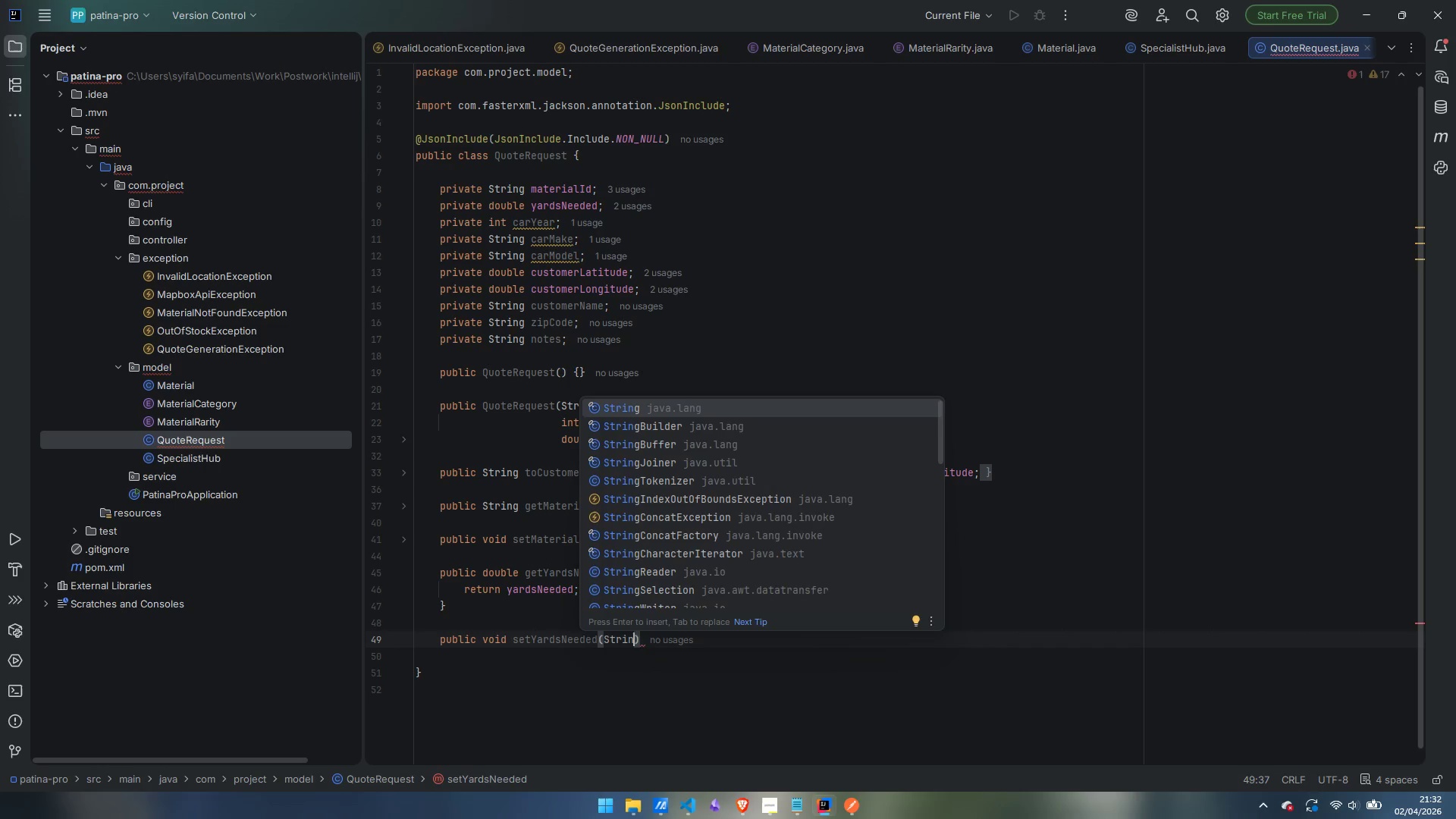 
key(Control+ControlLeft)
 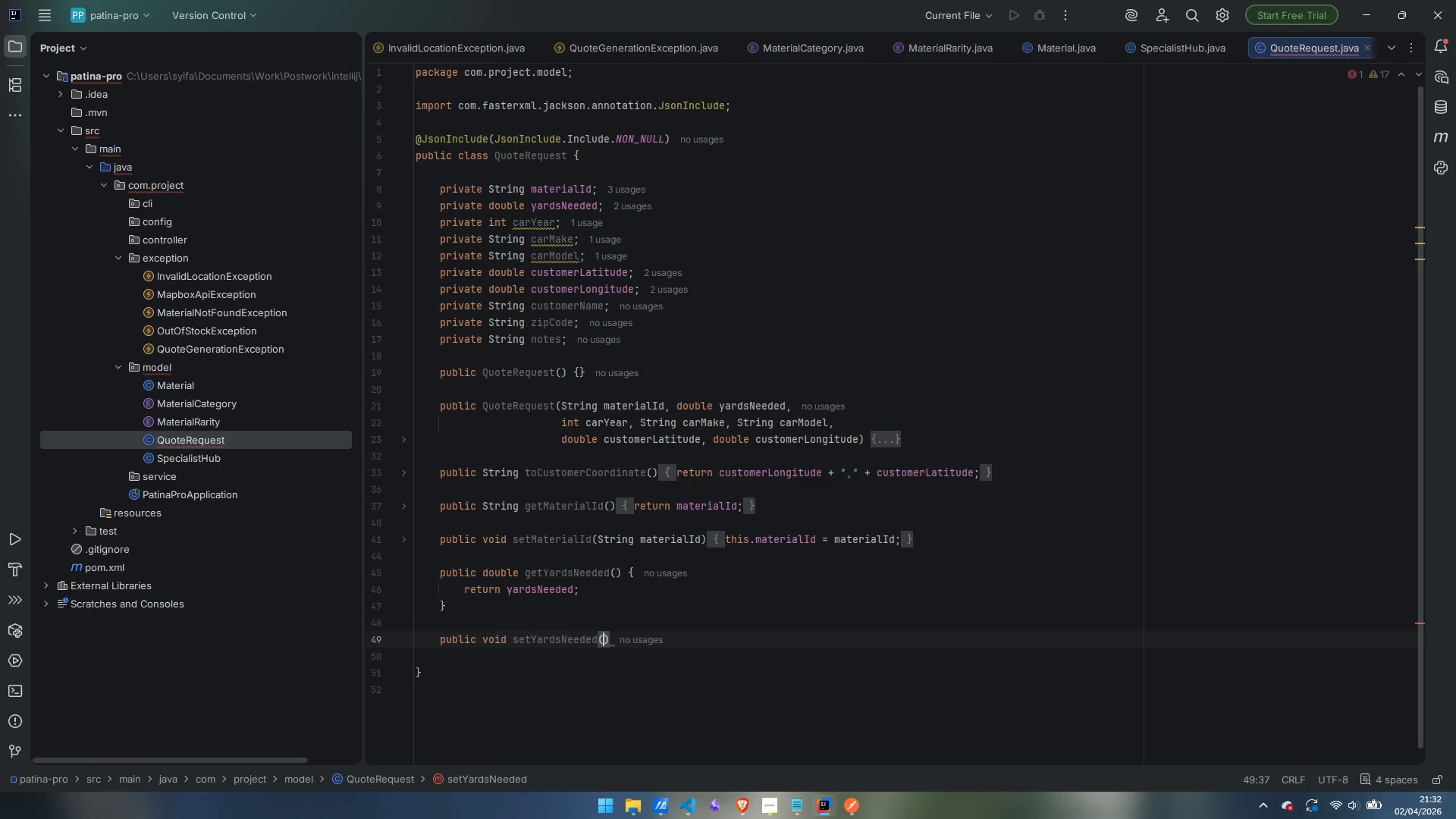 
key(Control+Backspace)
 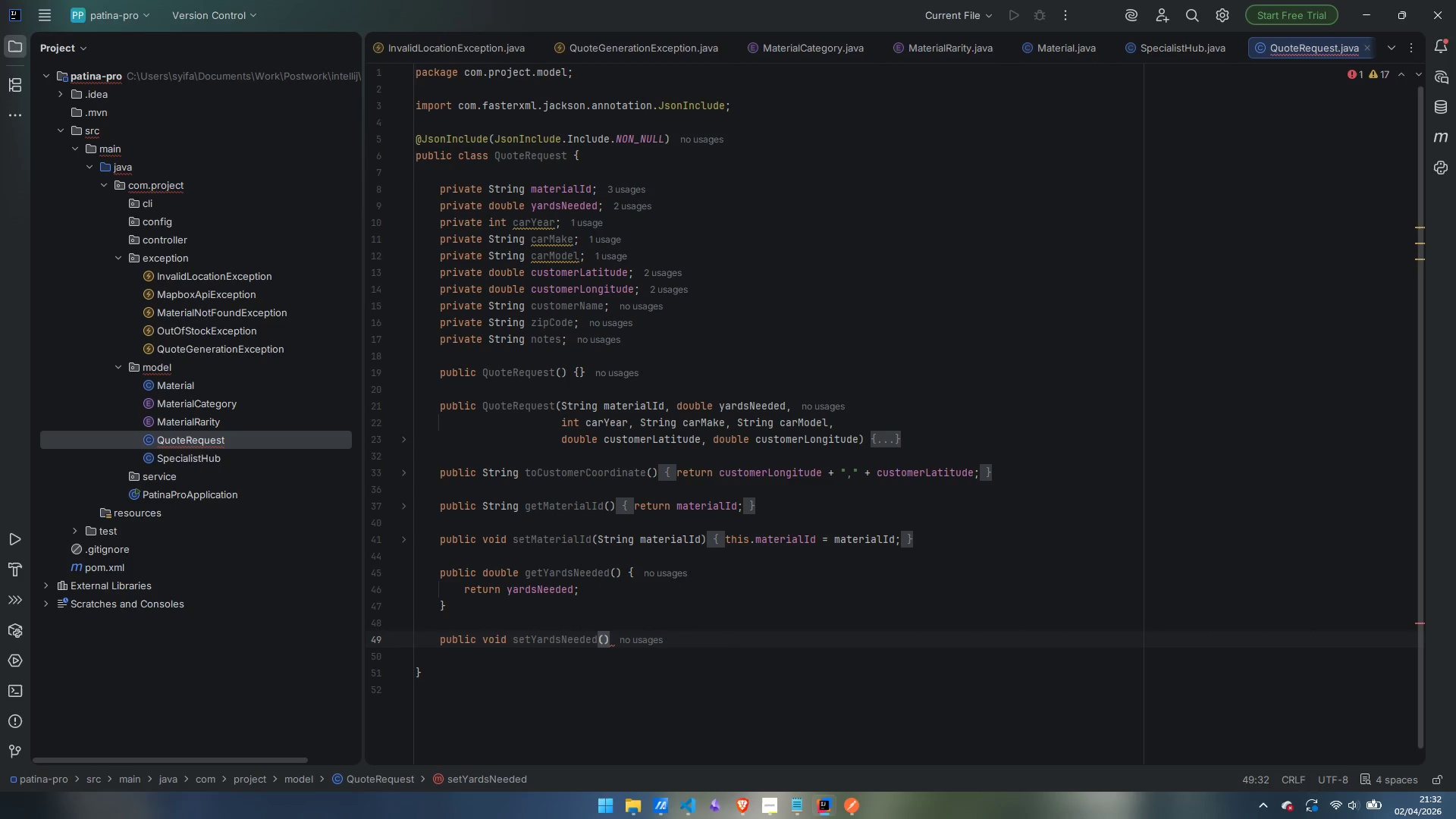 
type(double yardsNeeded)
 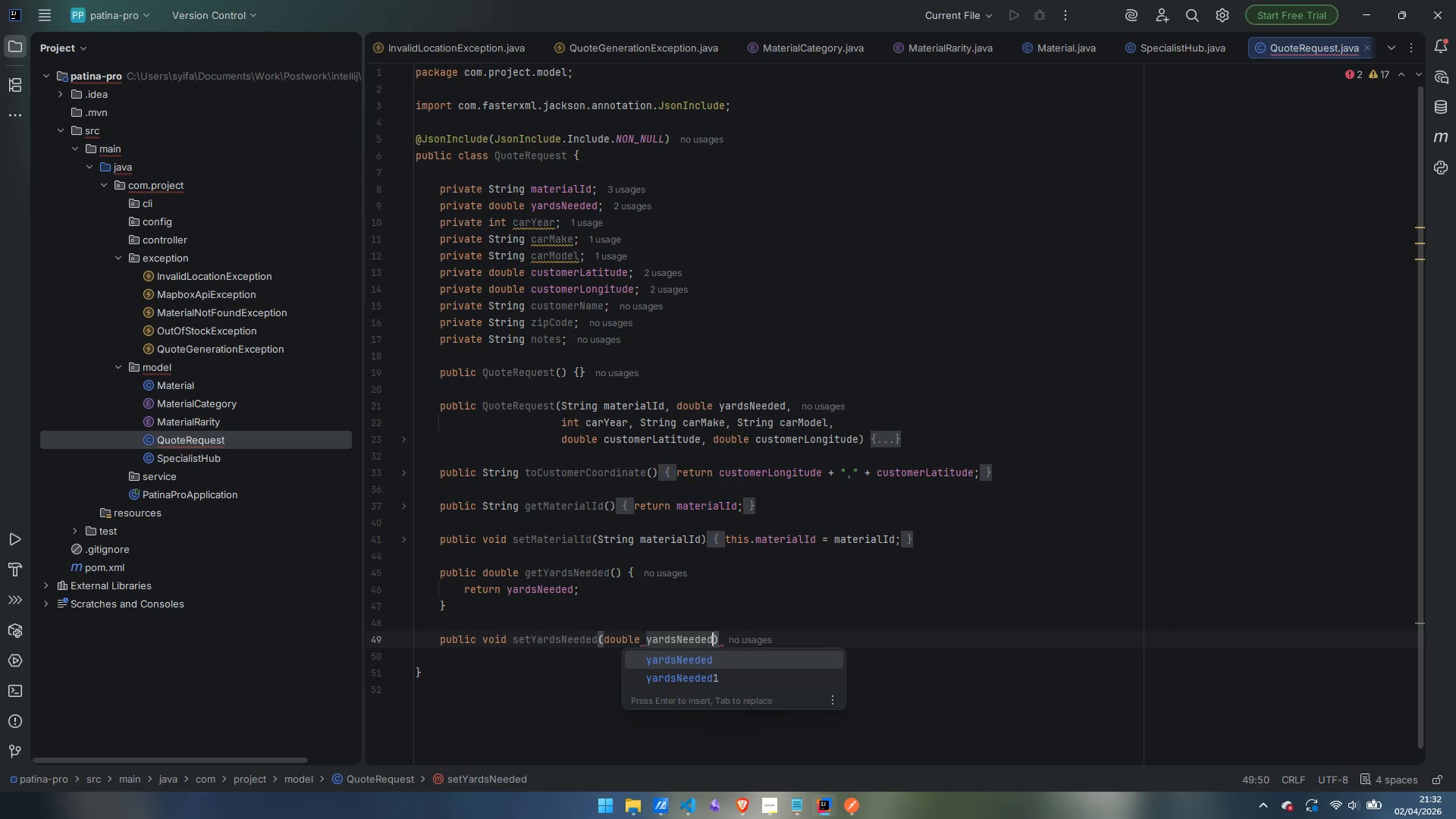 
key(ArrowRight)
 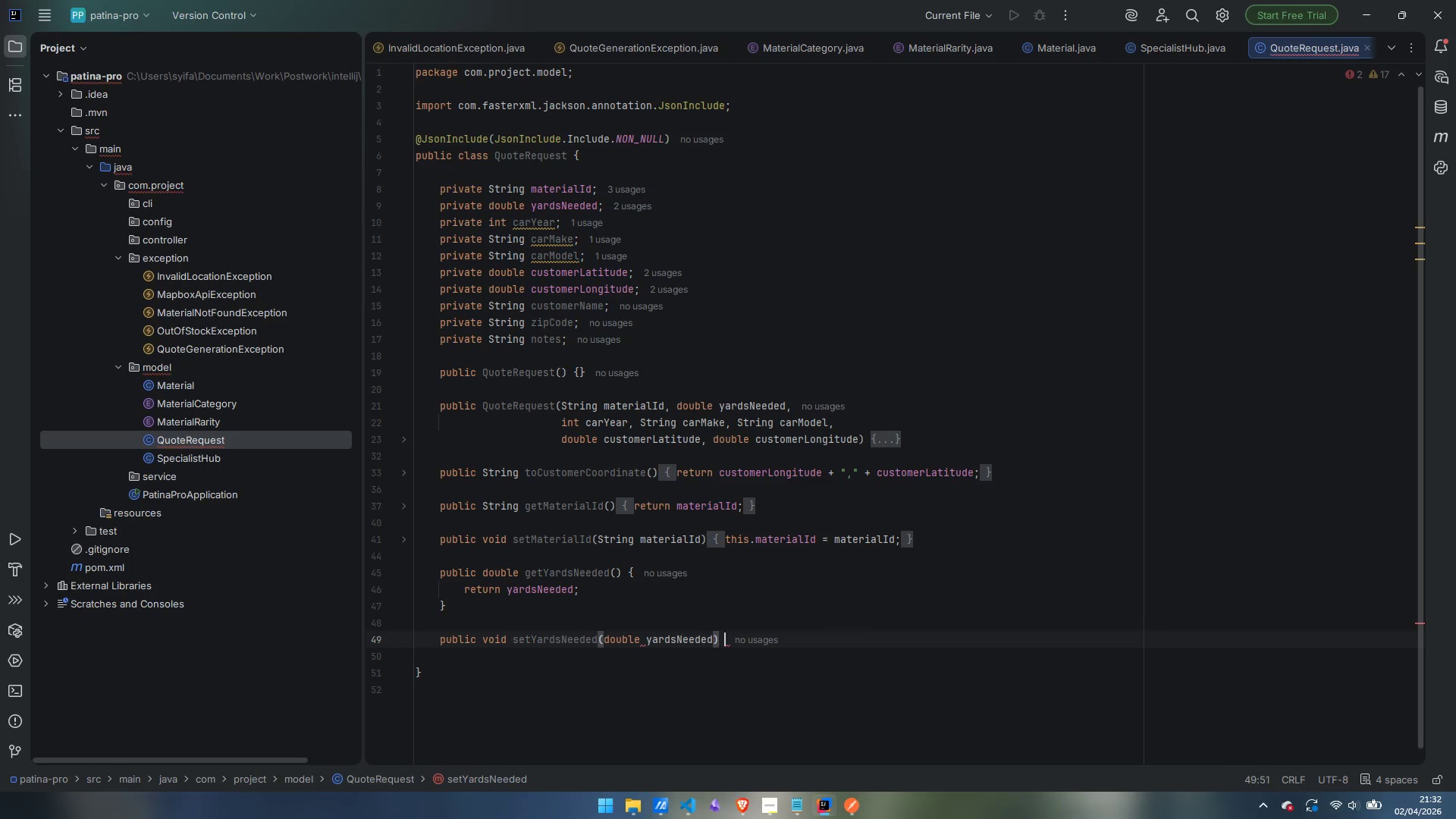 
key(Space)
 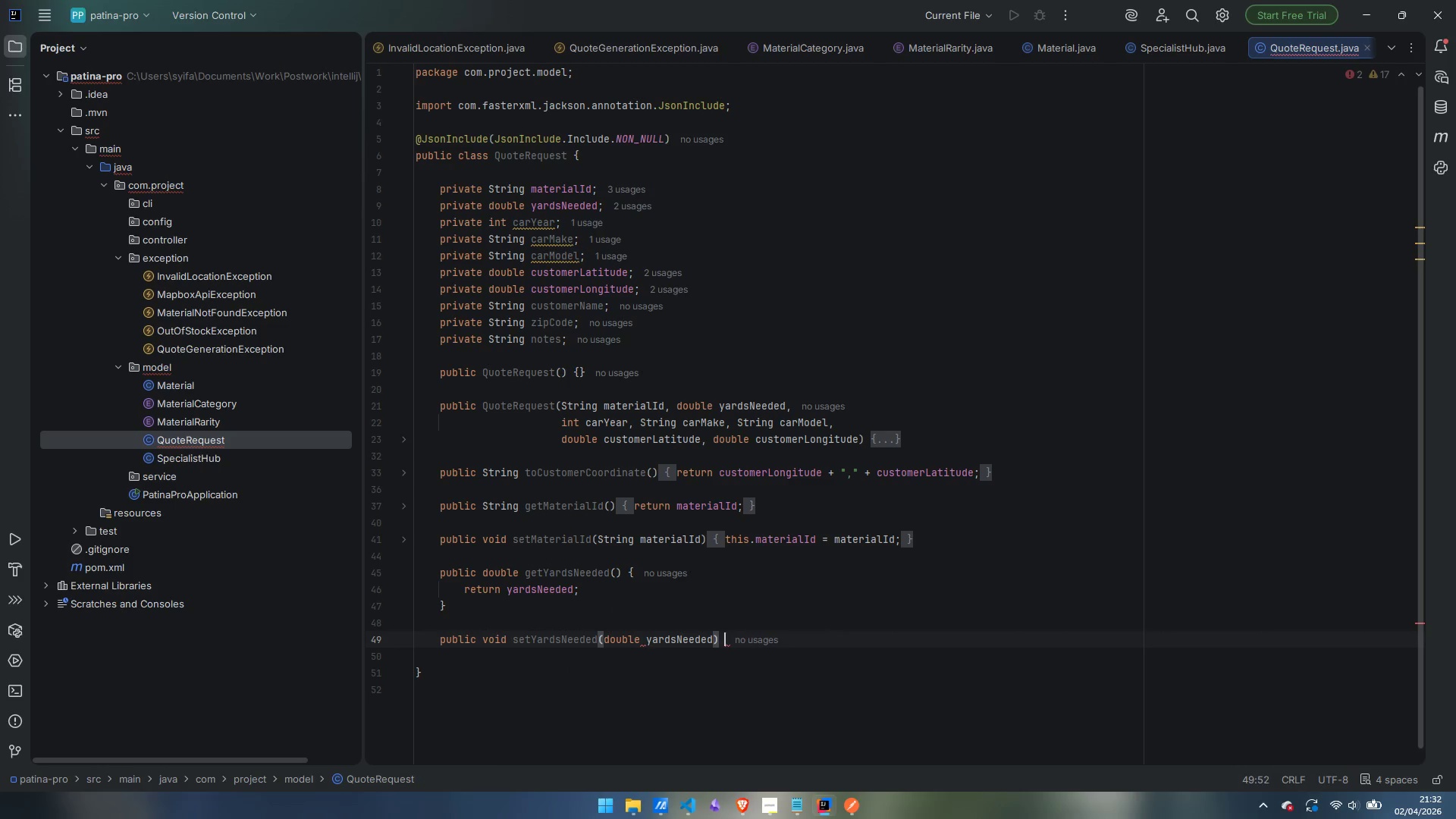 
key(Shift+BracketLeft)
 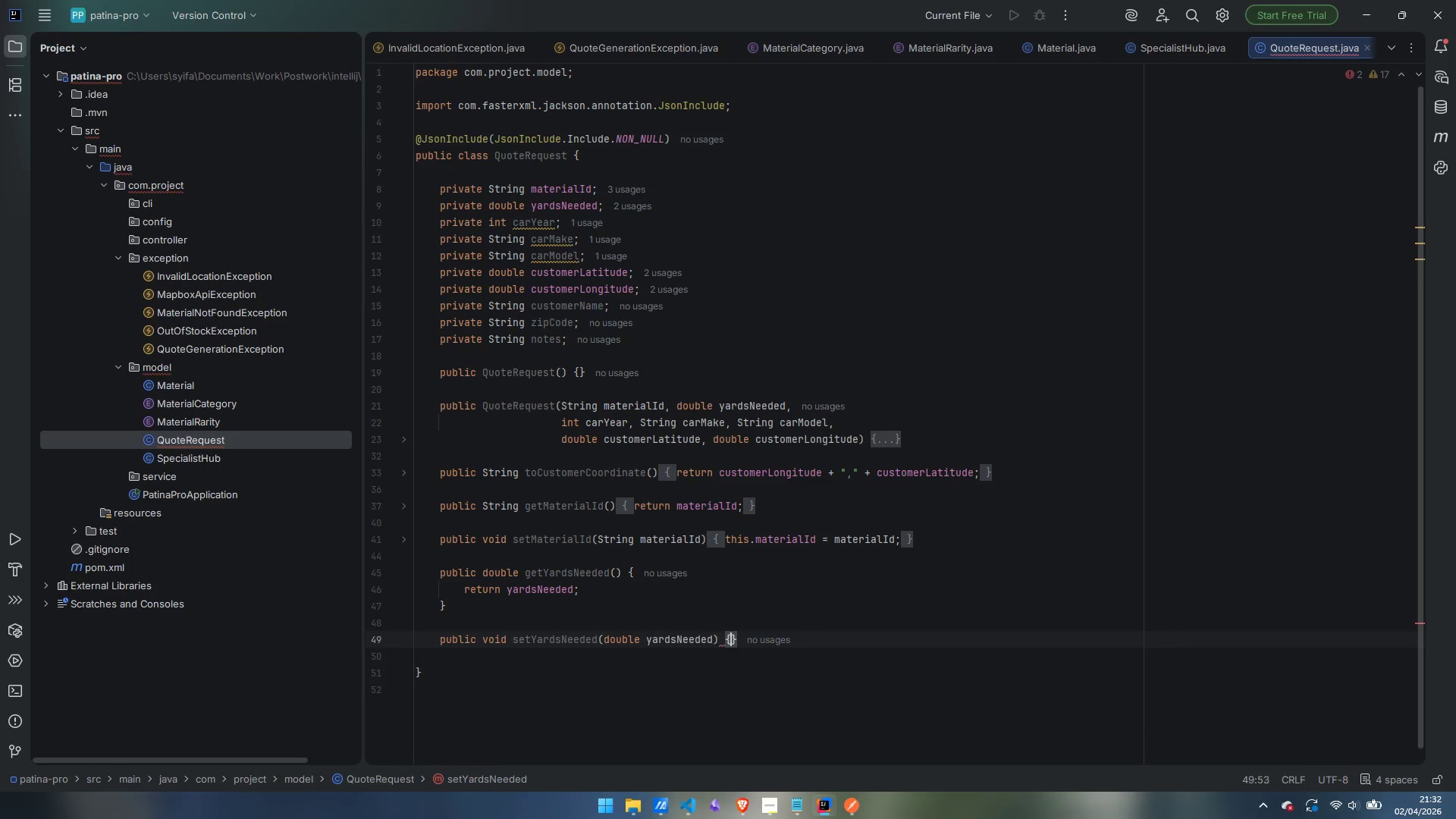 
key(Enter)
 